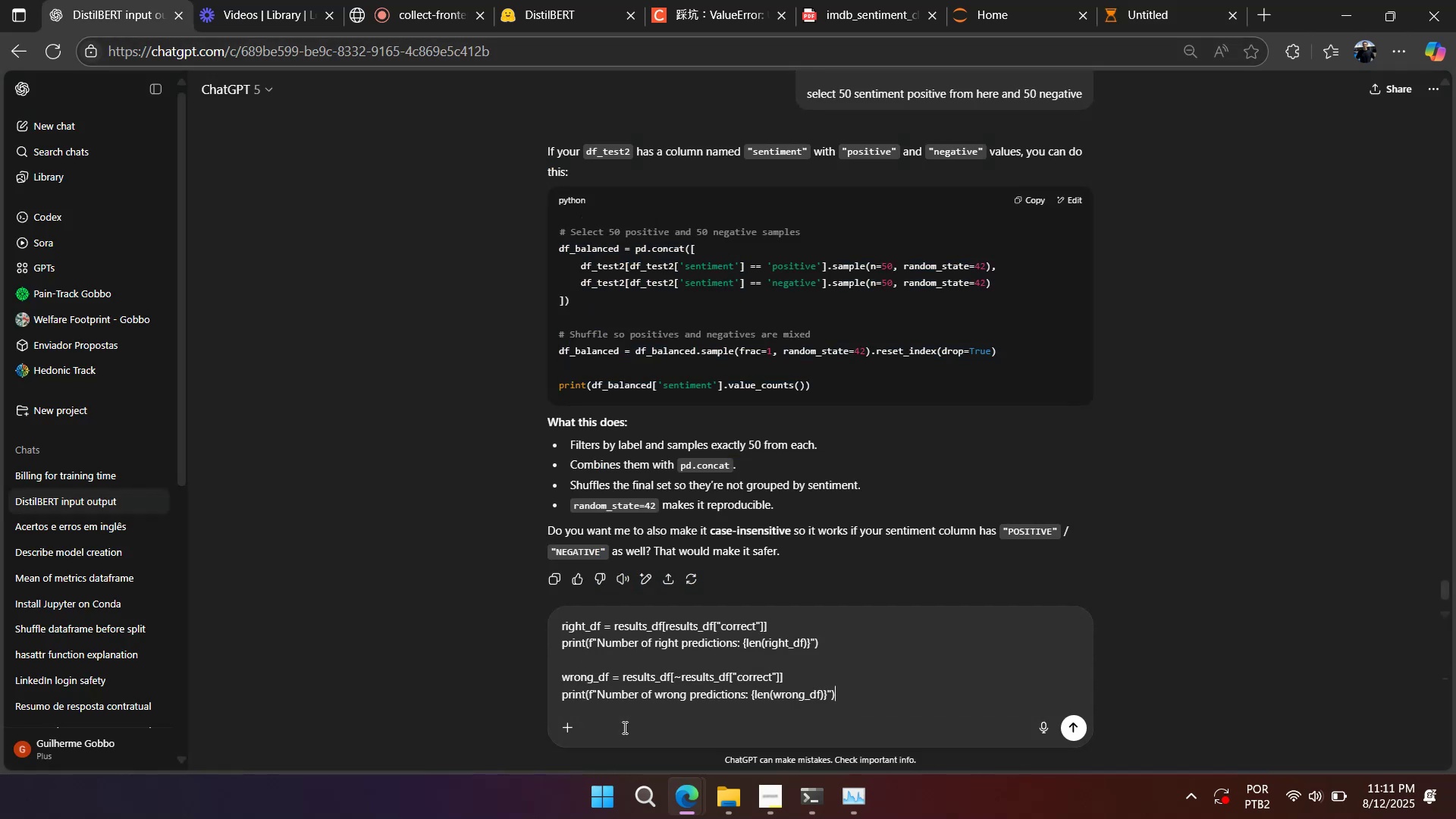 
key(Shift+Enter)
 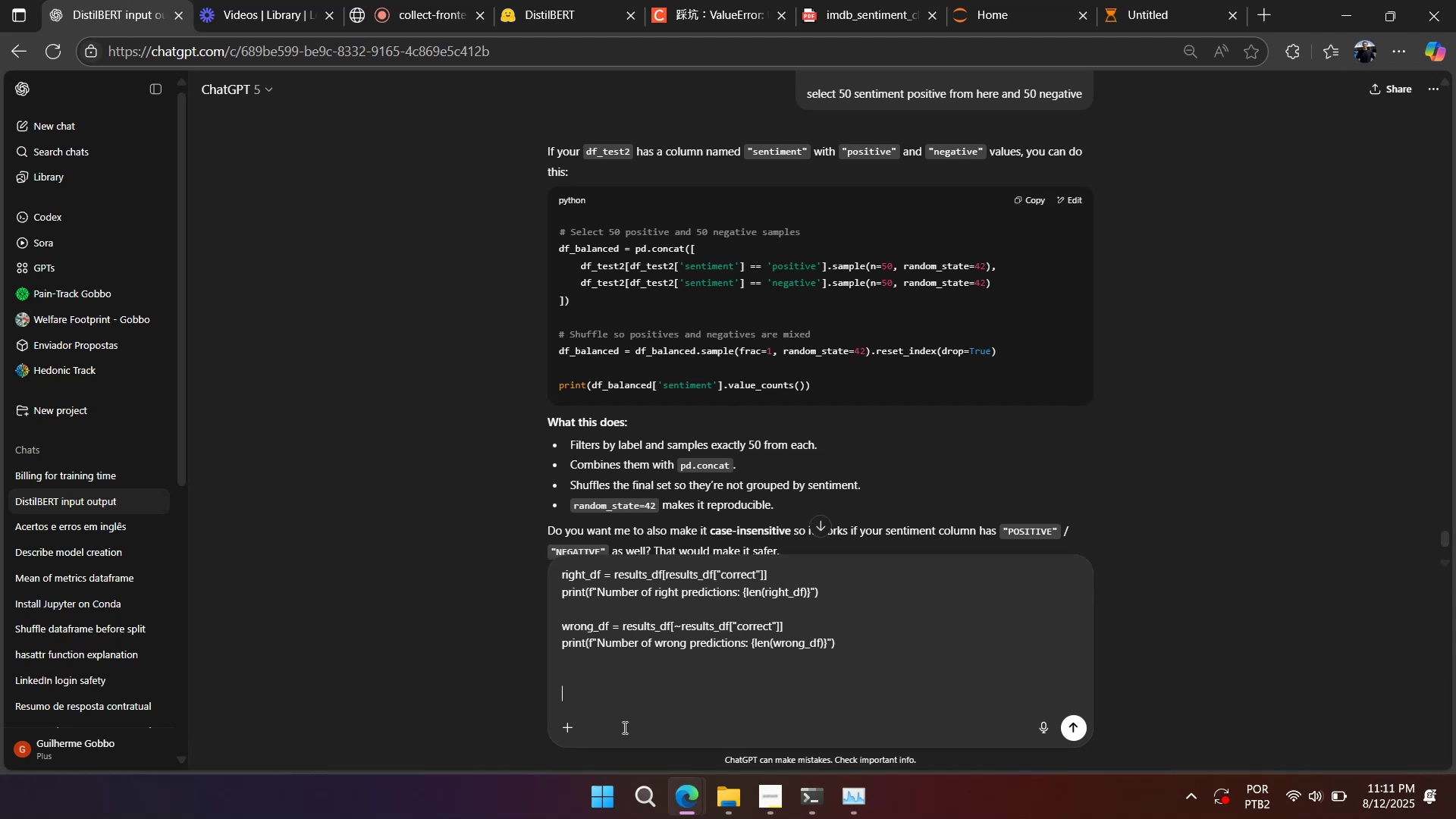 
type(fa;a isso com base no sentiment se /e 0 ou 1 )
key(Backspace)
type(, quero a comparacao de acertos e erros)
 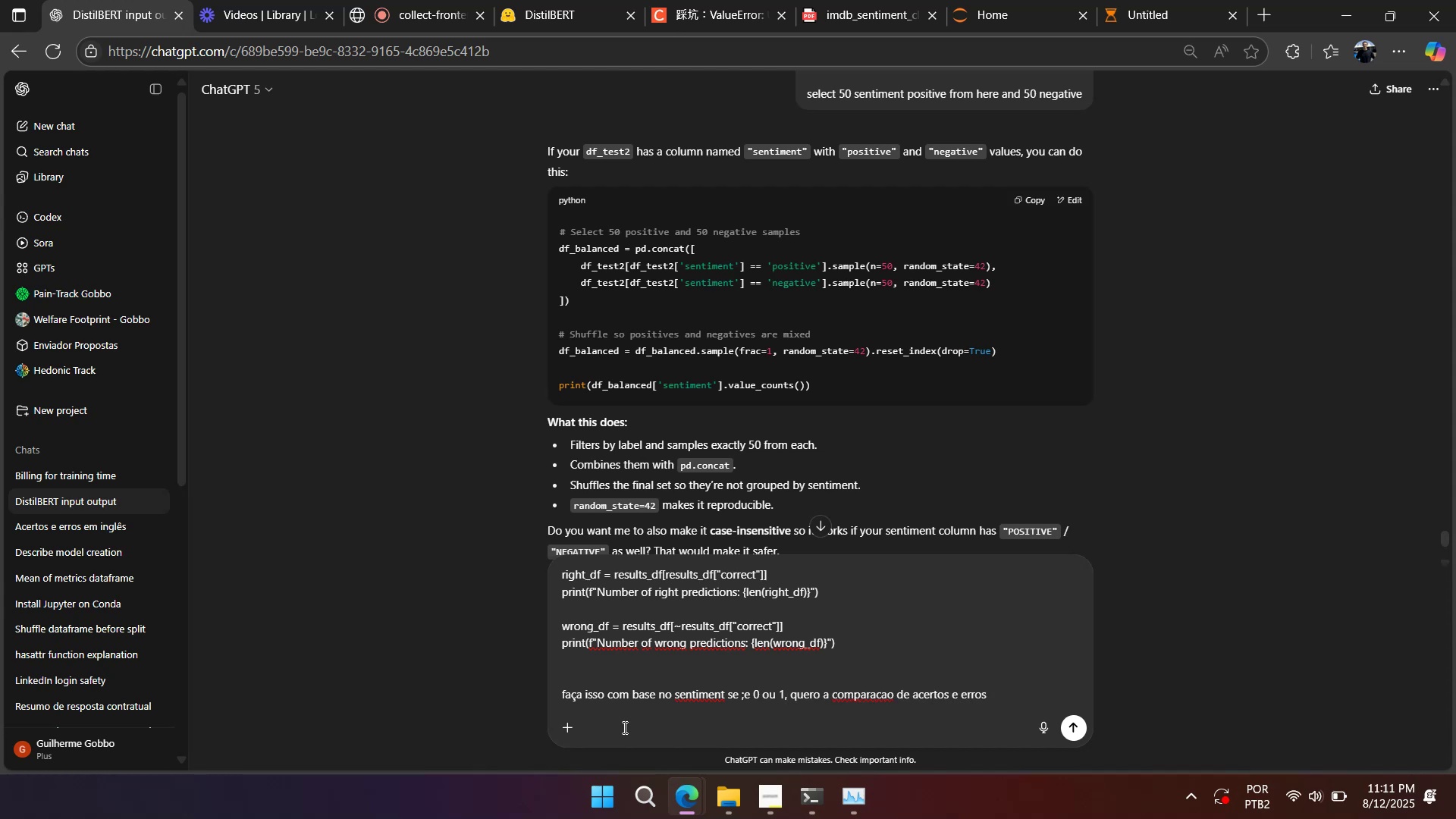 
wait(9.17)
 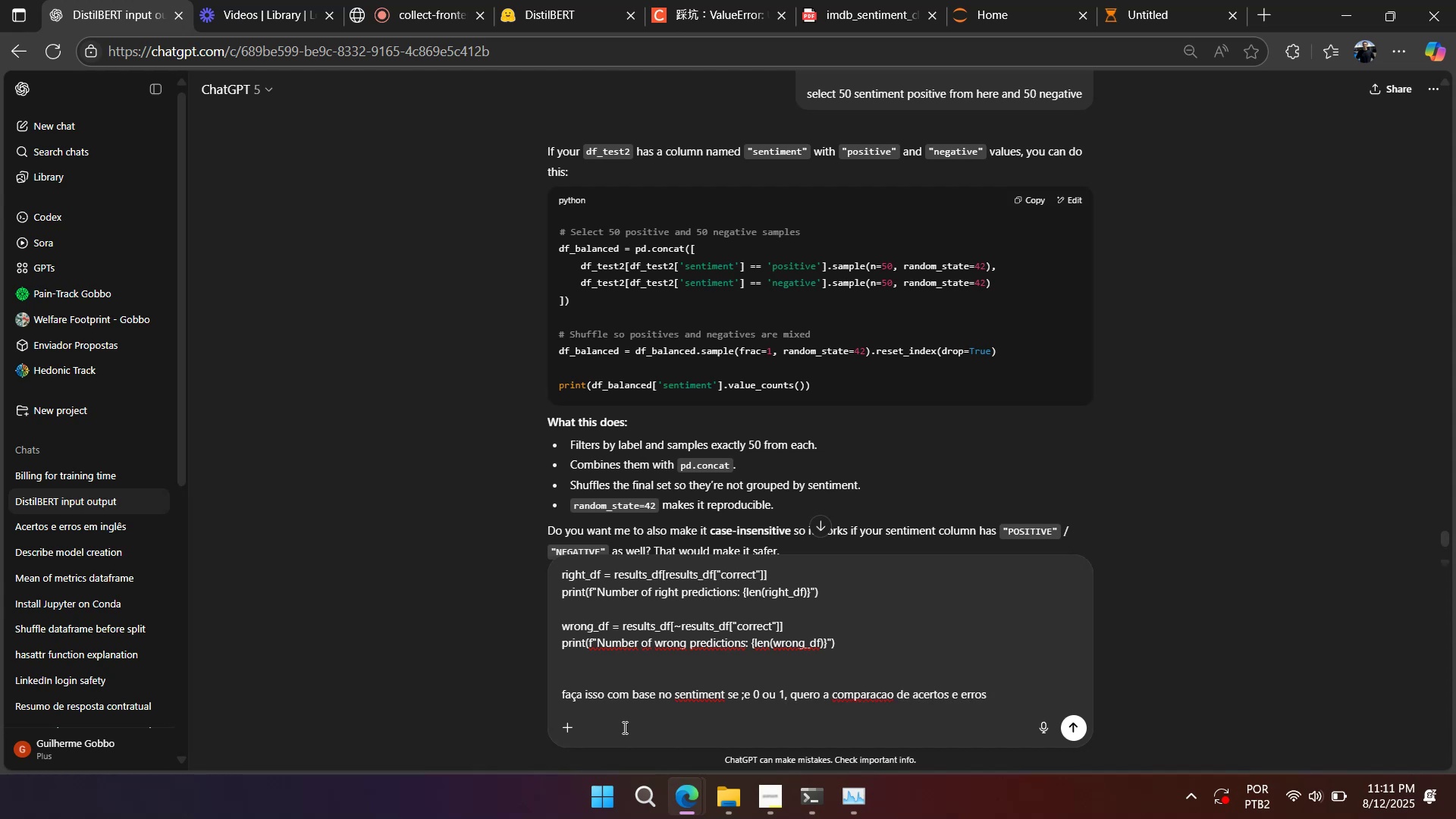 
key(Alt+AltLeft)
 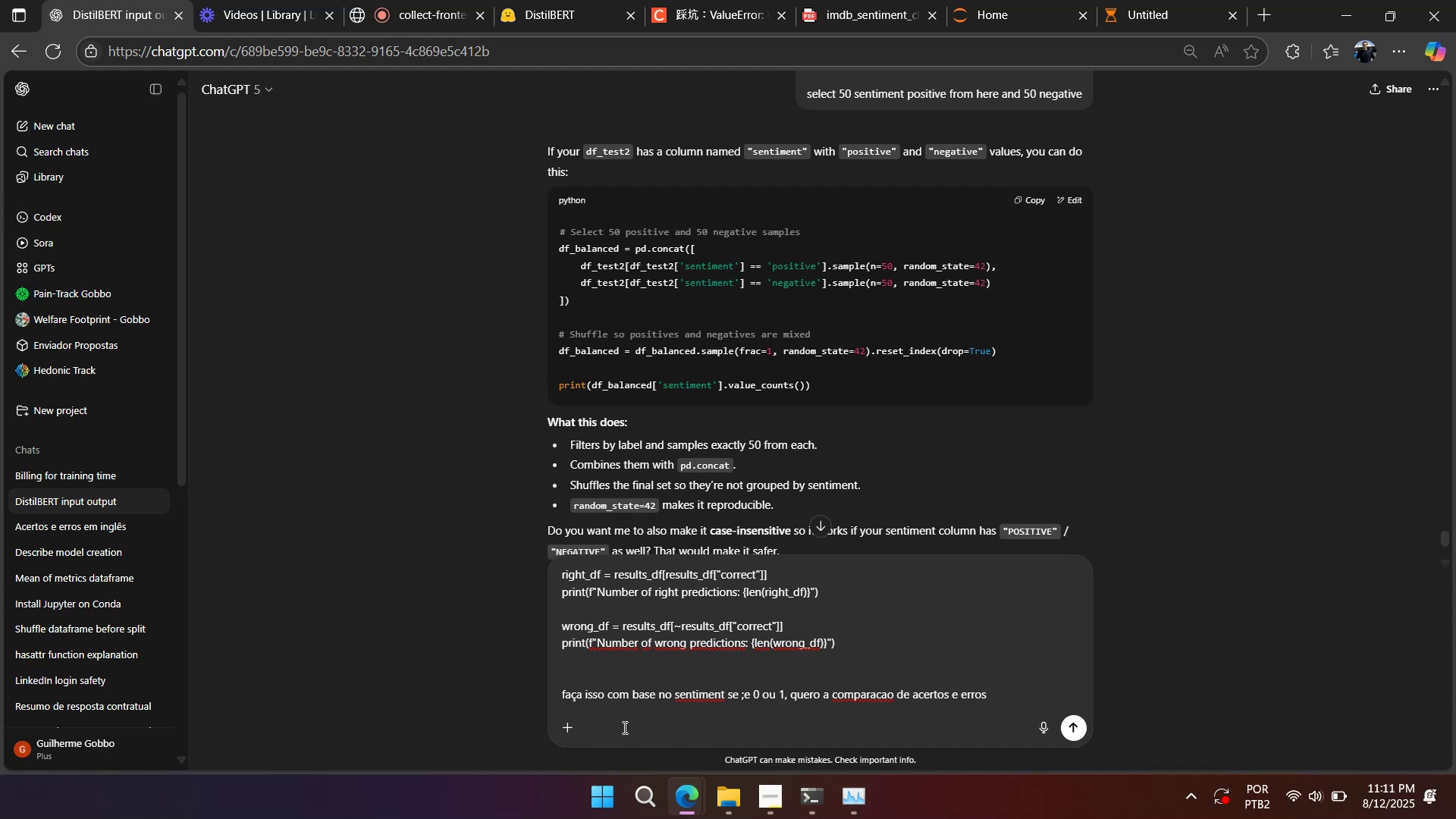 
key(Alt+Tab)
 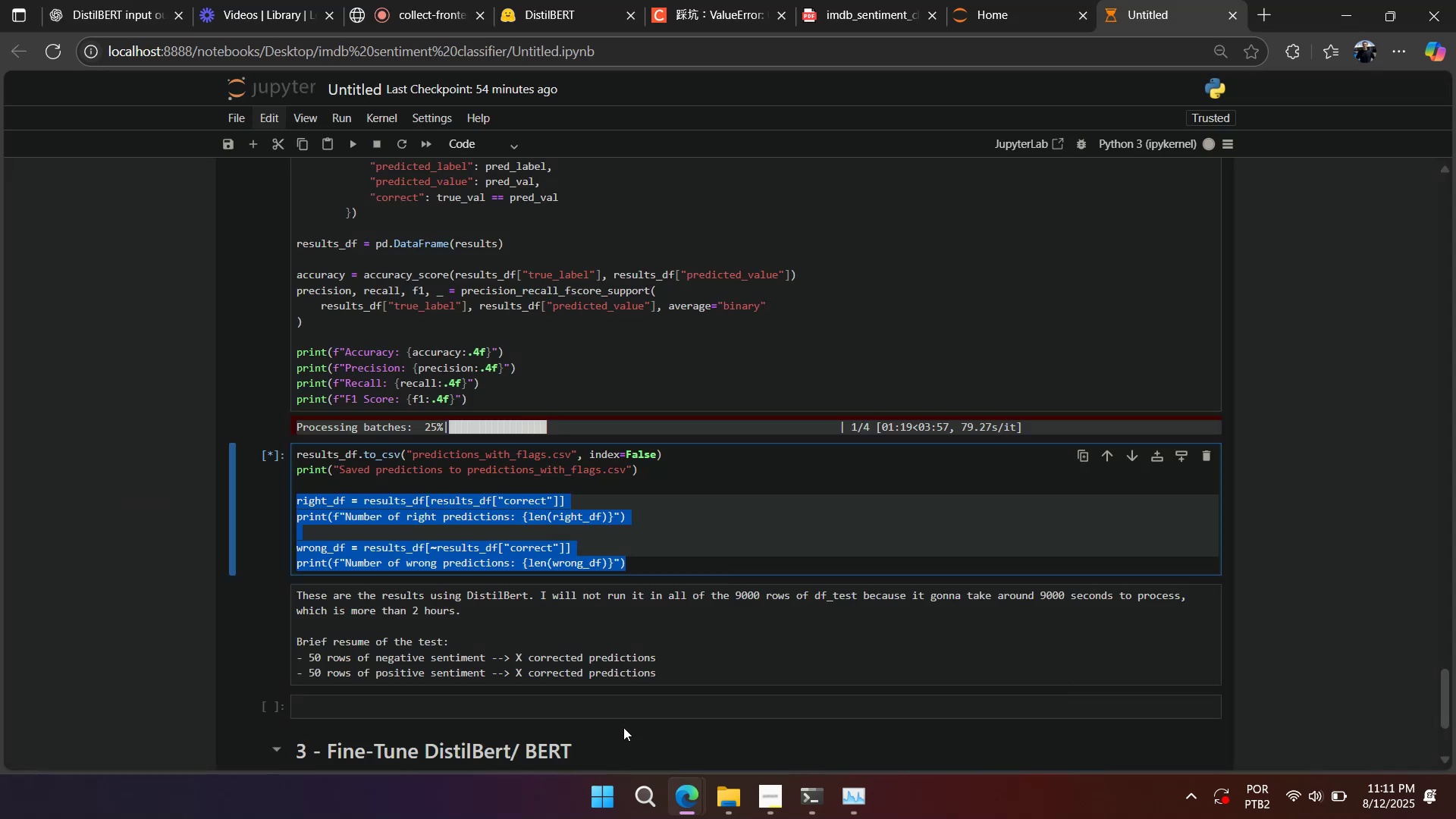 
key(Alt+AltLeft)
 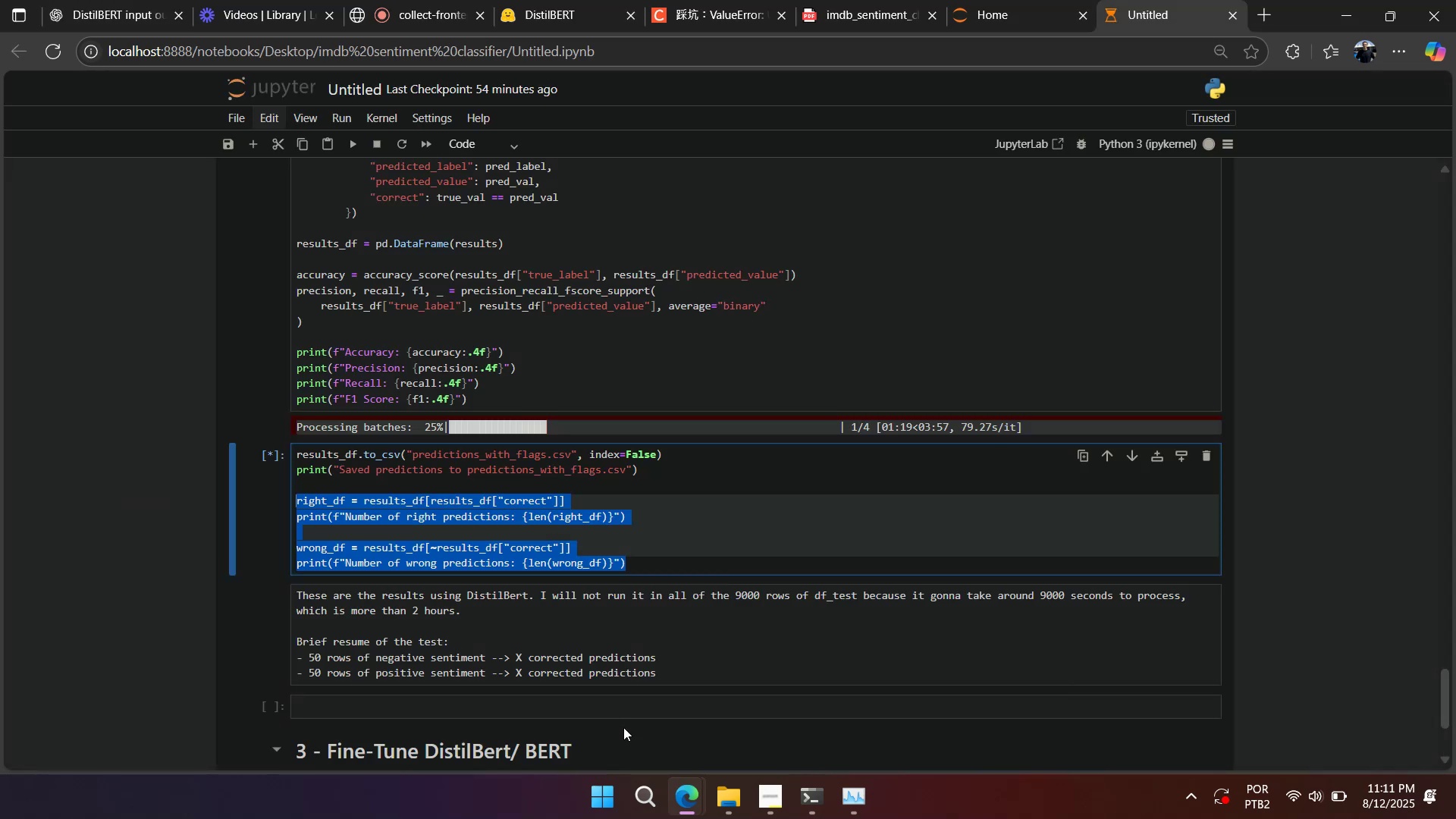 
key(Alt+Tab)
 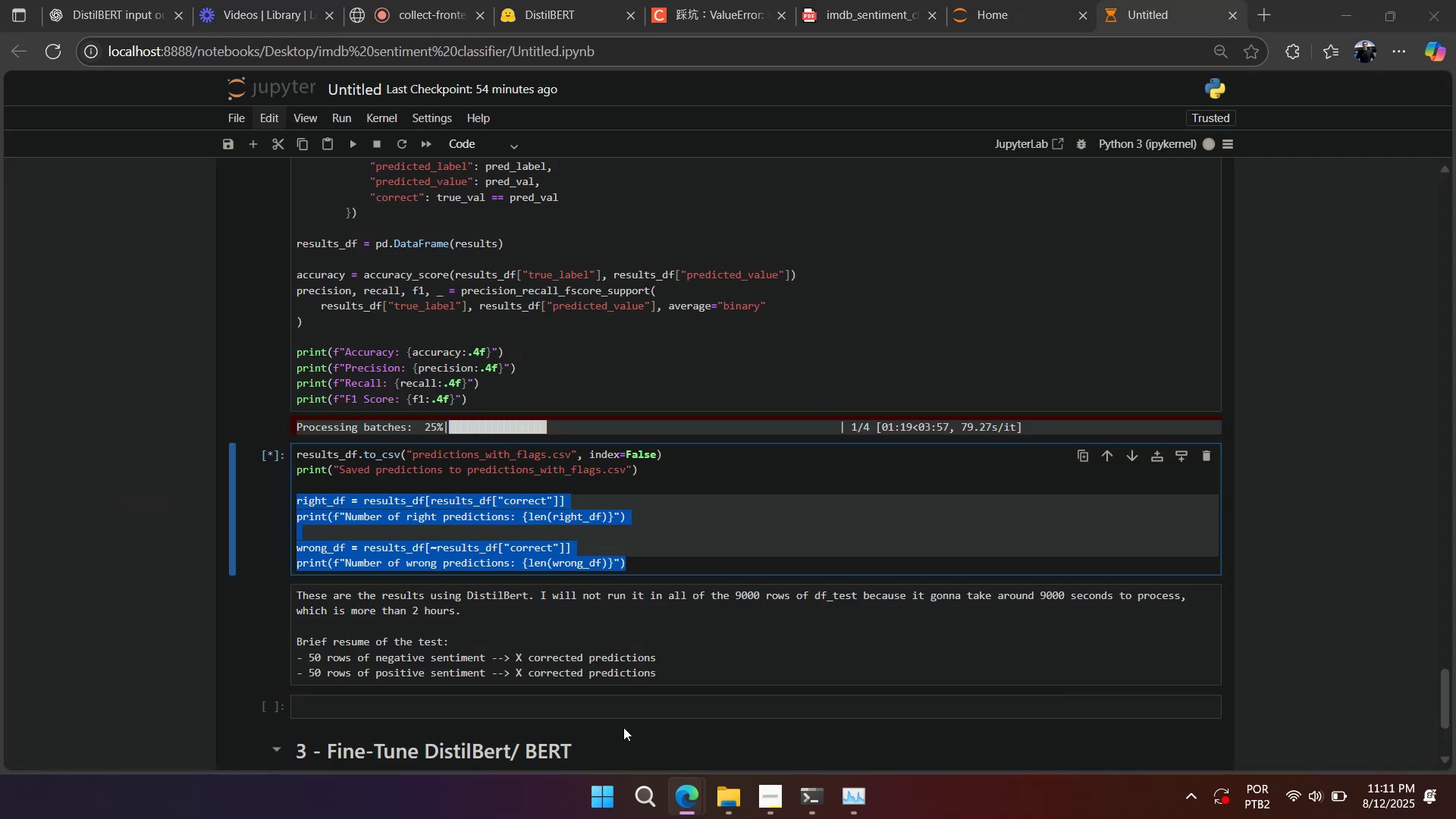 
key(Control+A)
 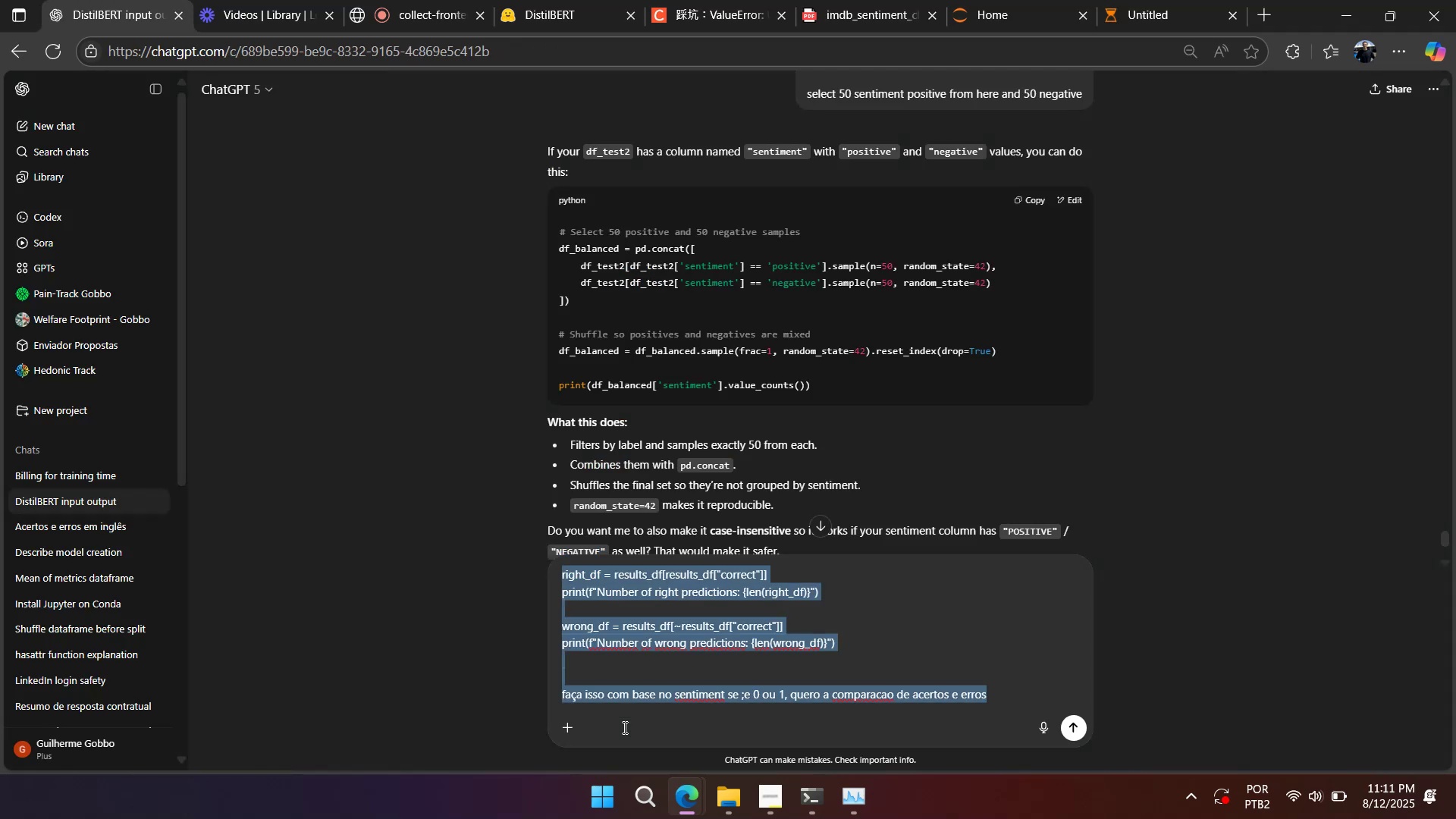 
key(Backspace)
 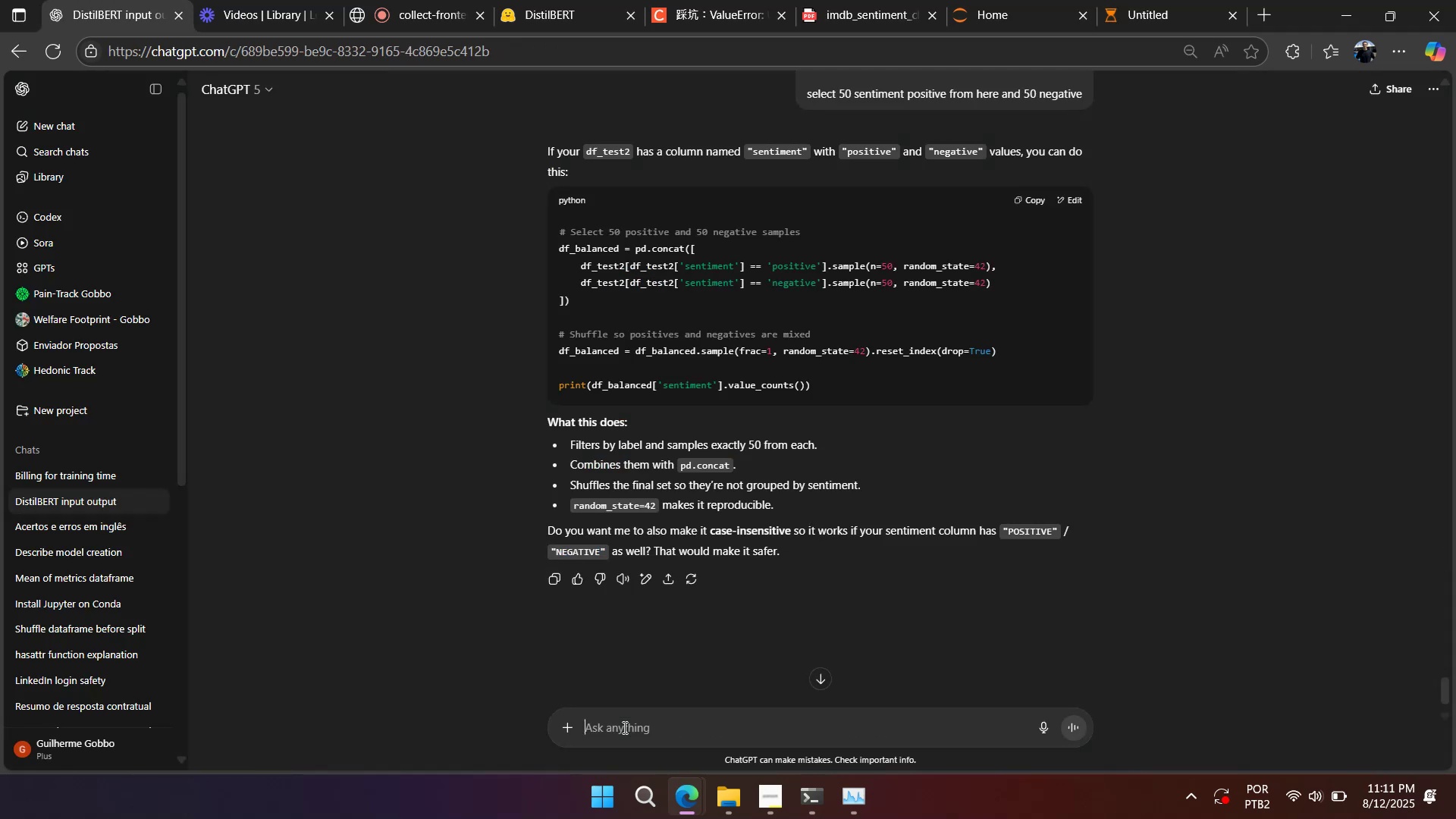 
key(Alt+AltLeft)
 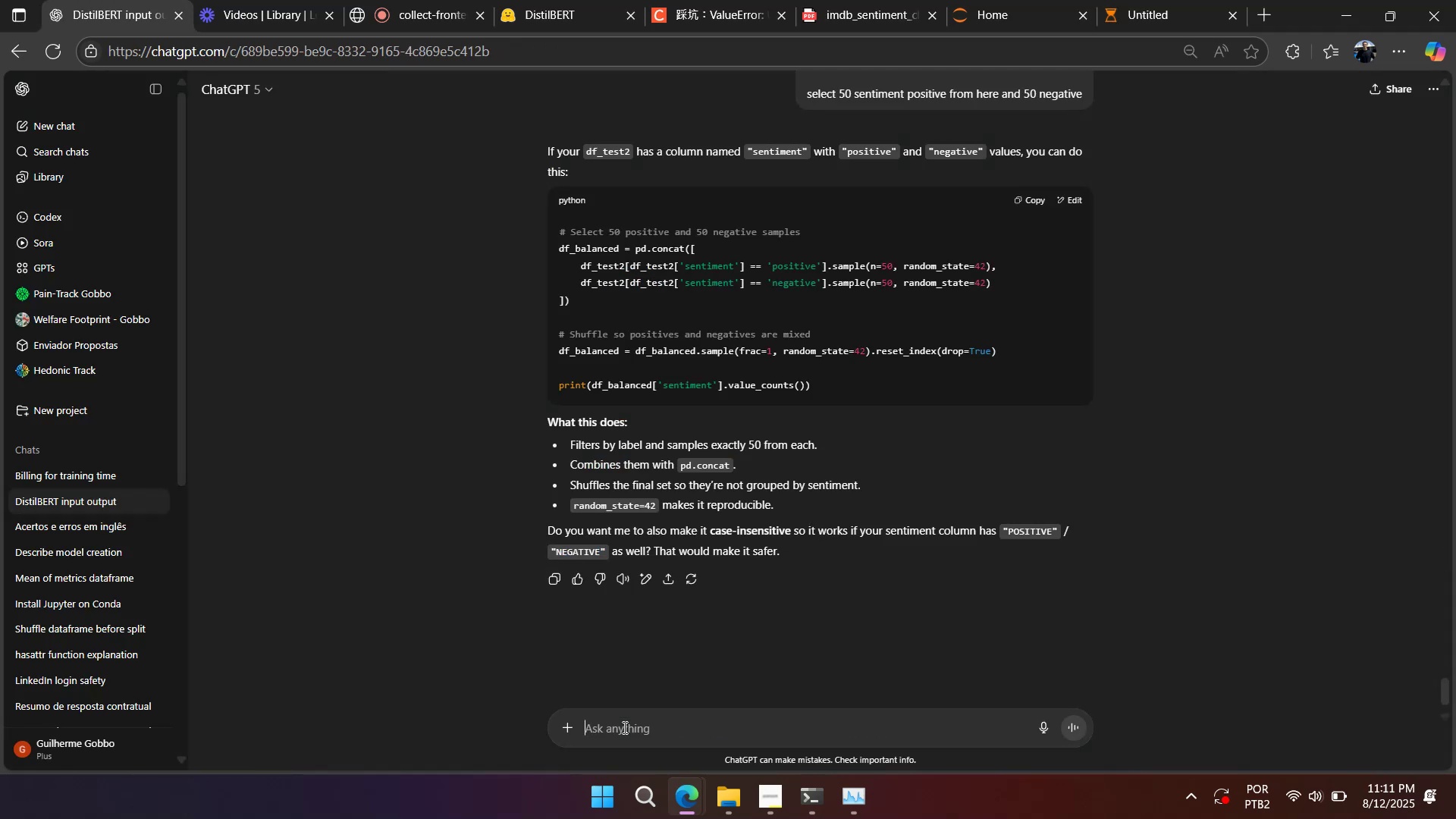 
key(Alt+Tab)
 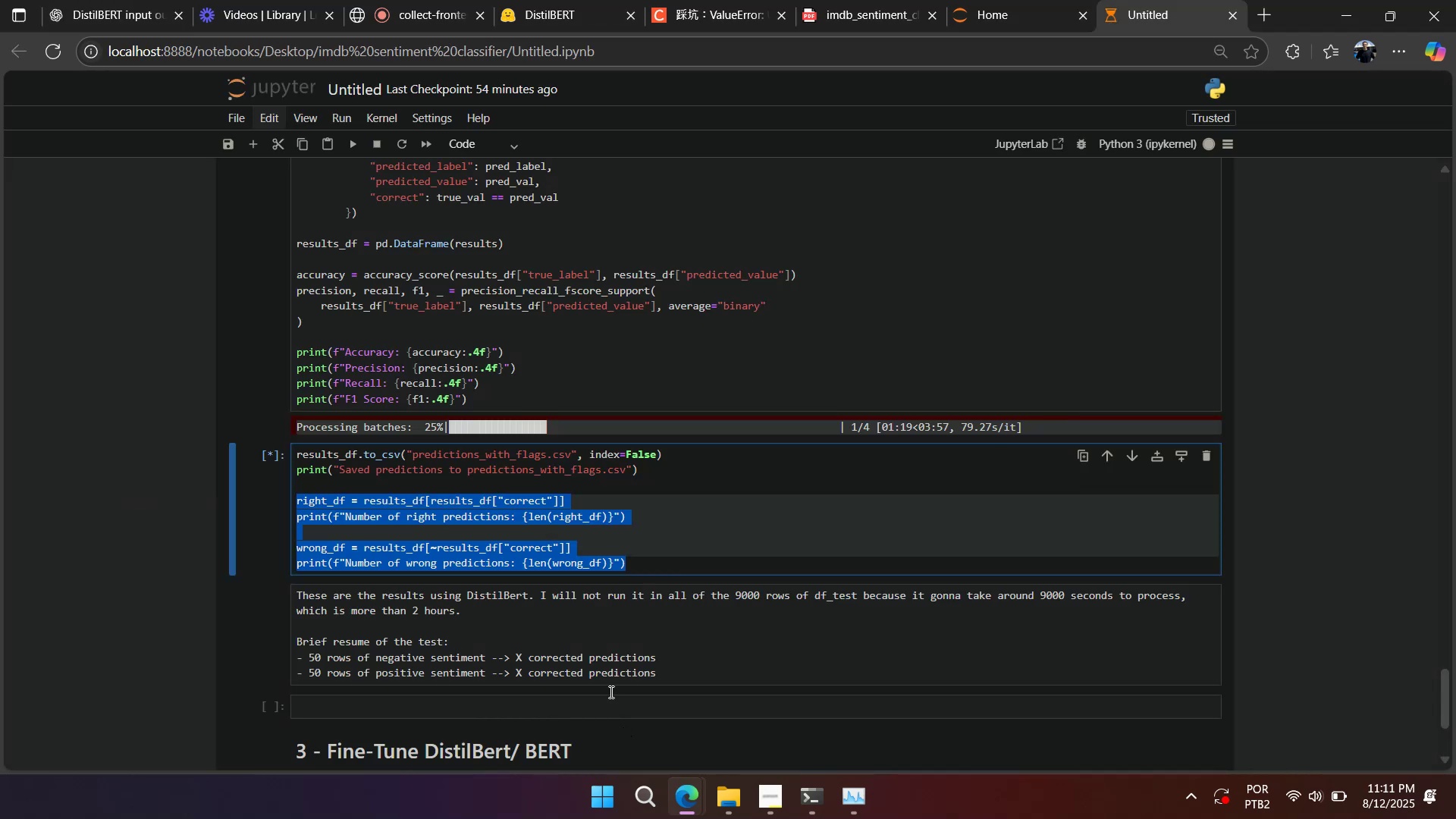 
left_click([620, 509])
 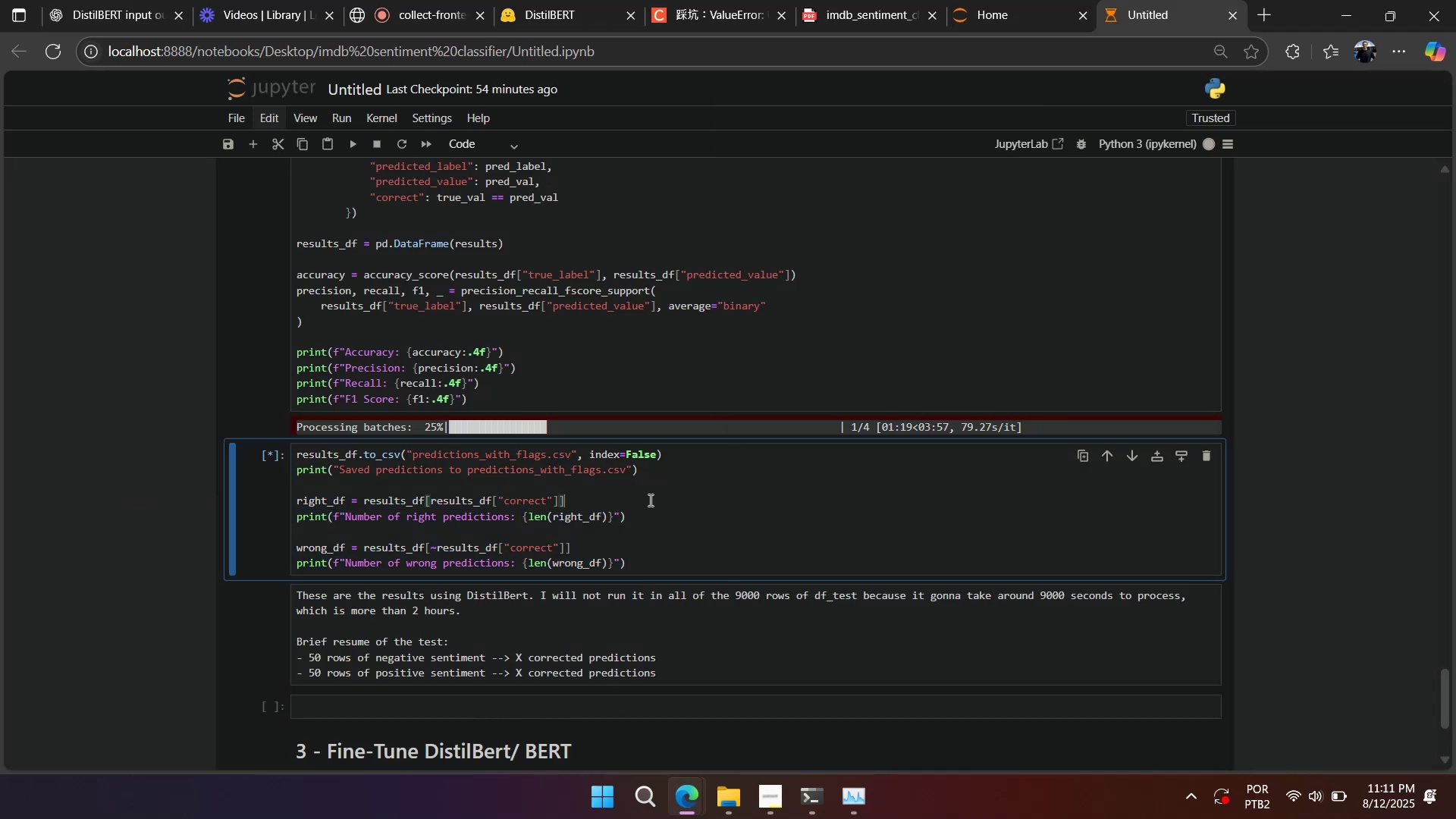 
left_click([618, 500])
 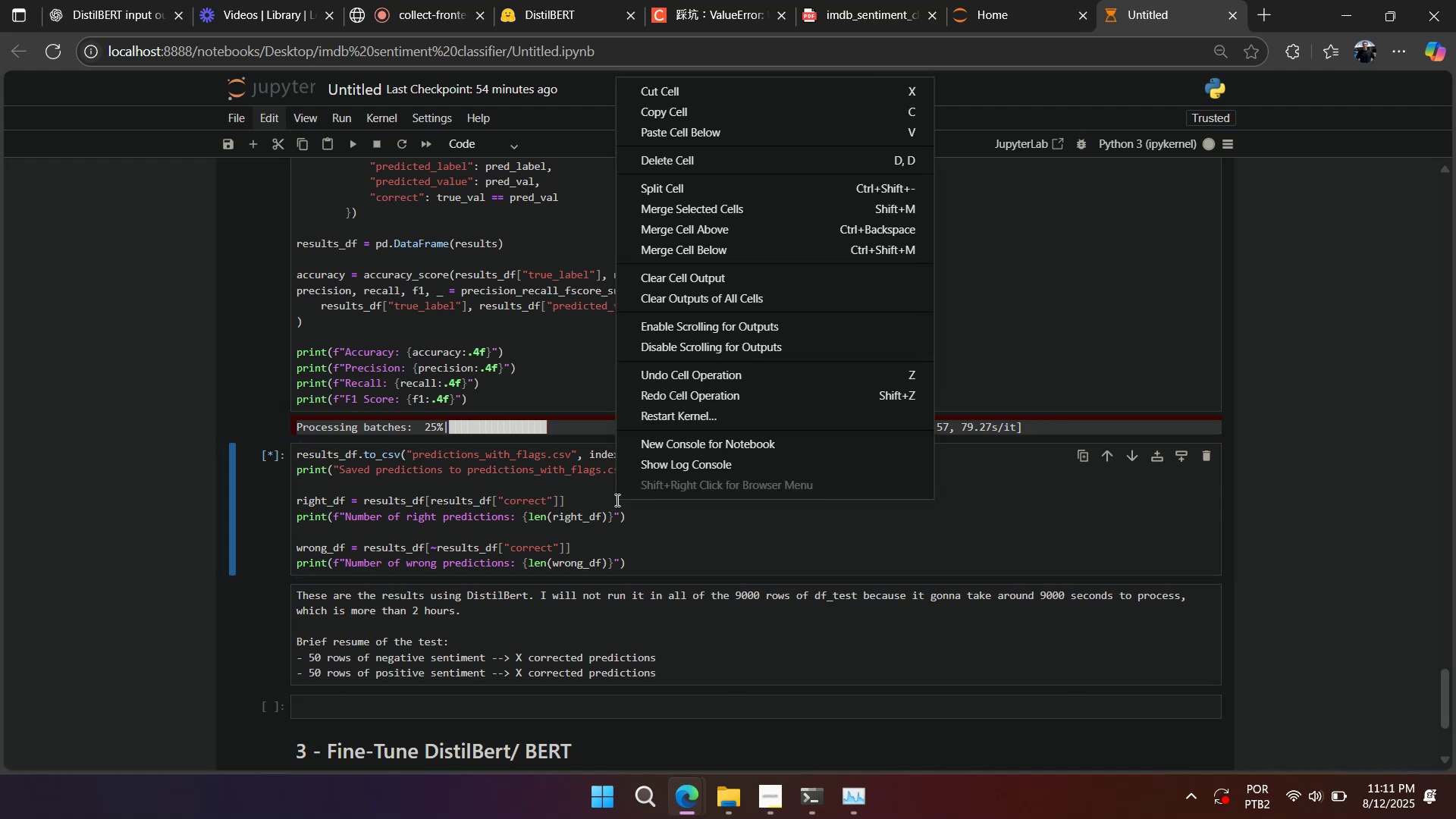 
left_click([601, 499])
 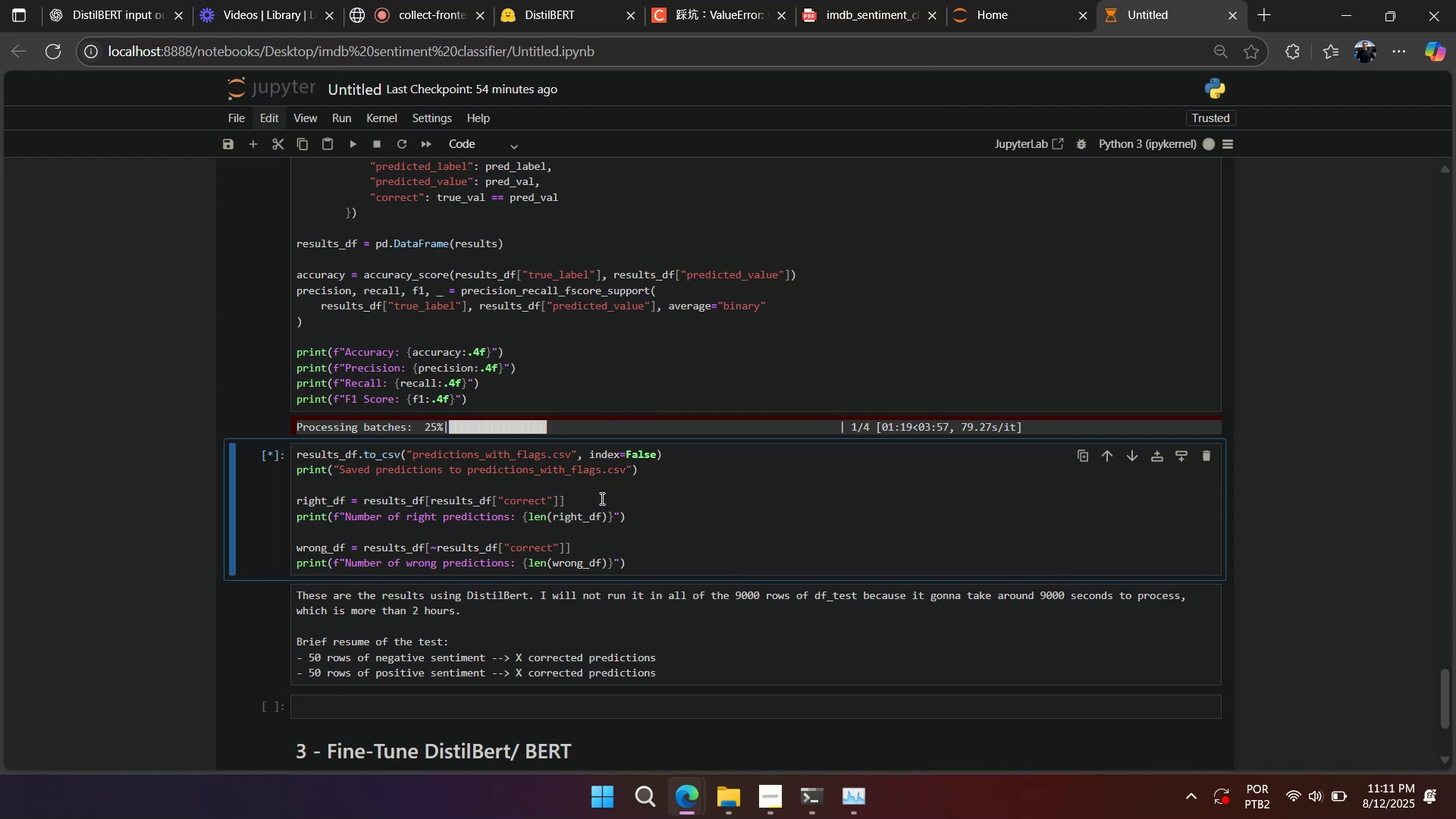 
right_click([601, 498])
 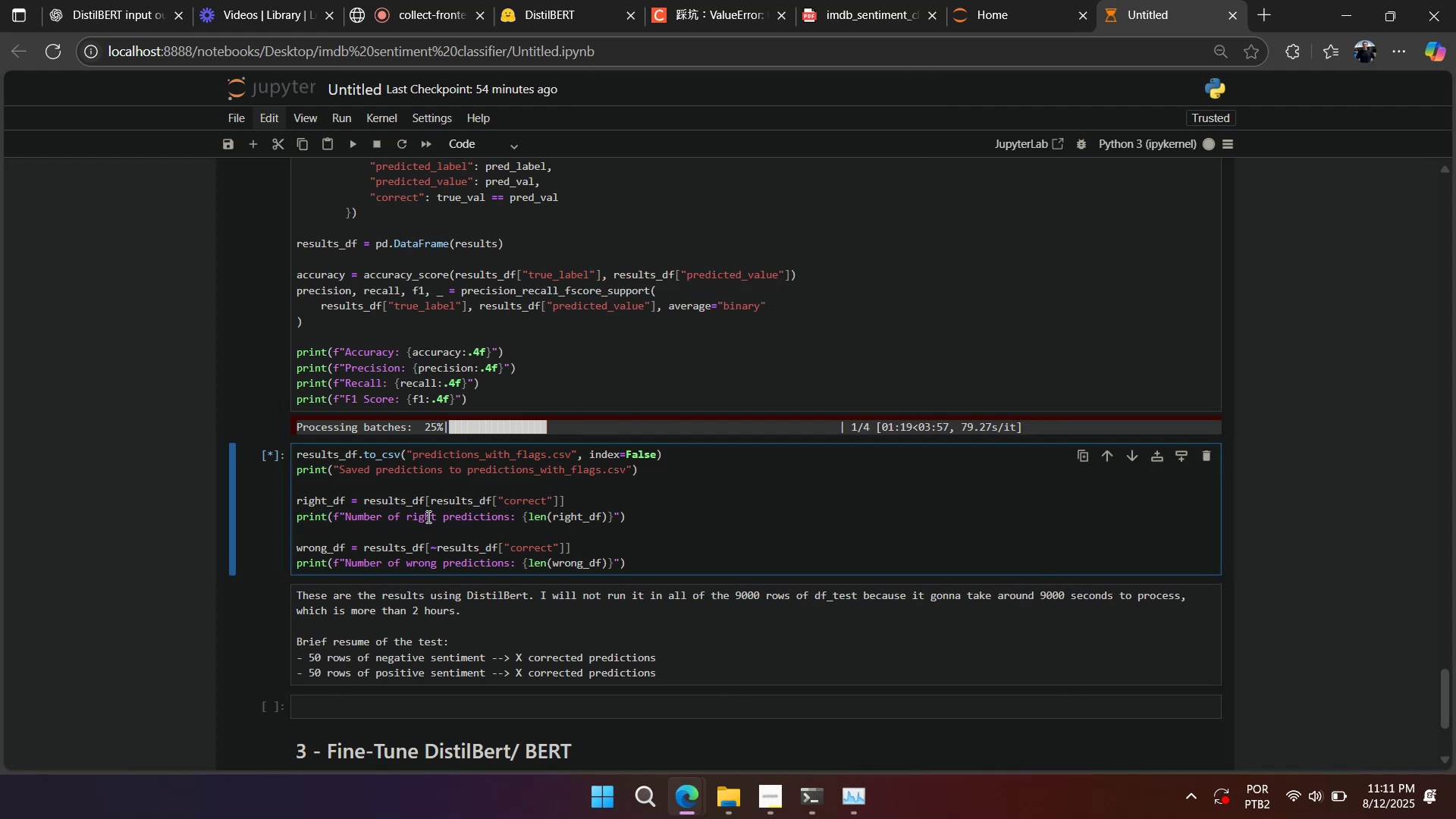 
wait(5.6)
 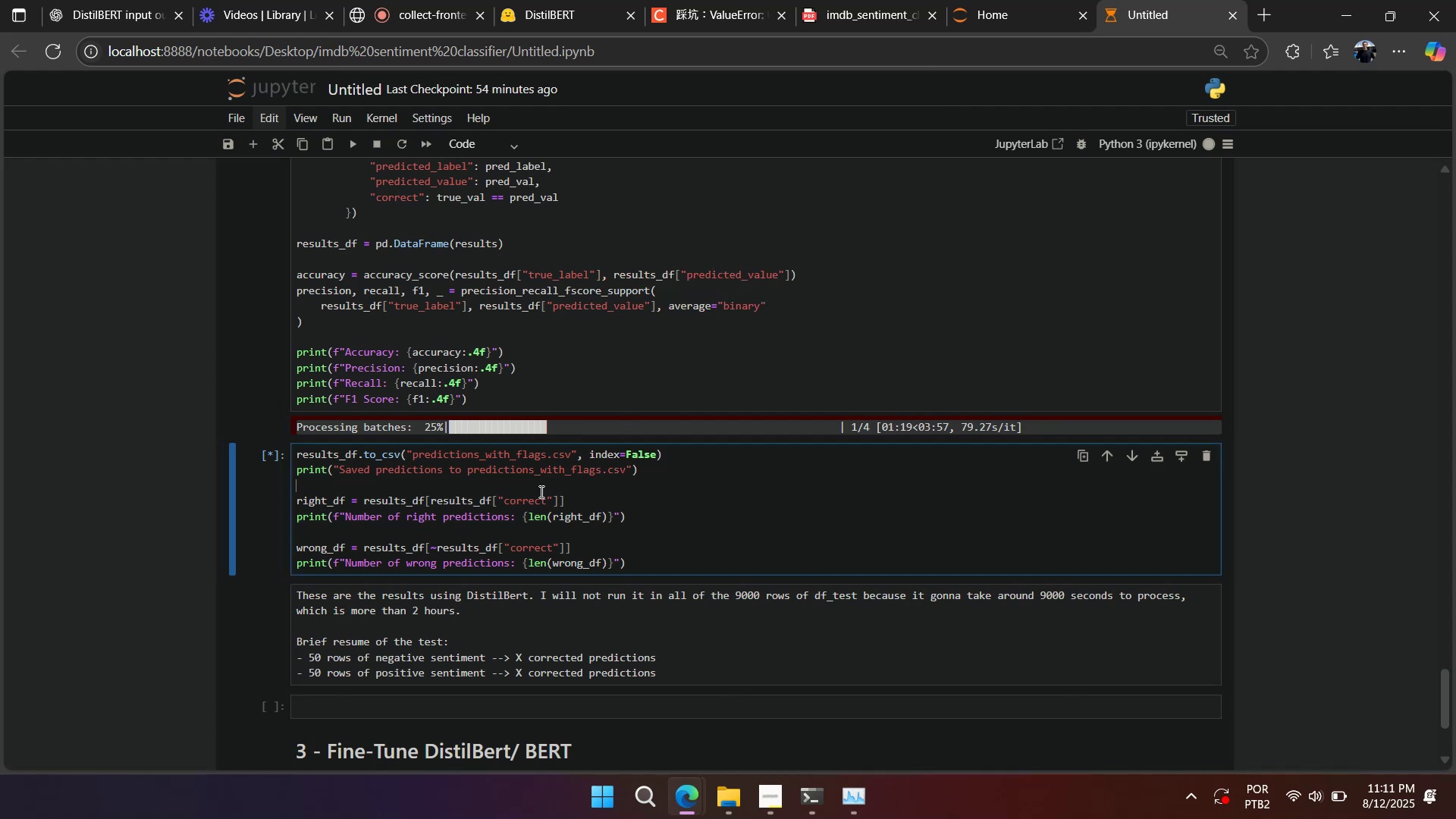 
left_click_drag(start_coordinate=[545, 452], to_coordinate=[488, 453])
 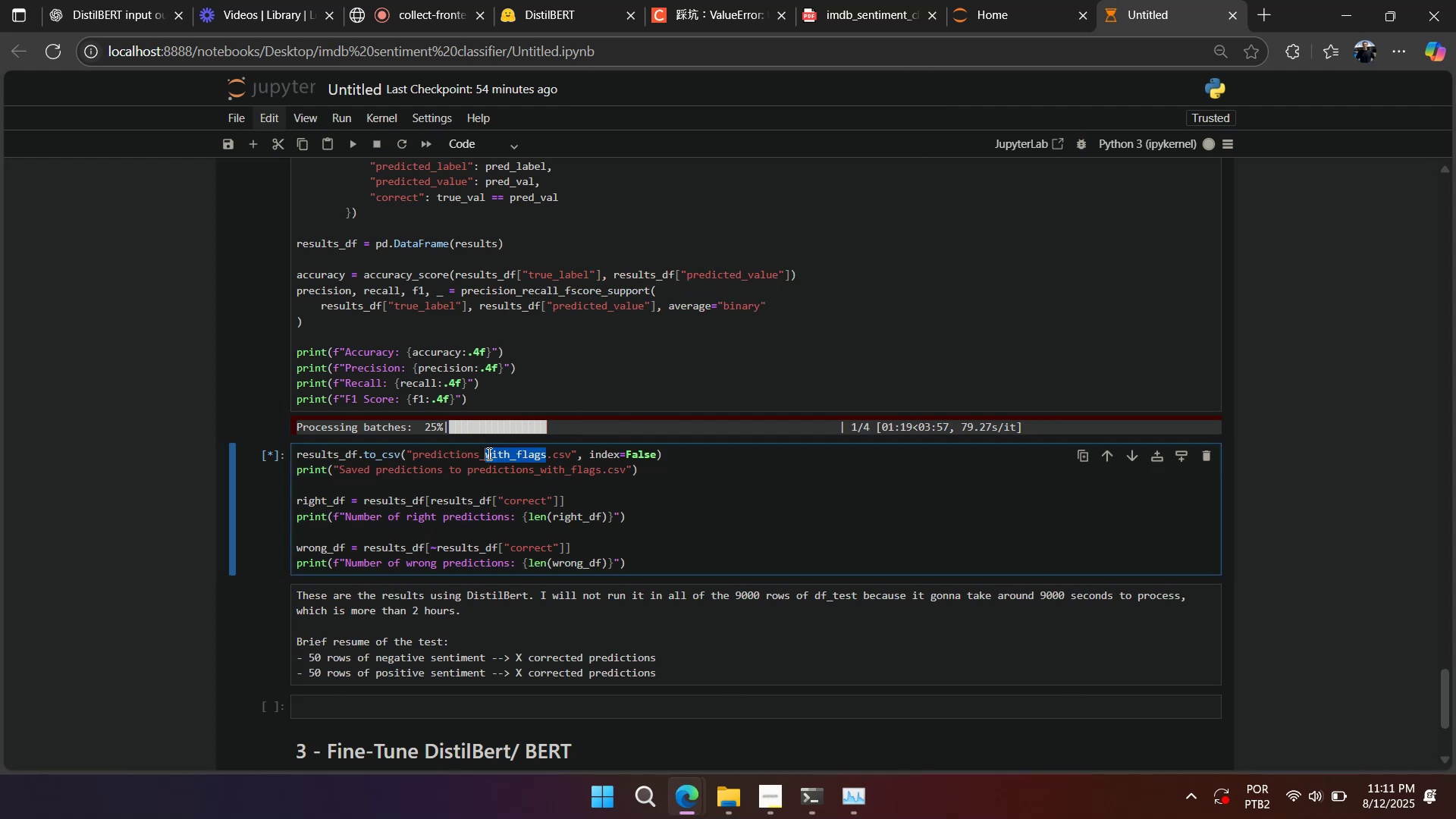 
type(distilbert)
 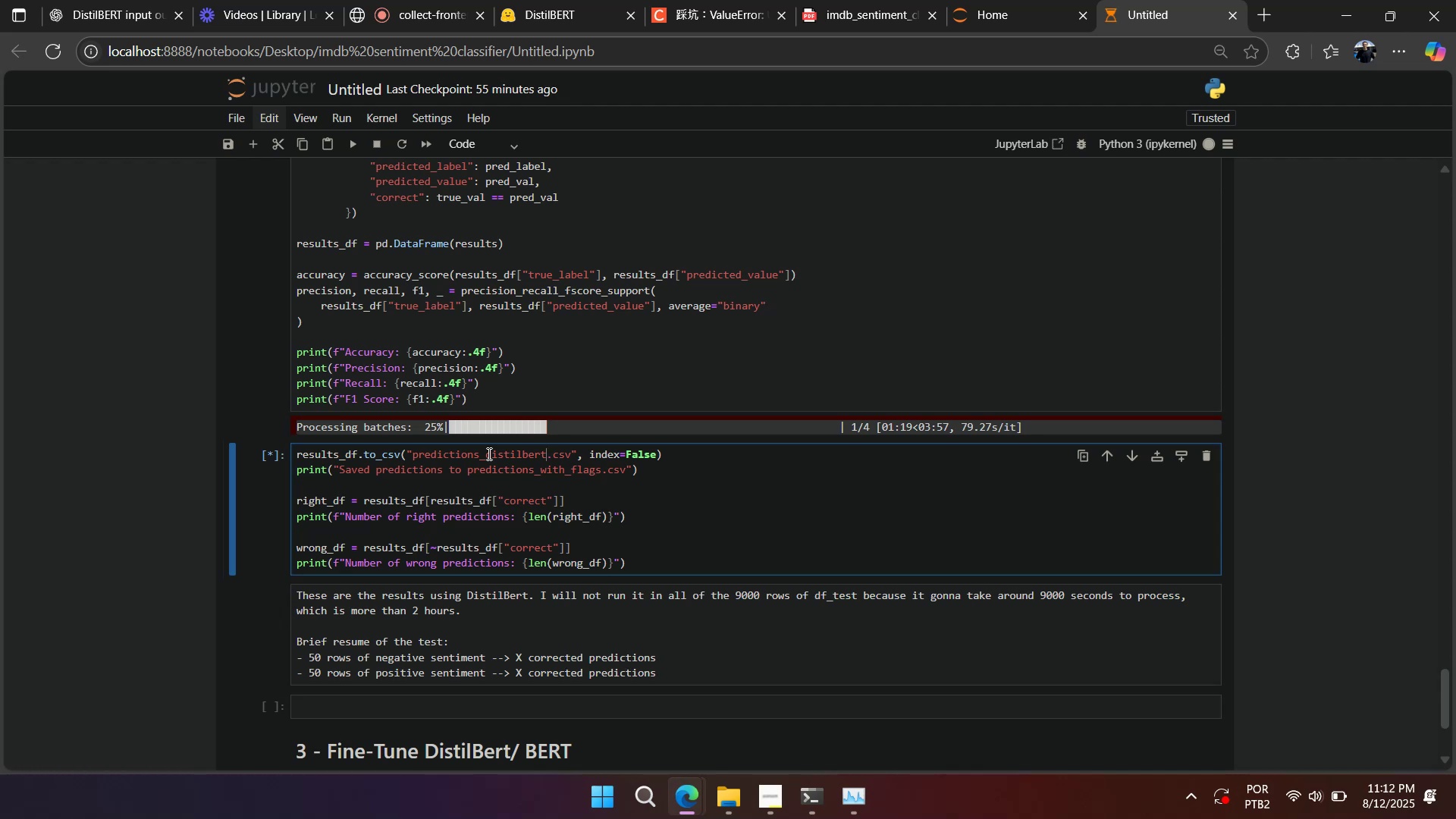 
wait(35.53)
 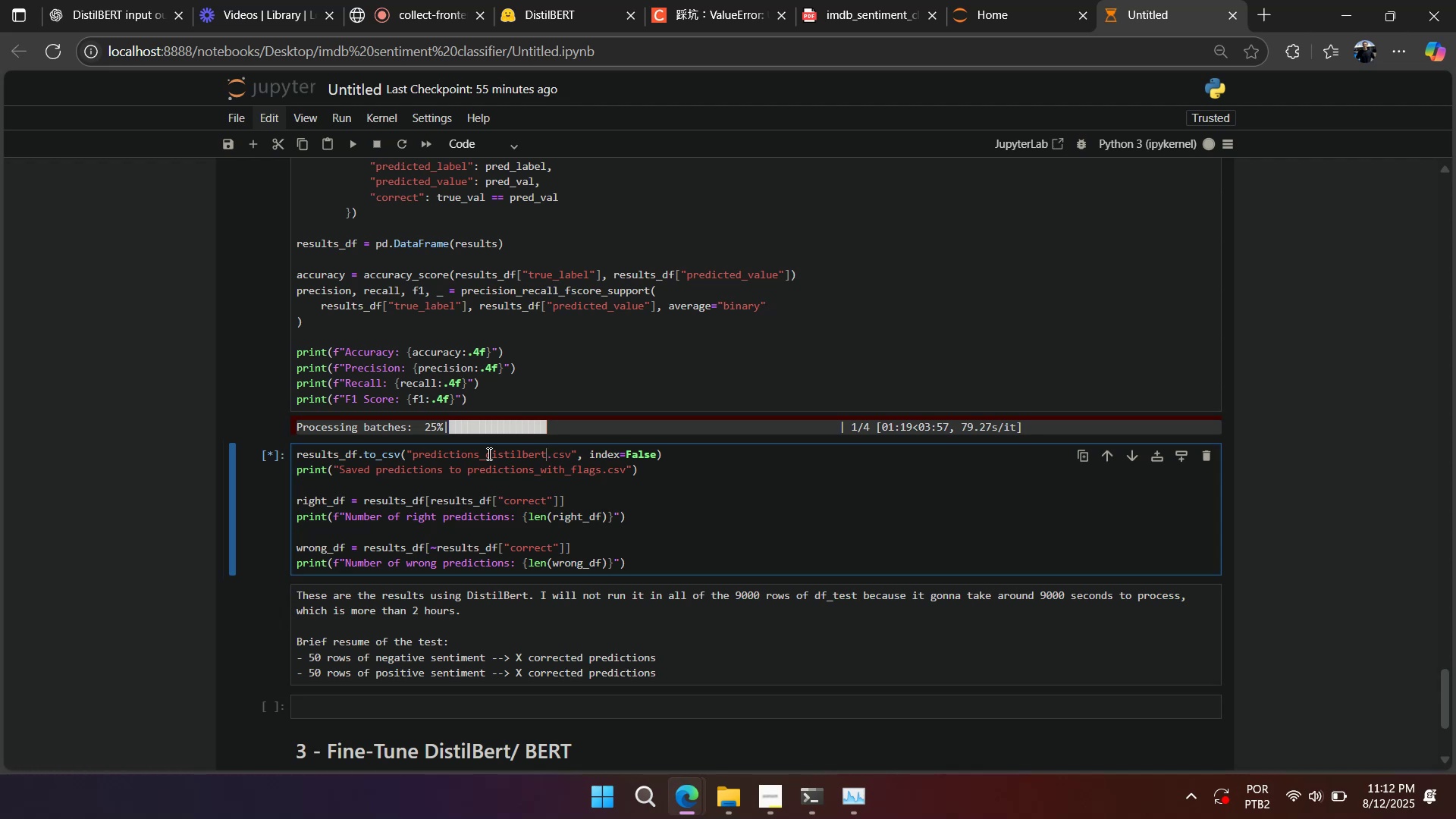 
scroll: coordinate [720, 438], scroll_direction: down, amount: 1.0
 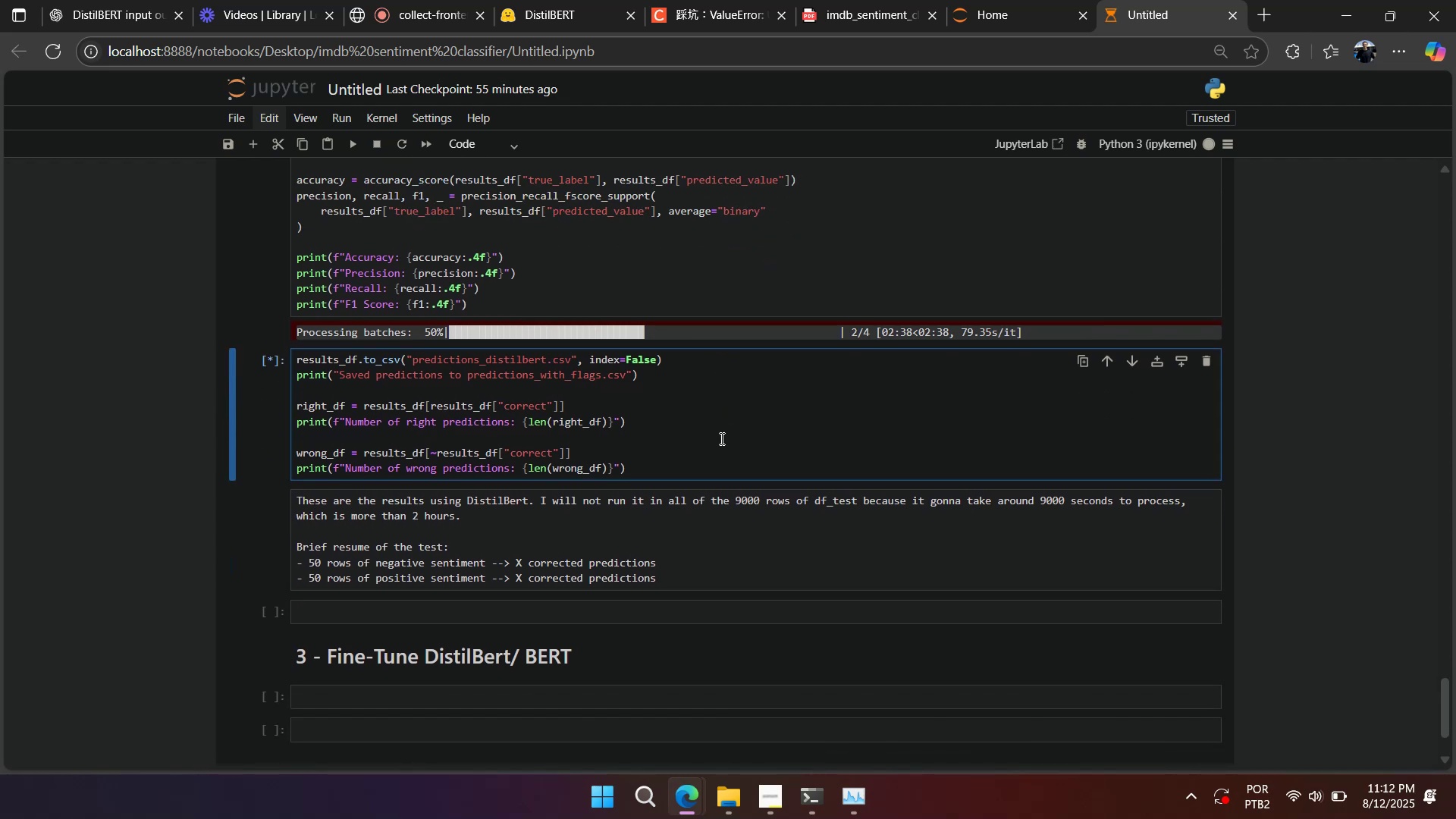 
scroll: coordinate [720, 438], scroll_direction: up, amount: 1.0
 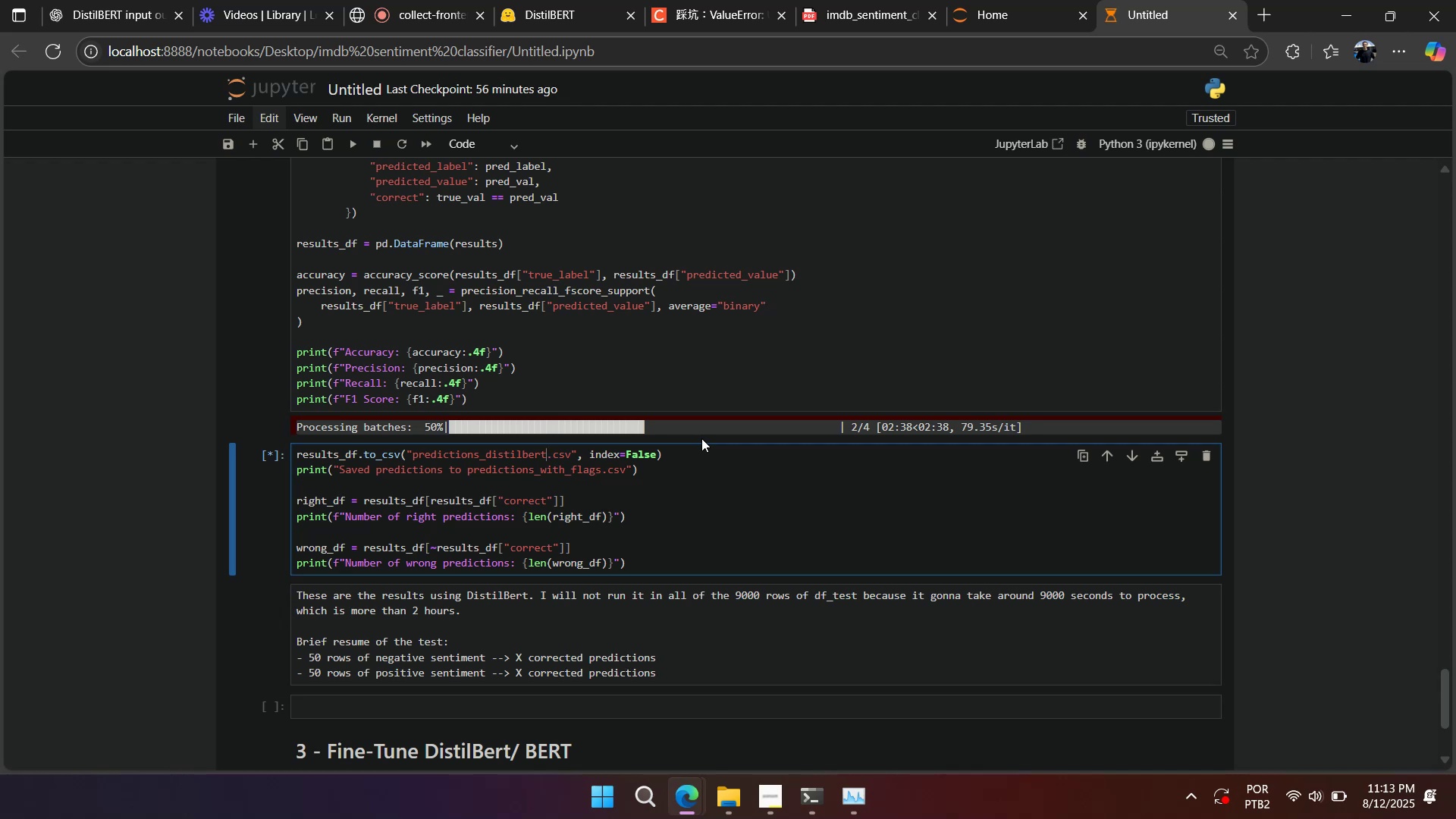 
wait(77.36)
 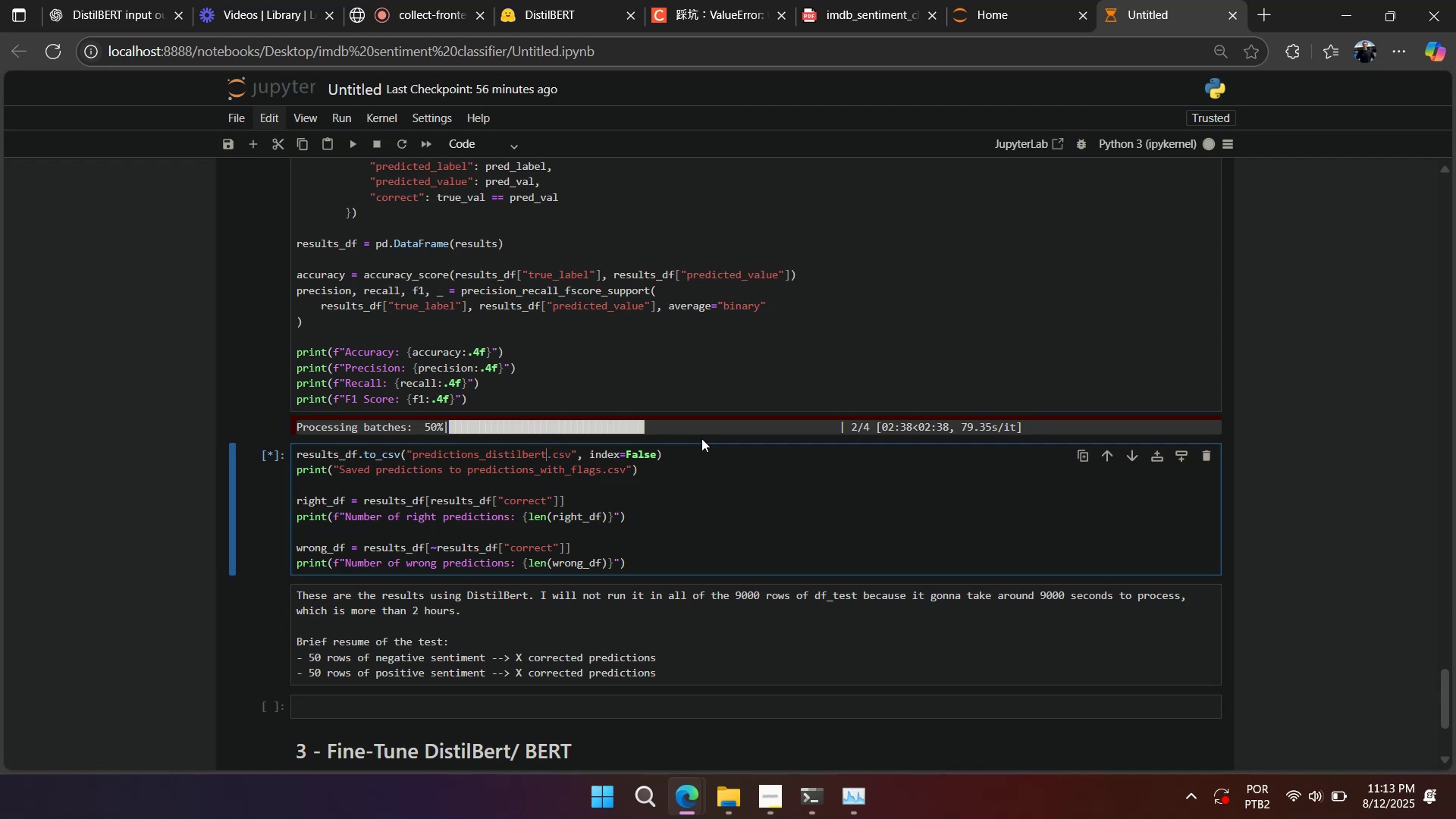 
scroll: coordinate [679, 469], scroll_direction: down, amount: 3.0
 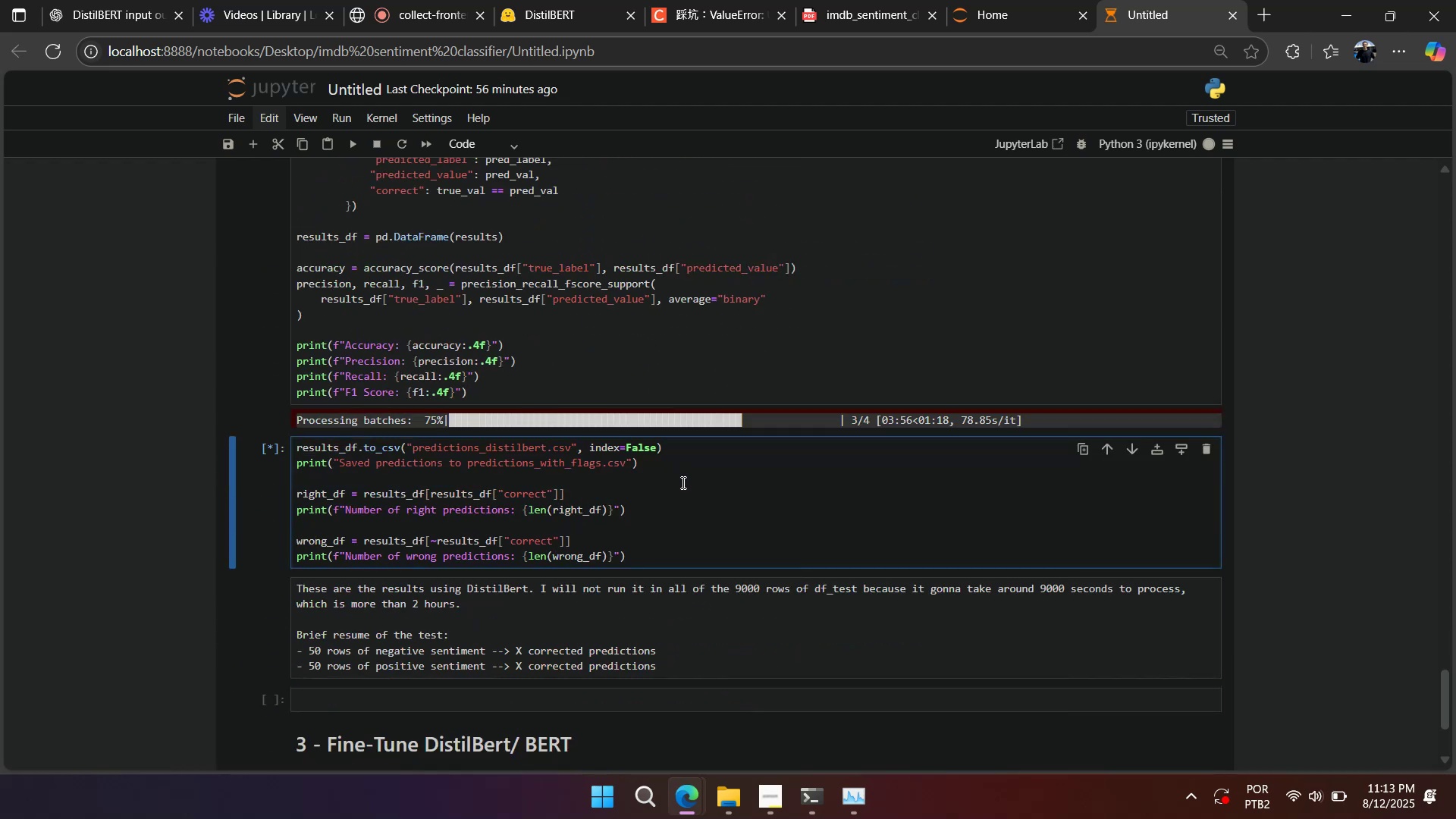 
wait(8.66)
 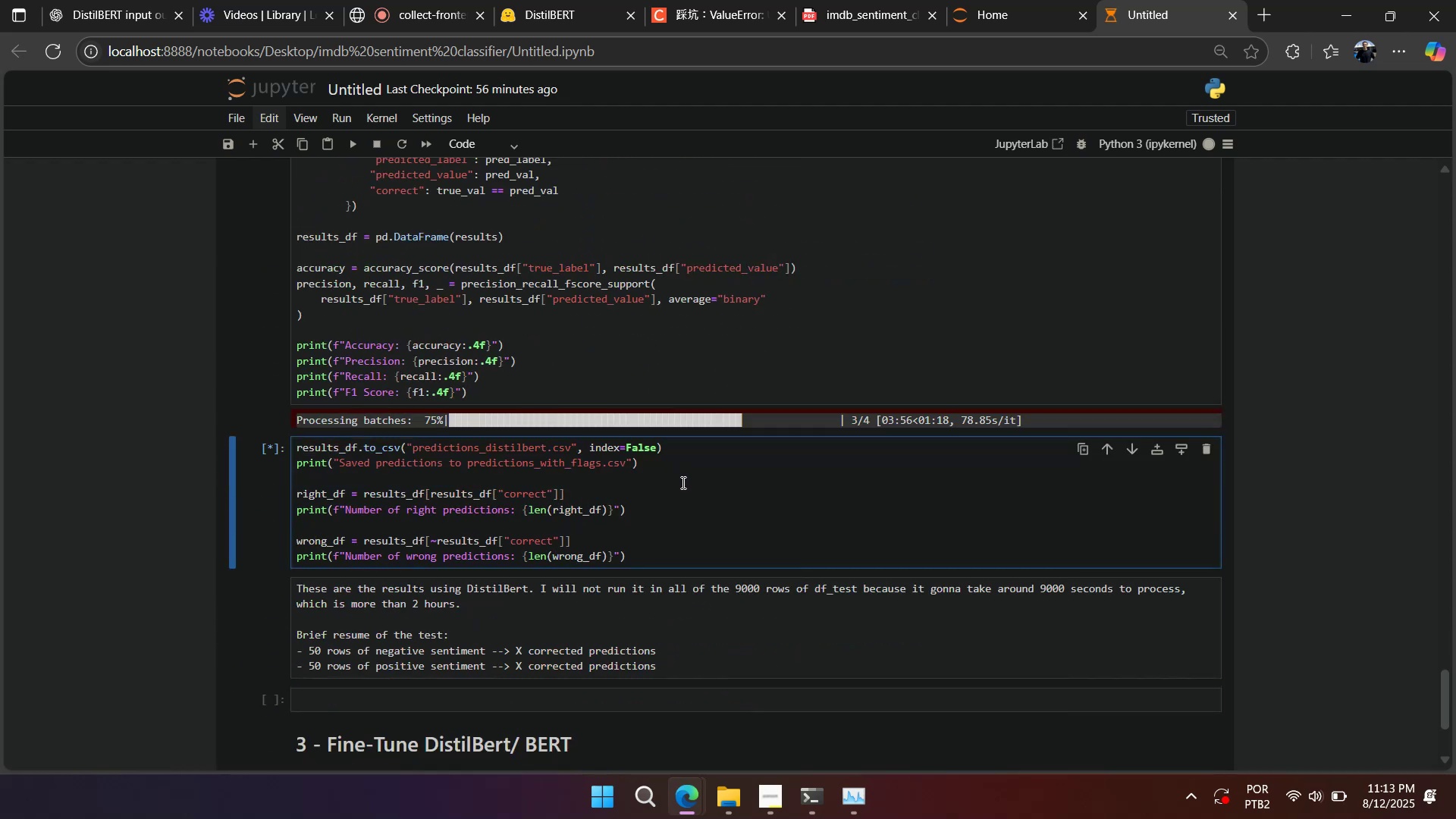 
left_click([716, 799])
 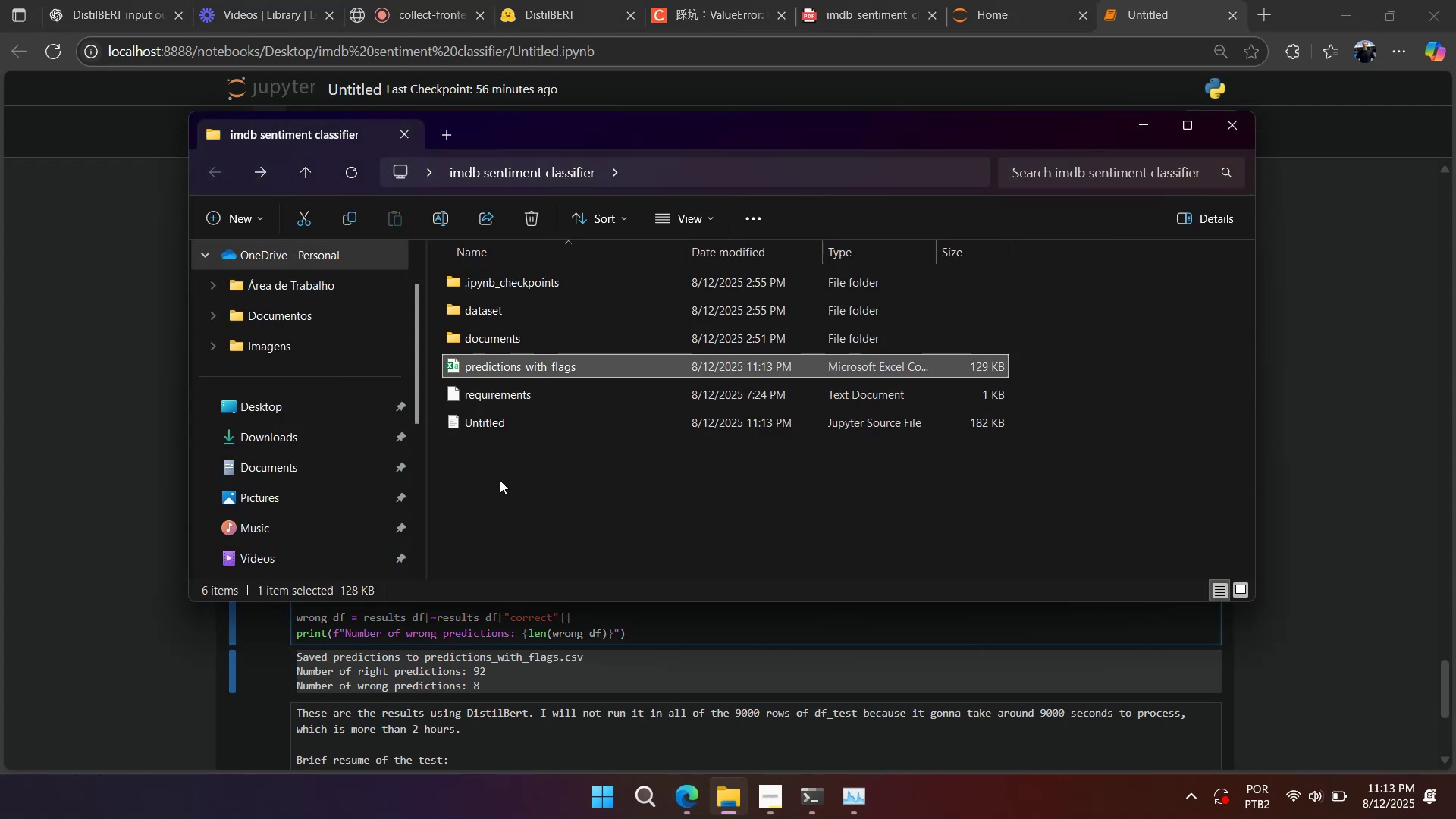 
left_click([523, 742])
 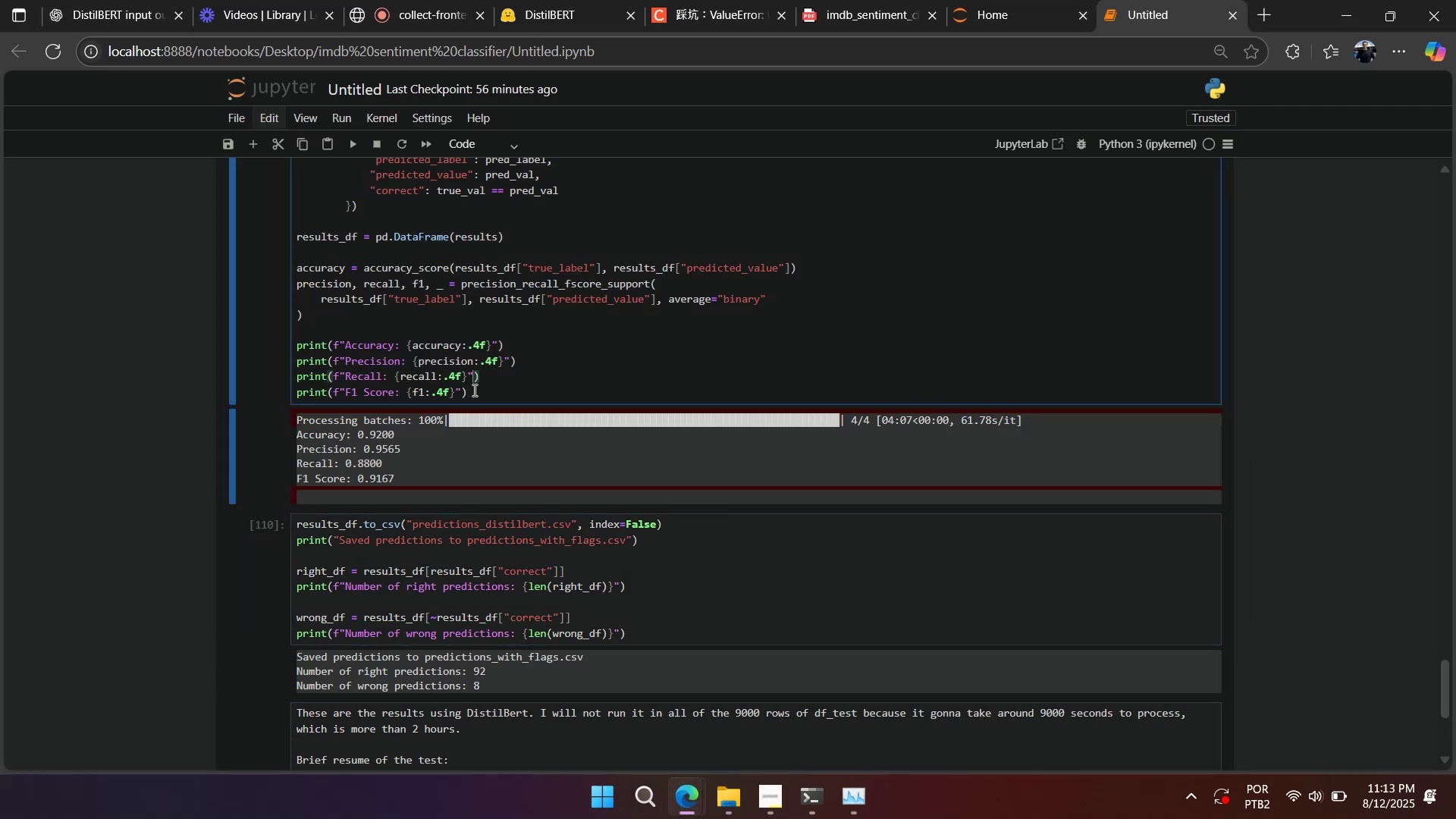 
left_click([485, 627])
 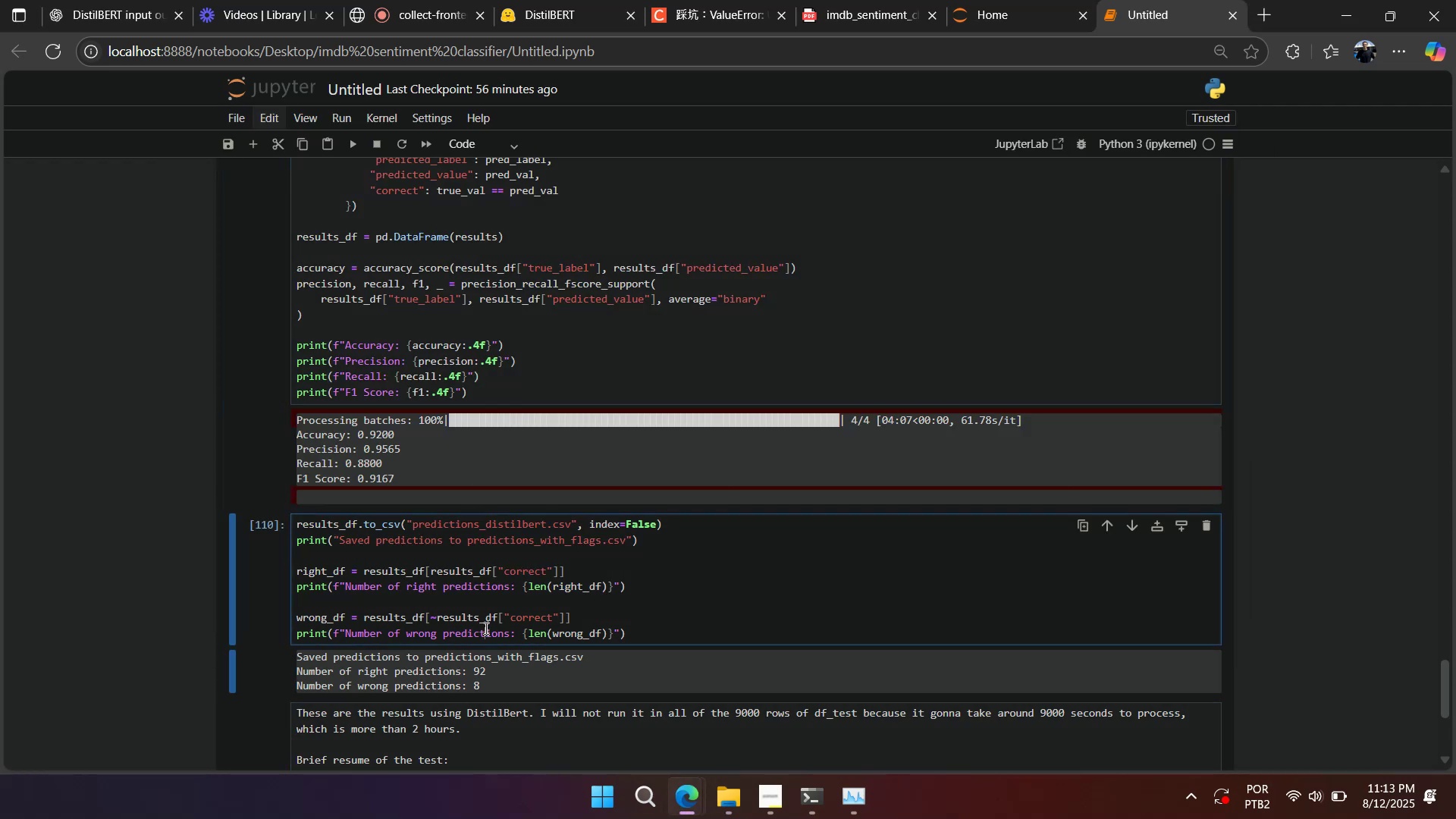 
key(Shift+Enter)
 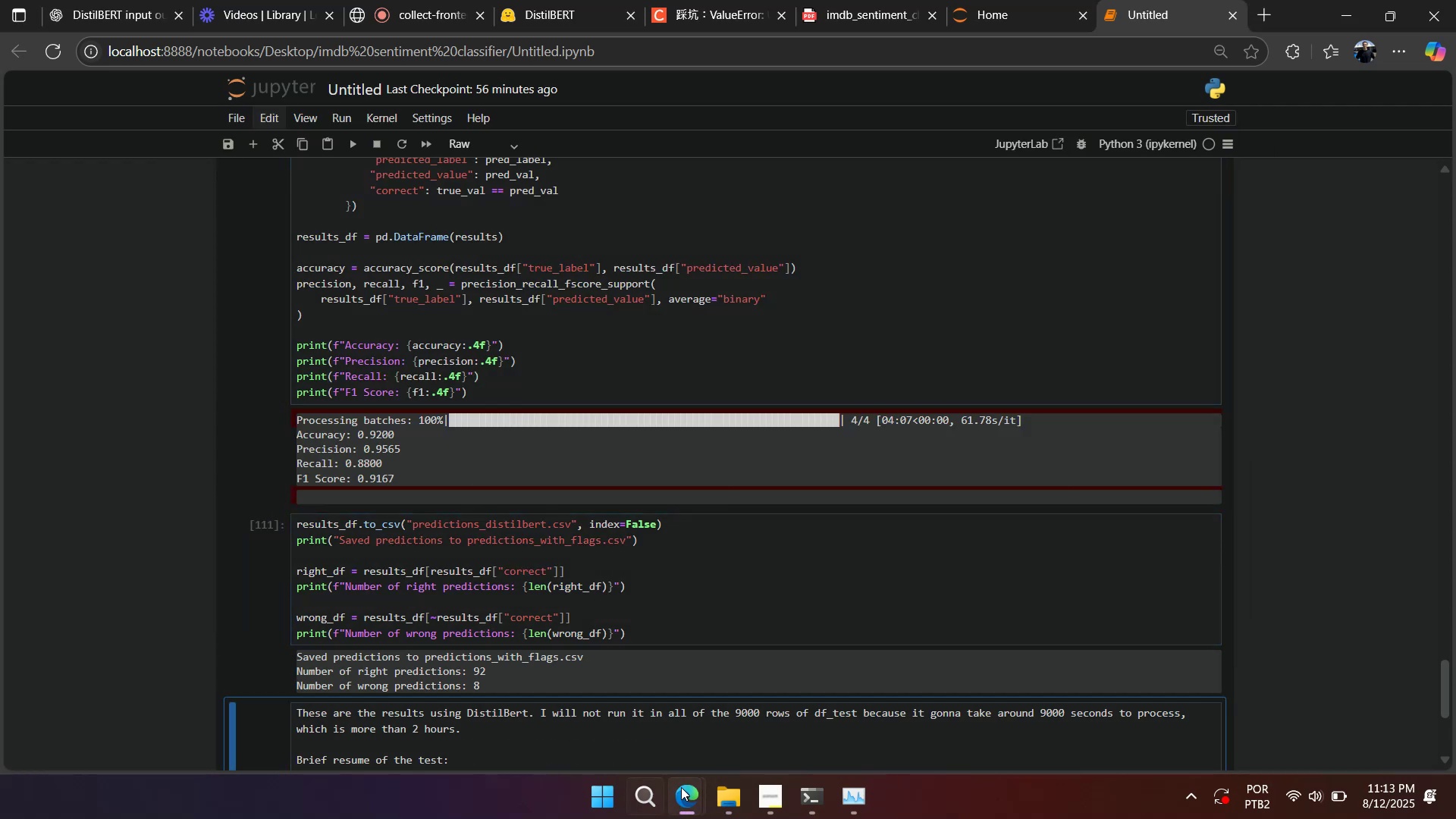 
left_click([731, 791])
 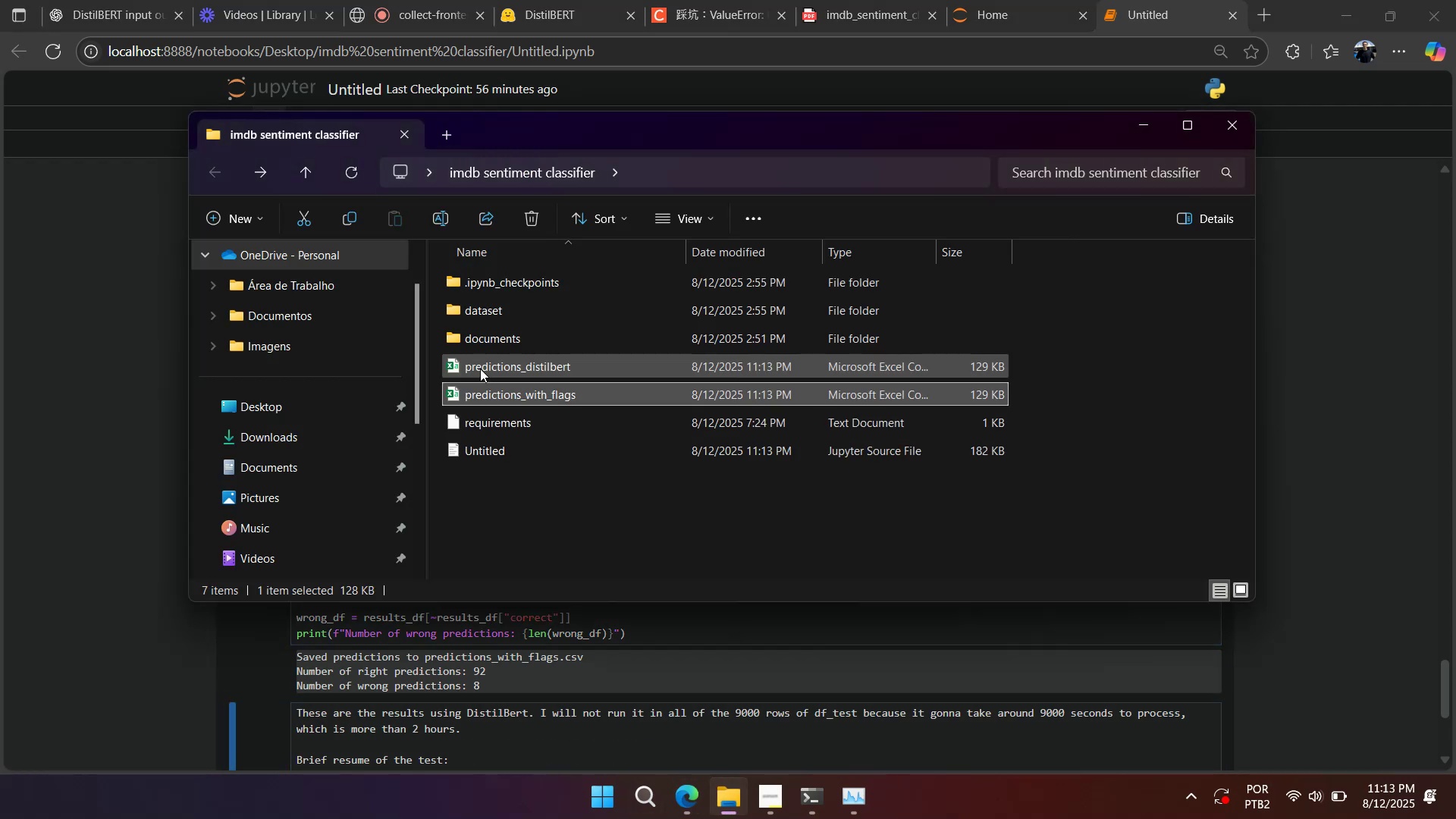 
double_click([480, 368])
 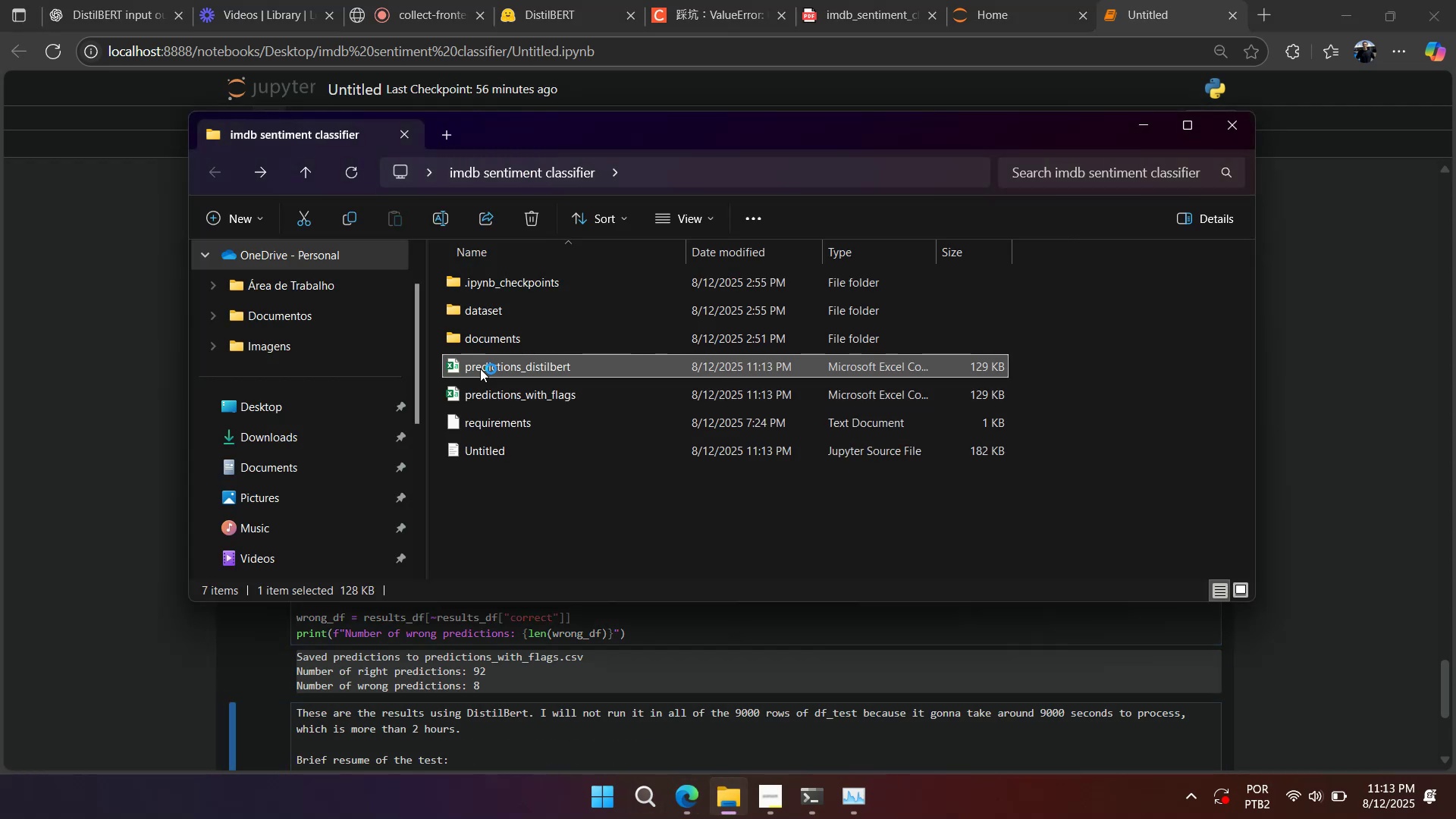 
left_click([508, 401])
 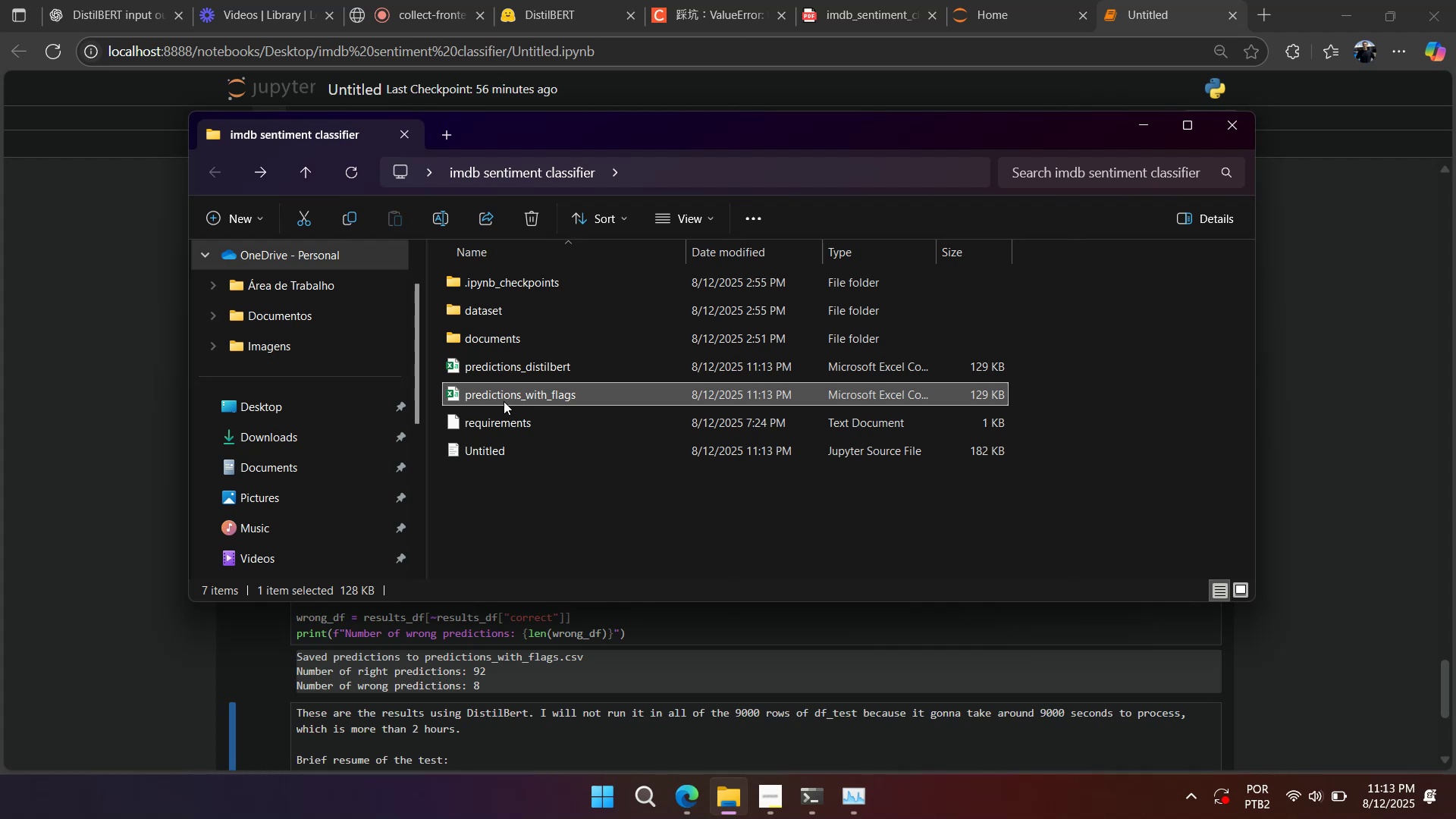 
key(Delete)
 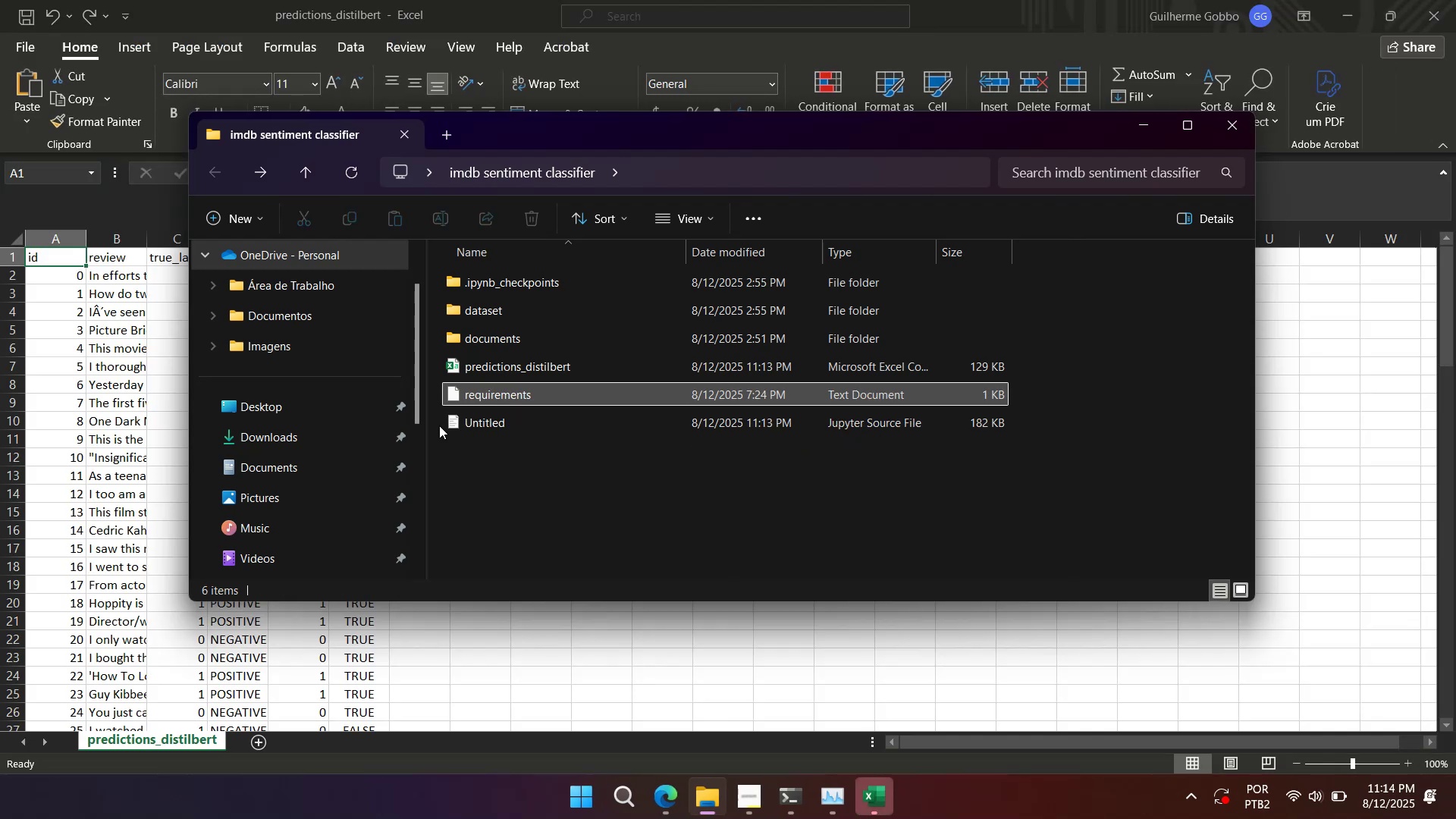 
left_click([86, 607])
 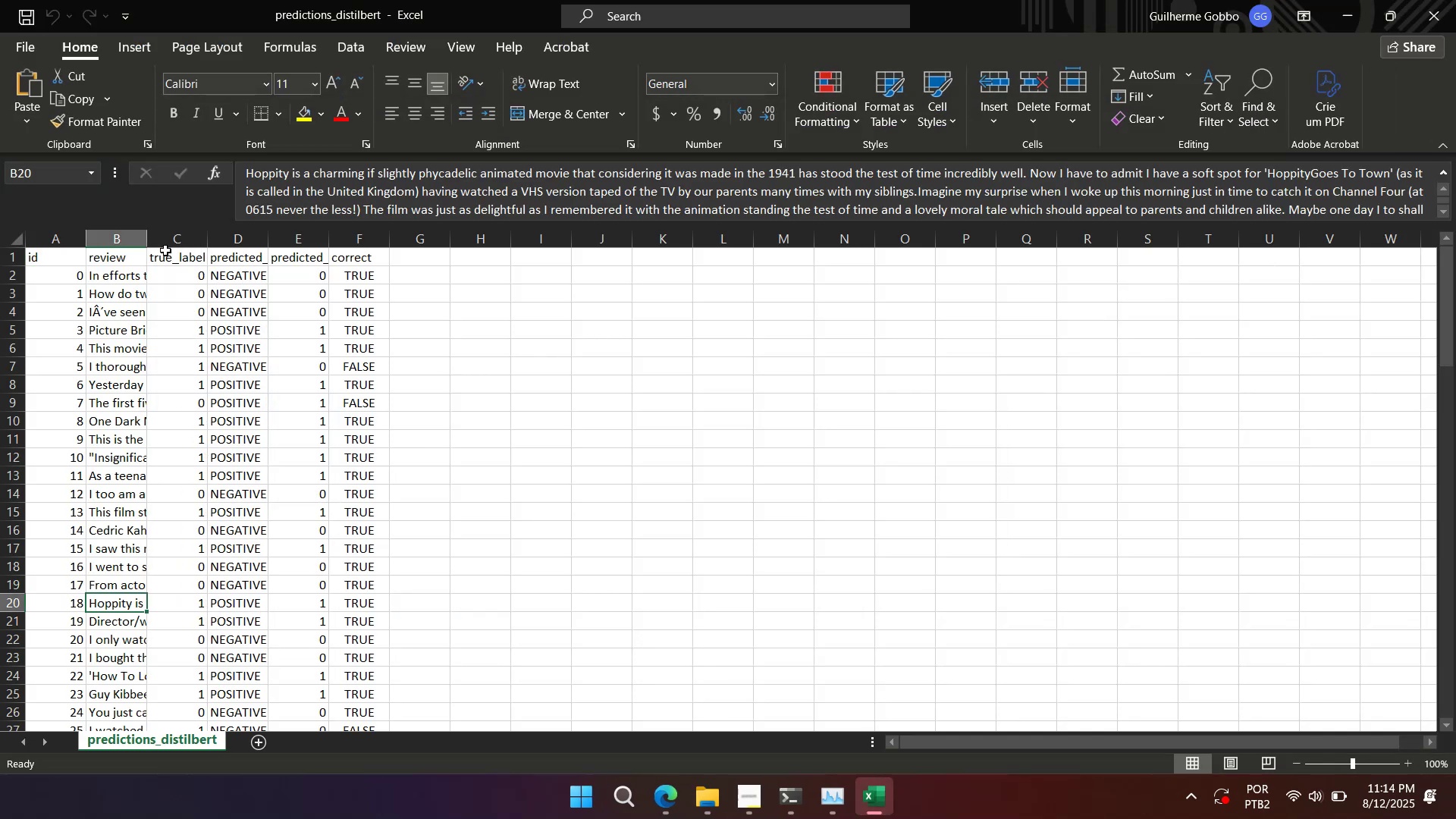 
left_click([18, 260])
 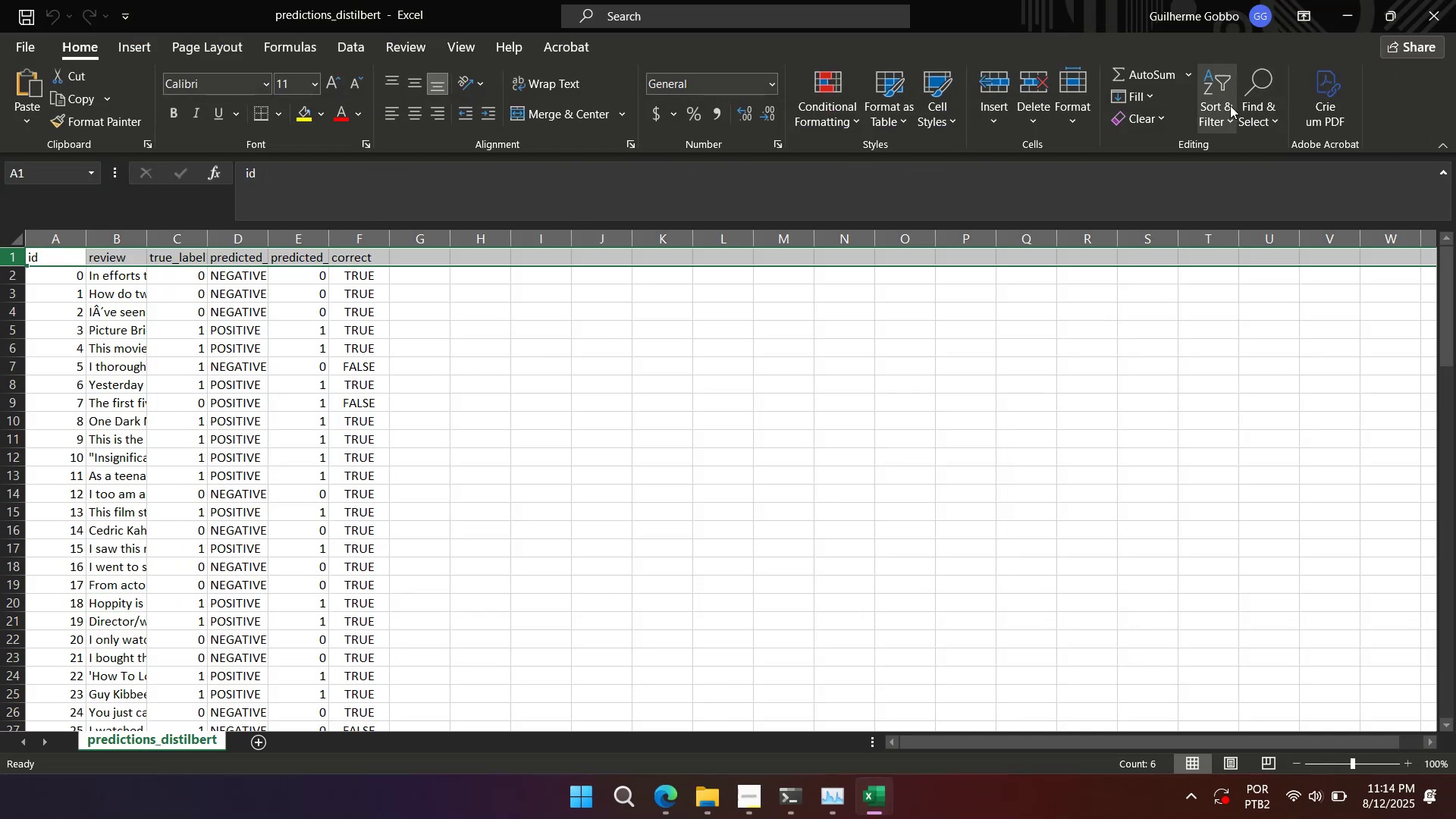 
left_click([1244, 109])
 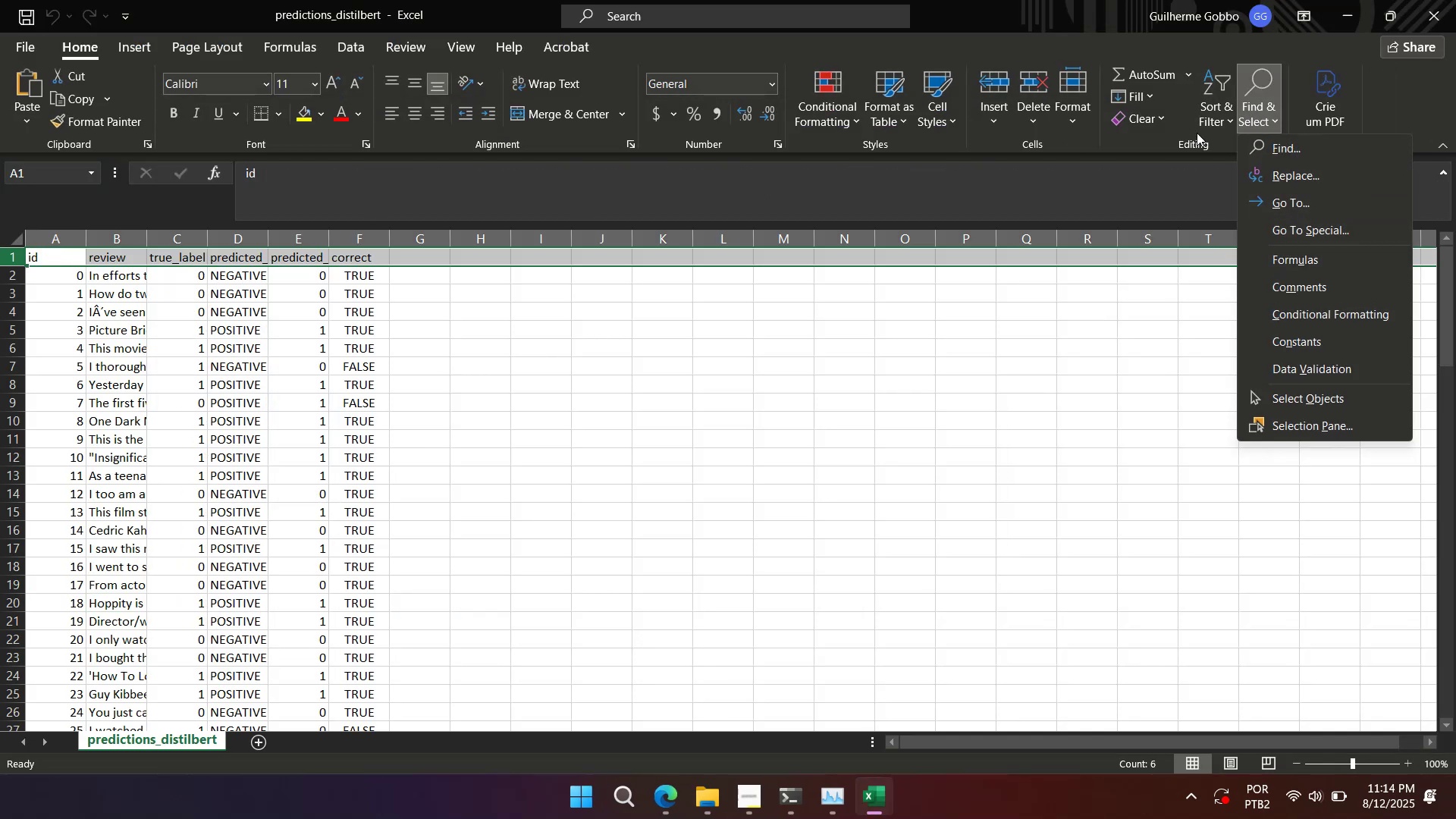 
left_click([1203, 118])
 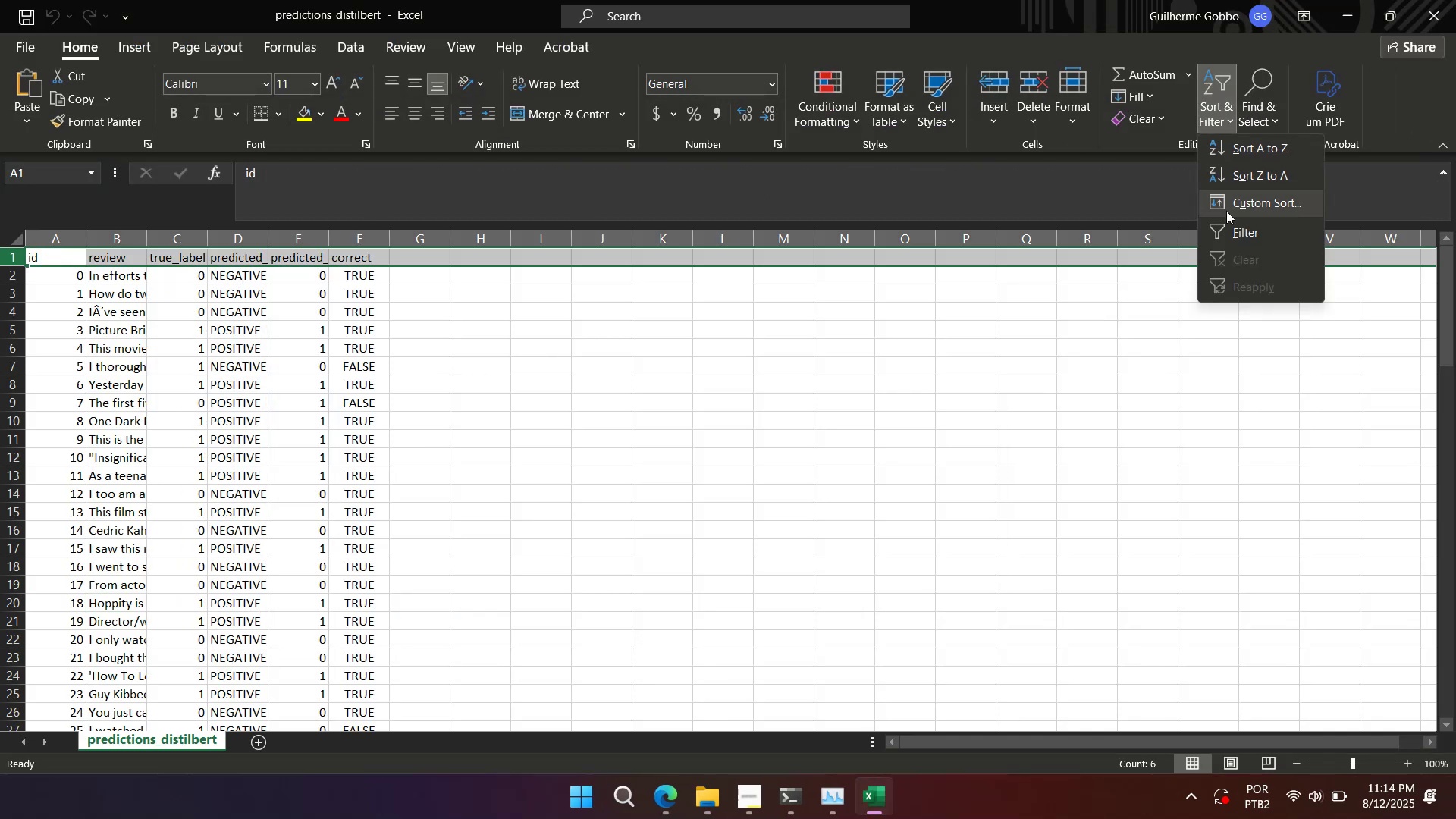 
left_click([1228, 220])
 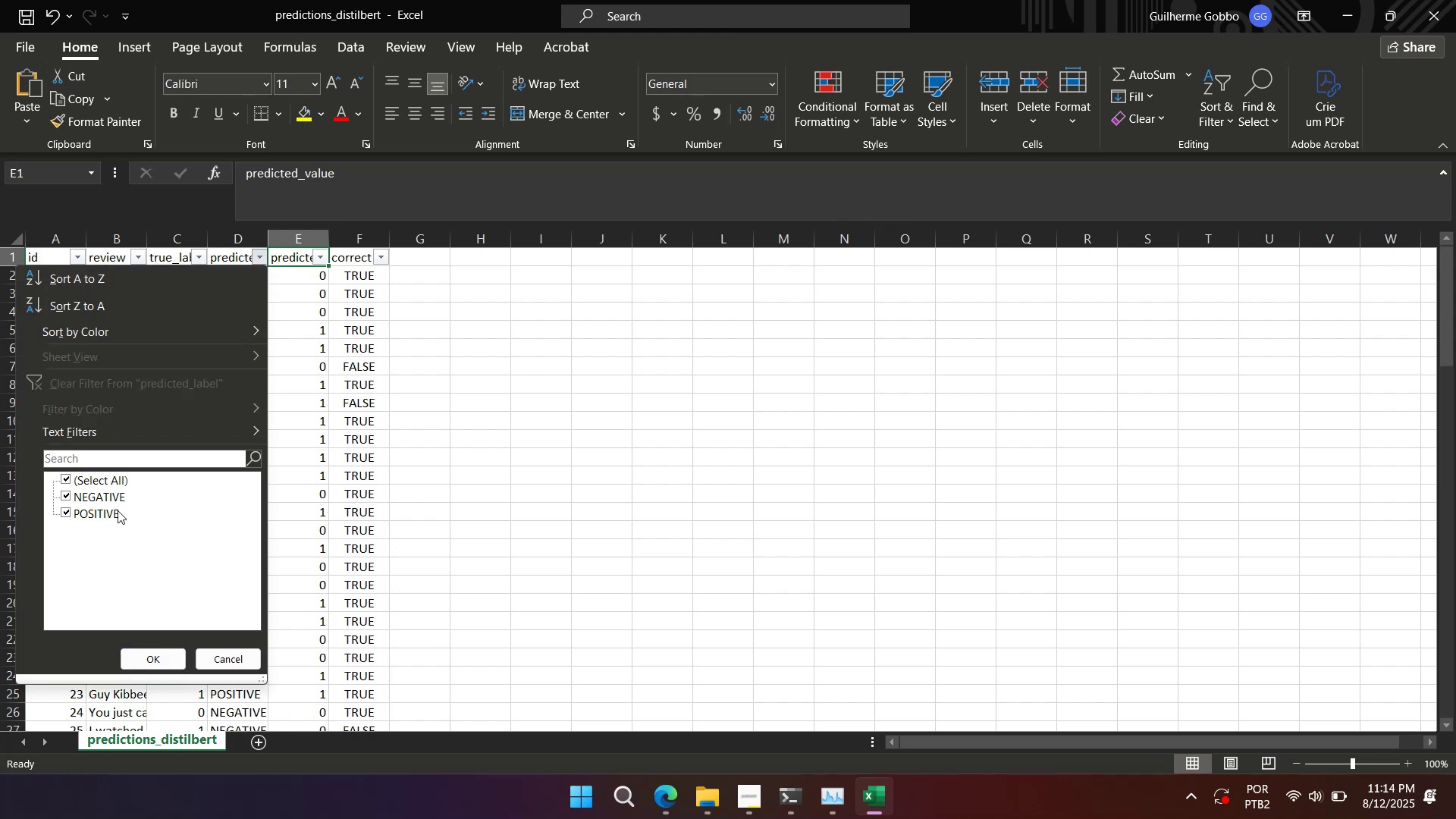 
left_click([150, 654])
 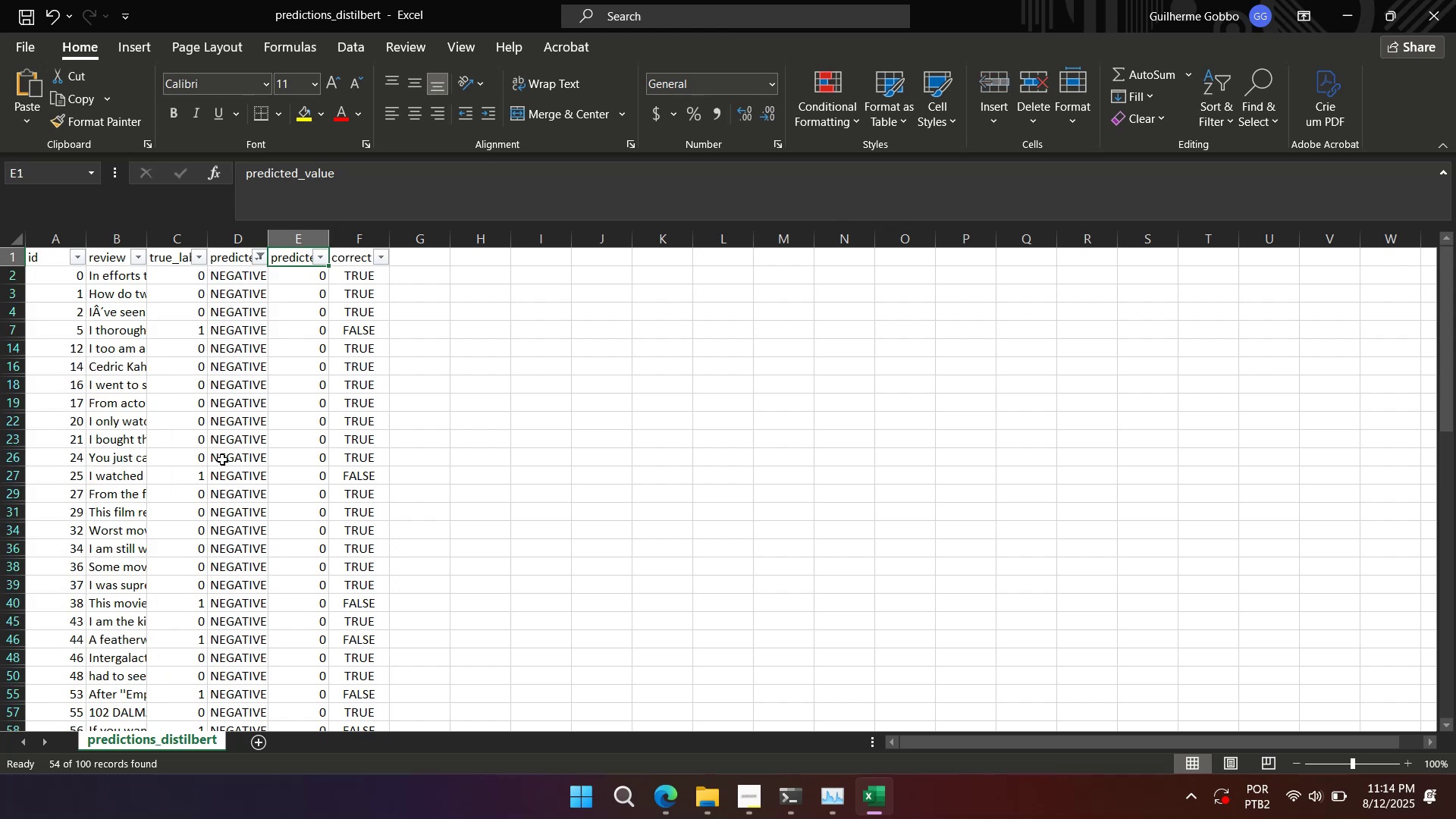 
left_click([261, 369])
 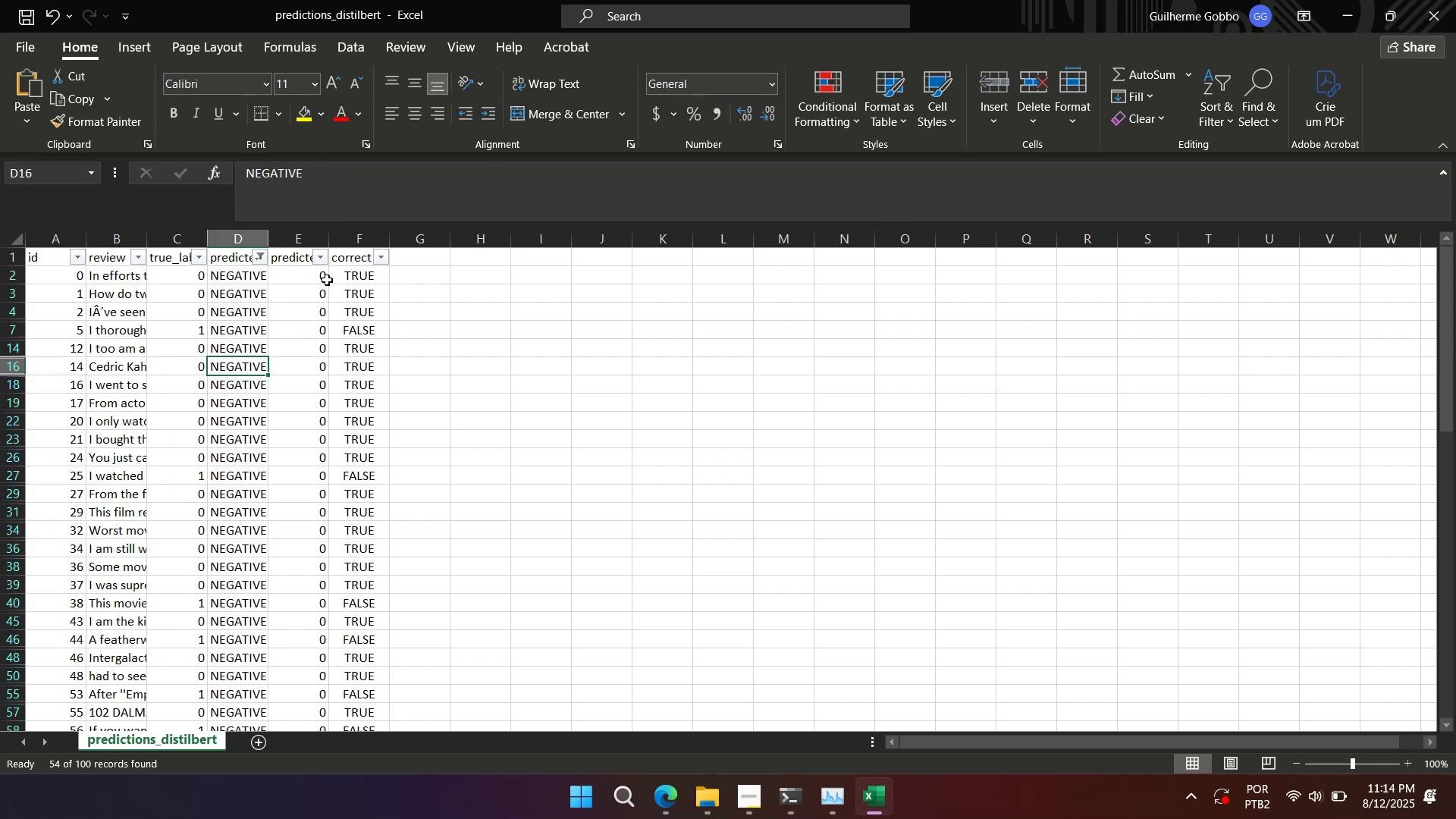 
scroll: coordinate [353, 284], scroll_direction: none, amount: 0.0
 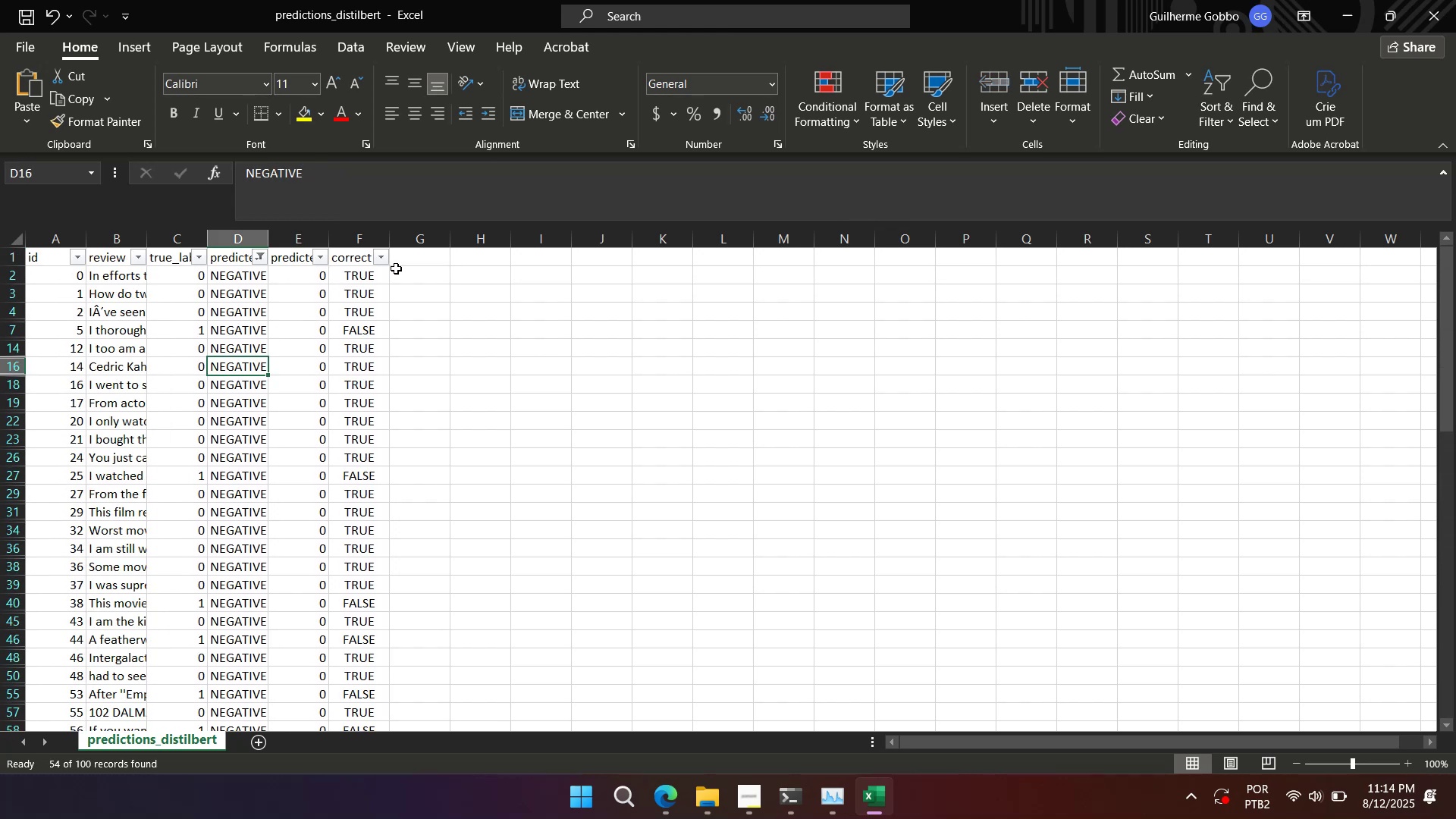 
left_click([388, 259])
 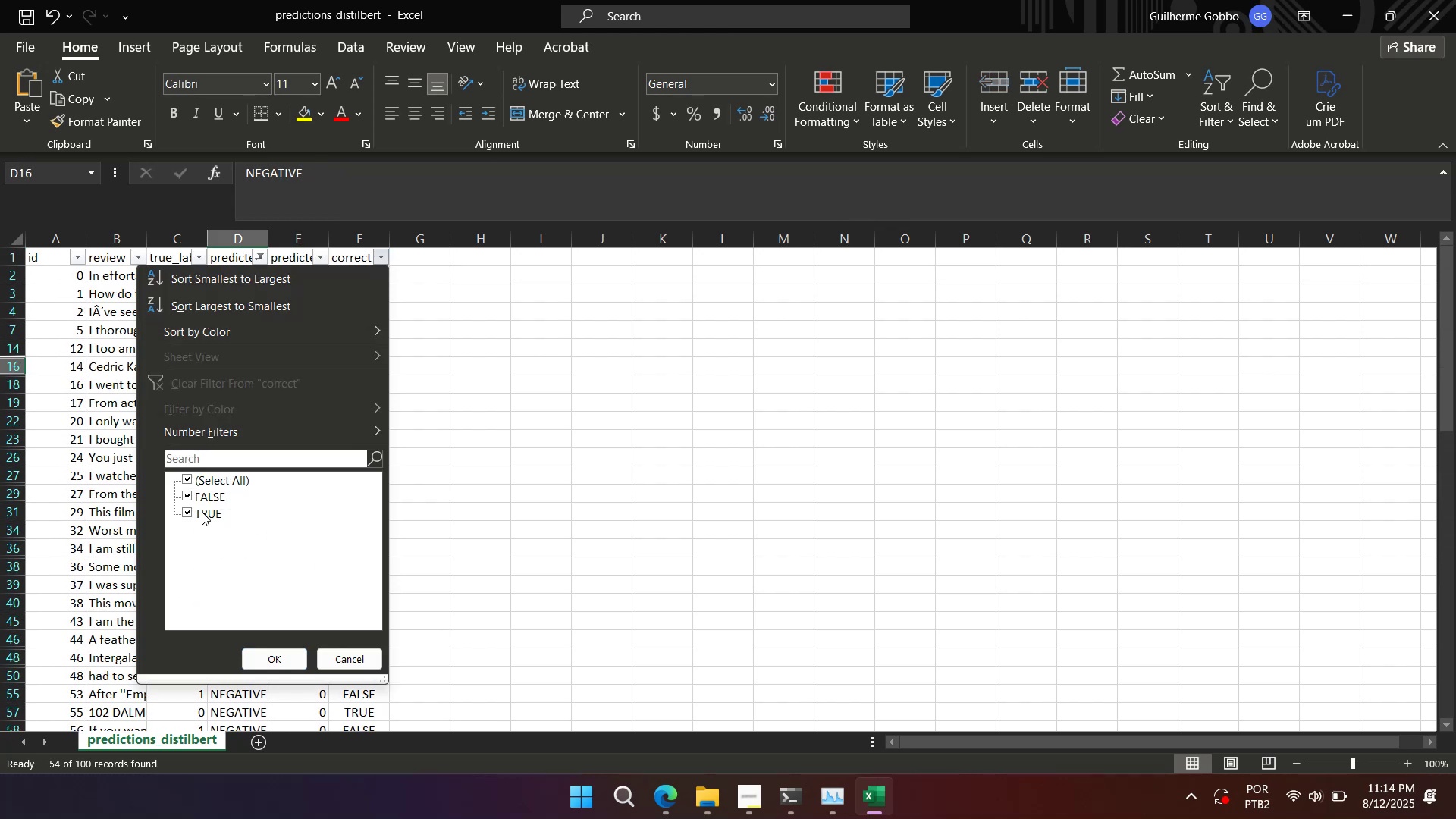 
left_click([199, 497])
 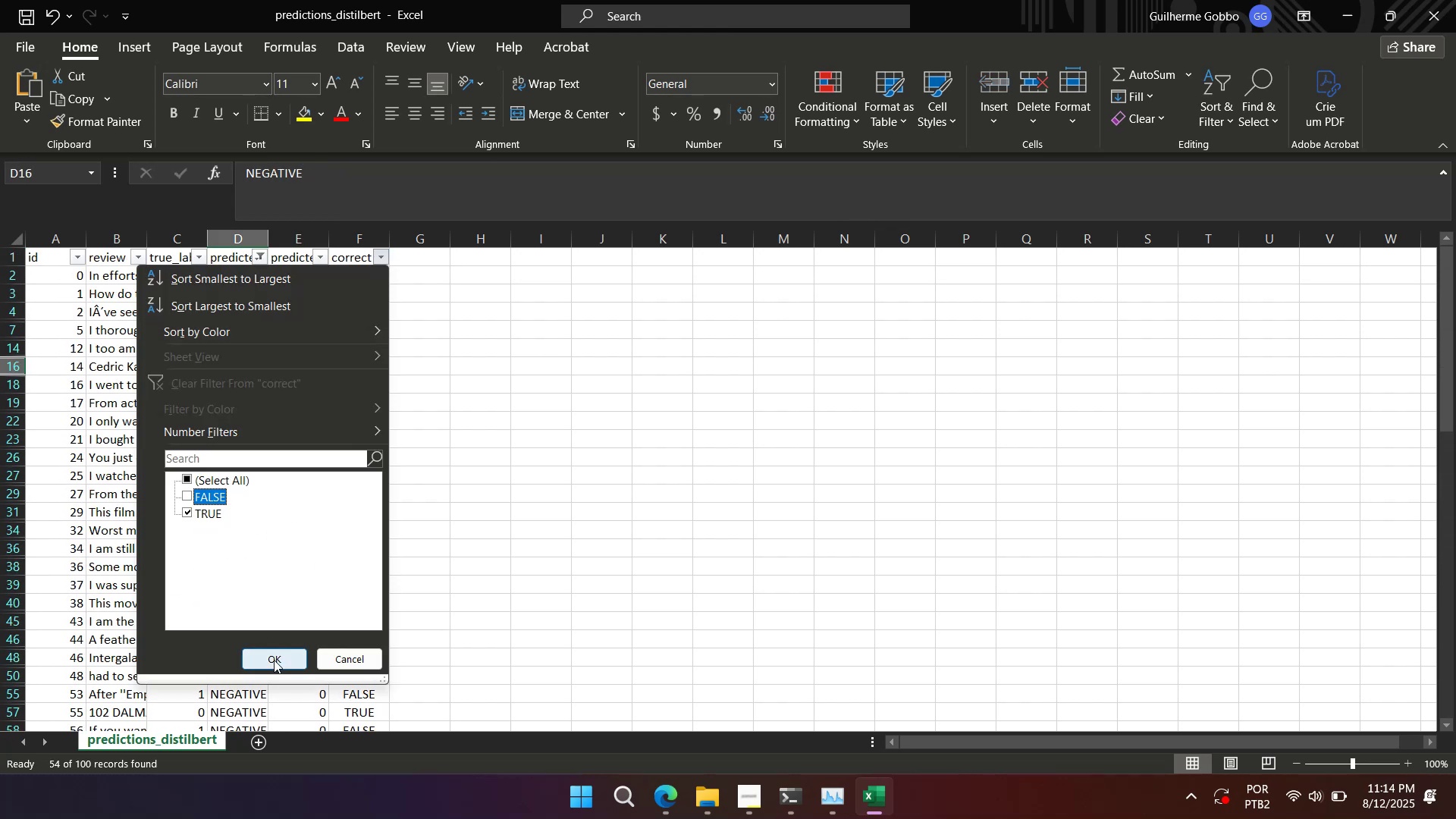 
left_click([274, 660])
 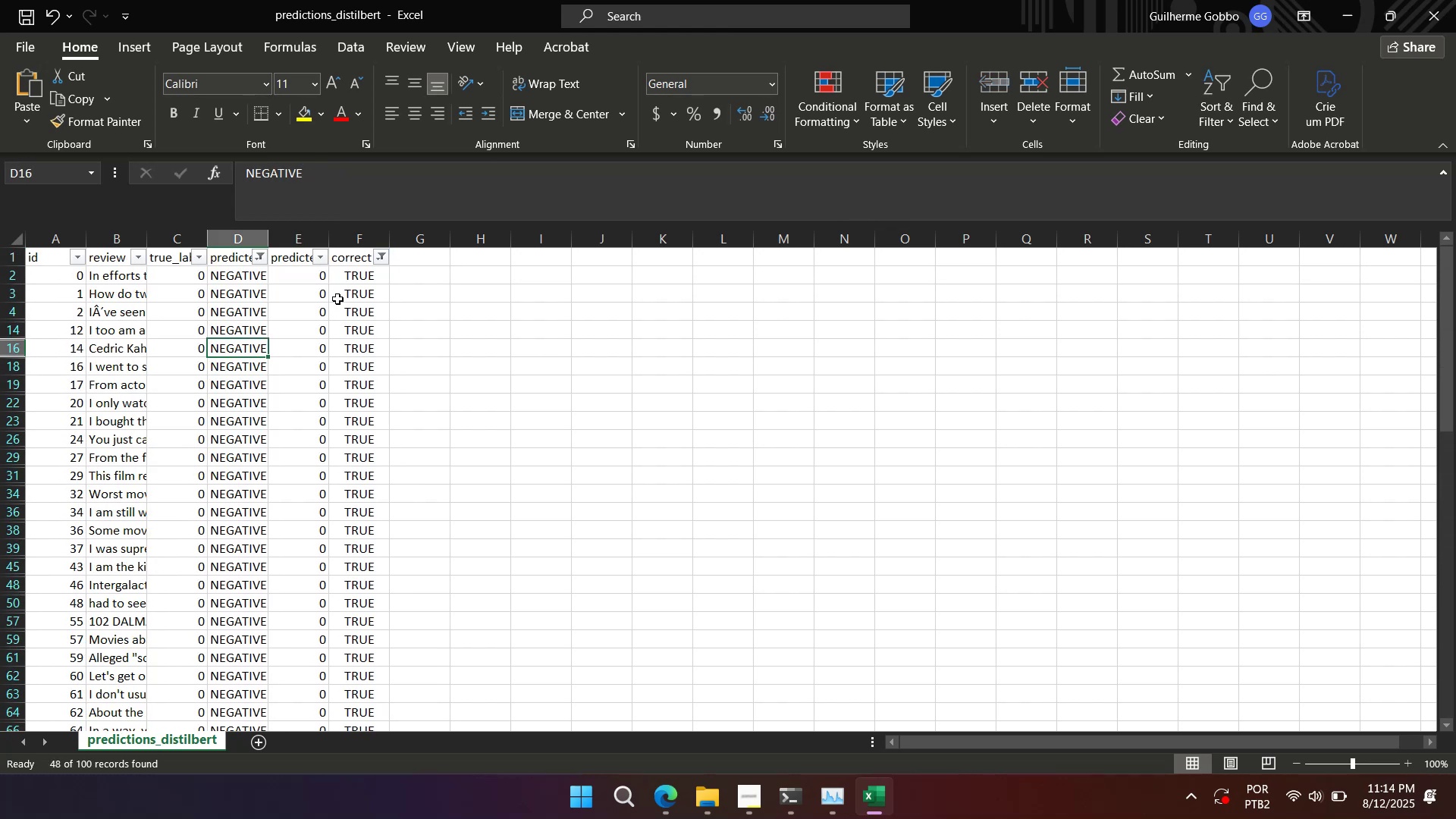 
left_click([350, 278])
 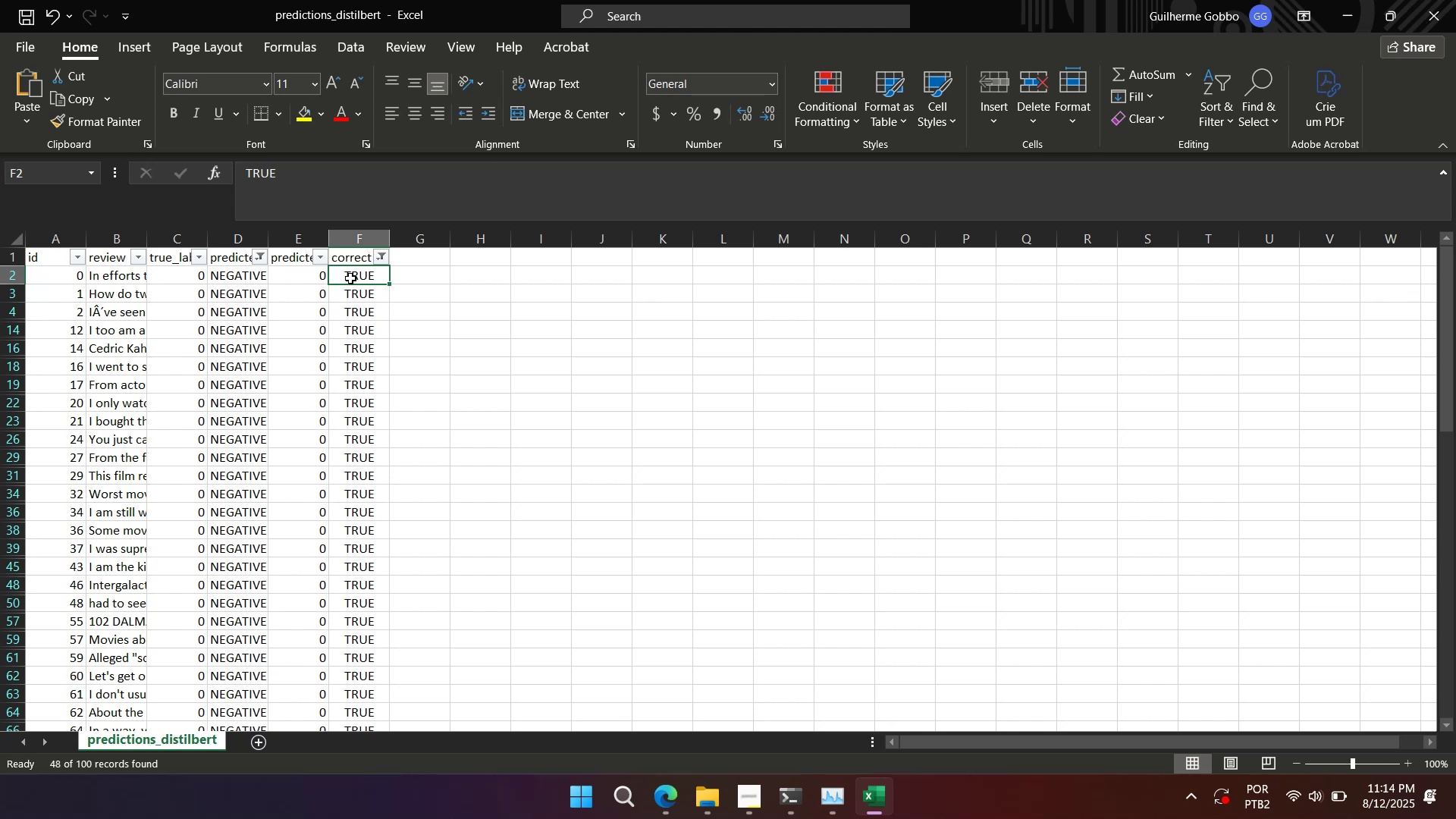 
key(Control+Shift+ArrowDown)
 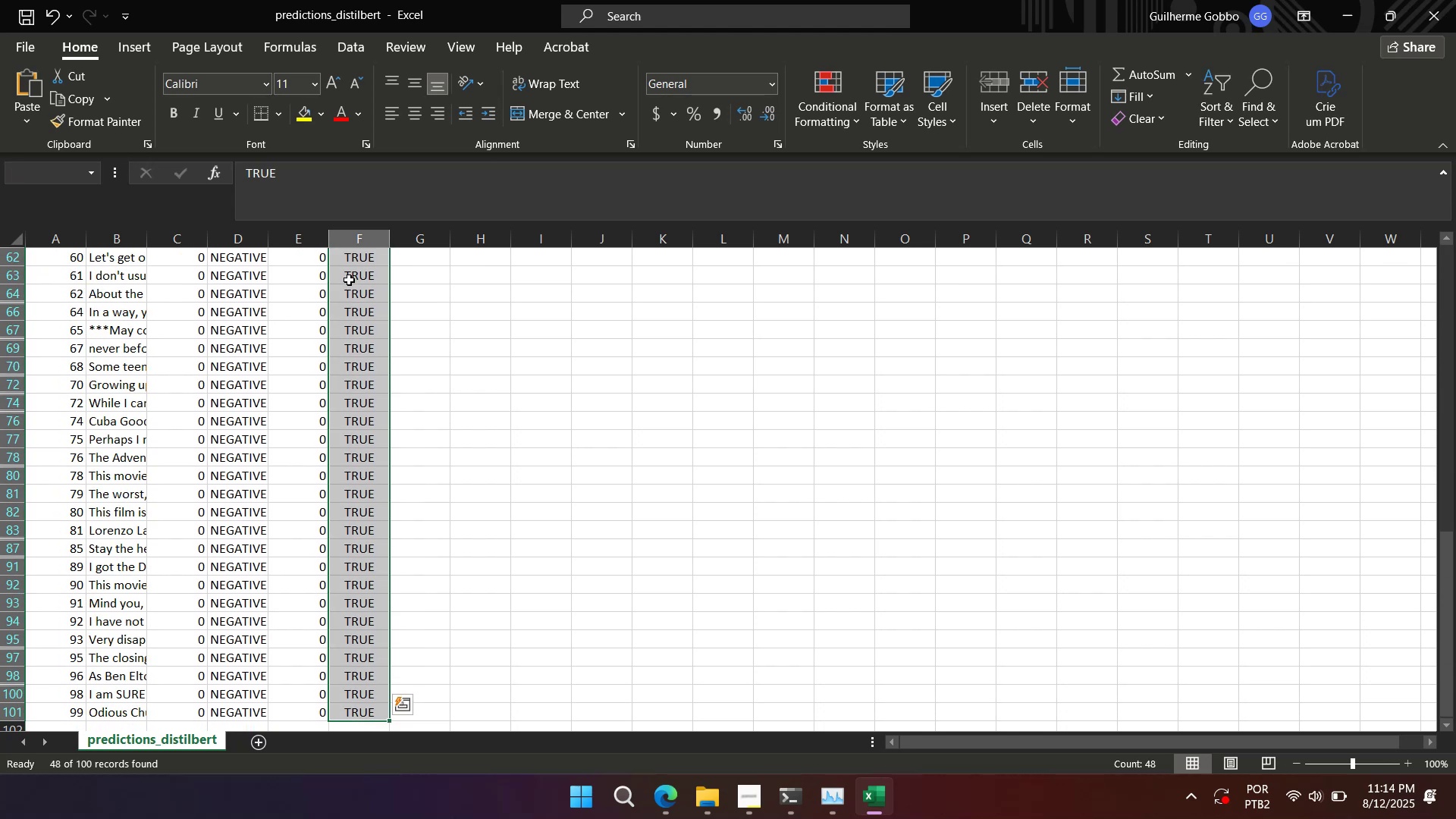 
key(Alt+Tab)
 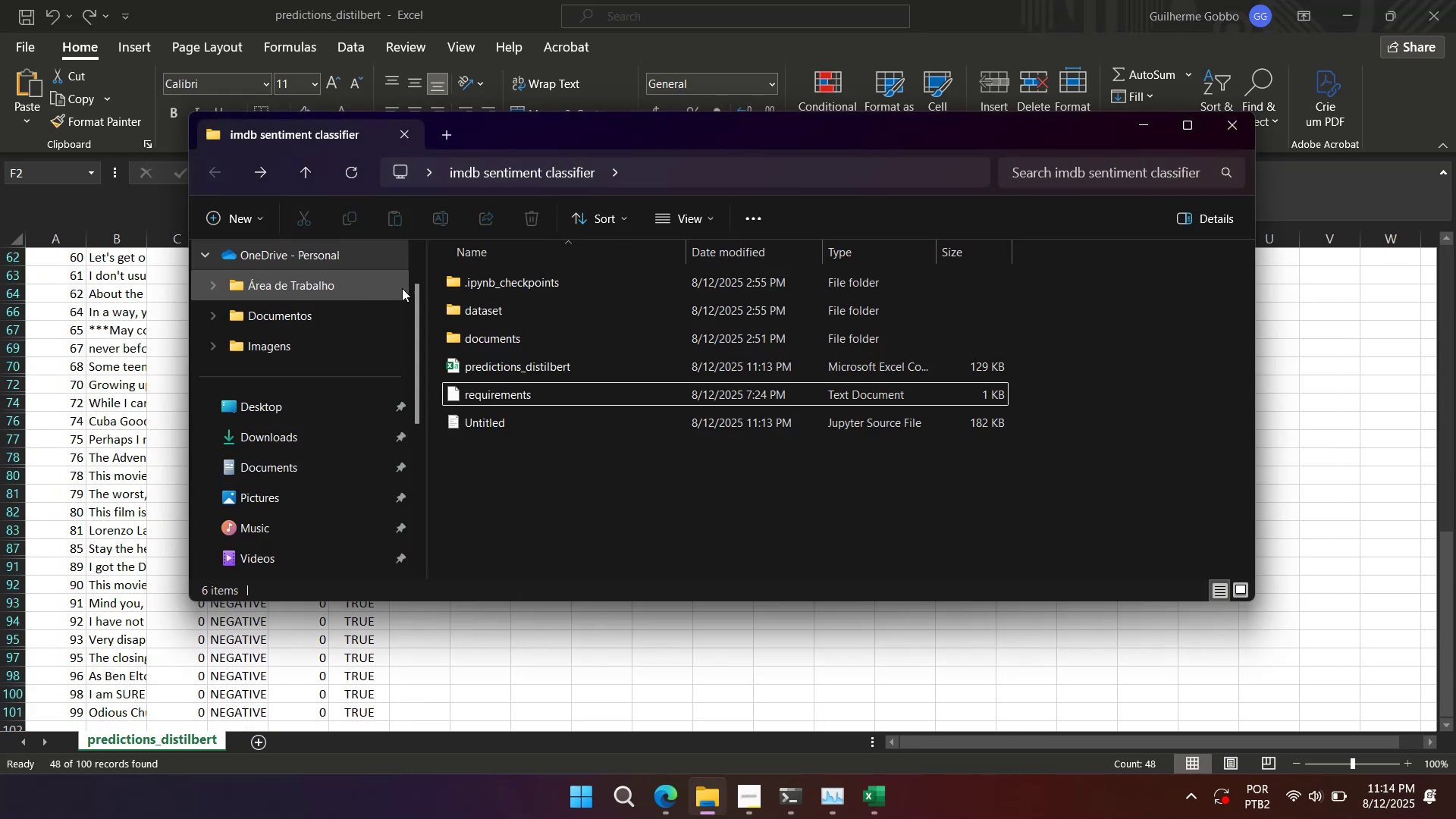 
key(Alt+AltLeft)
 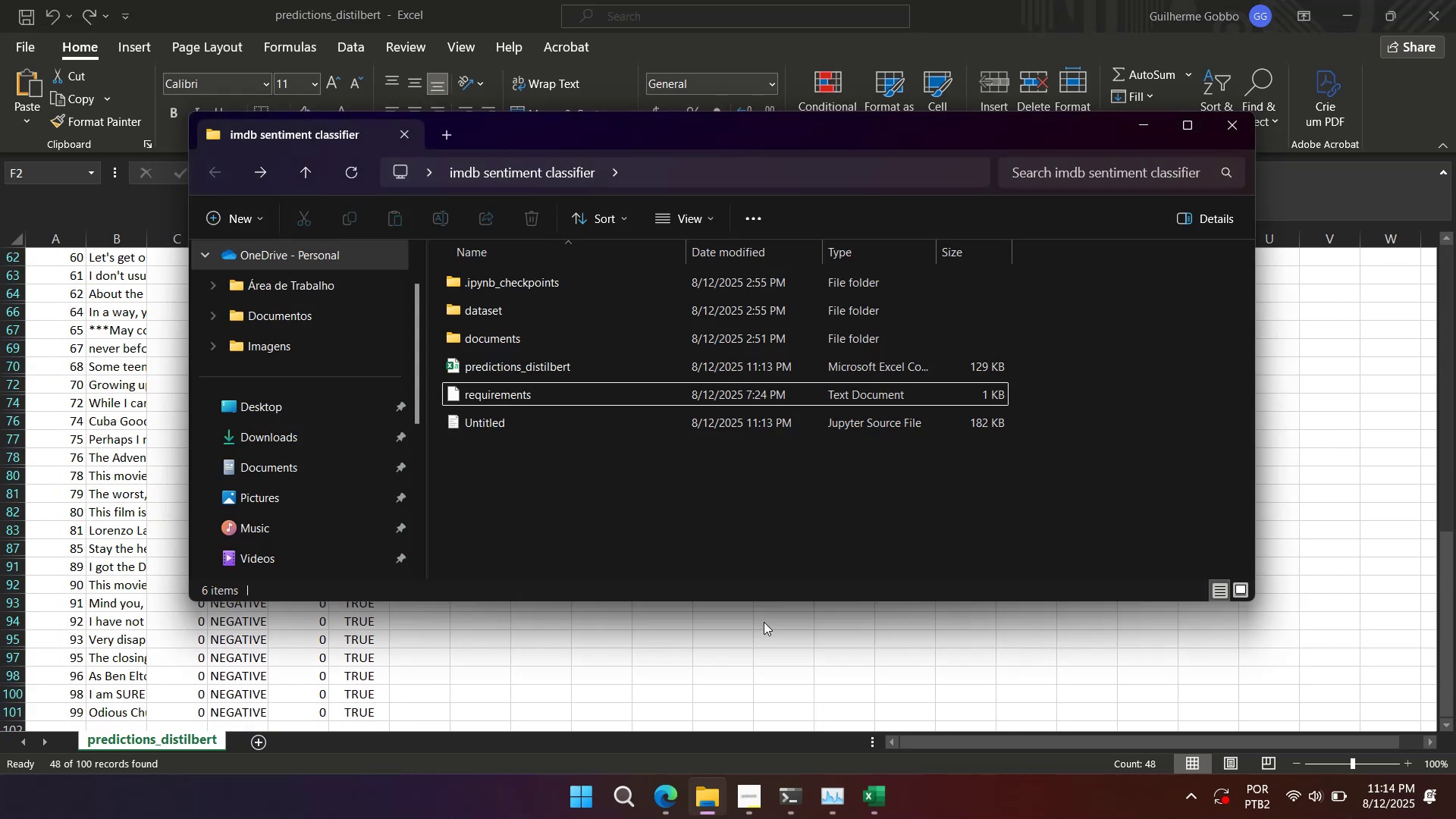 
key(Alt+Tab)
 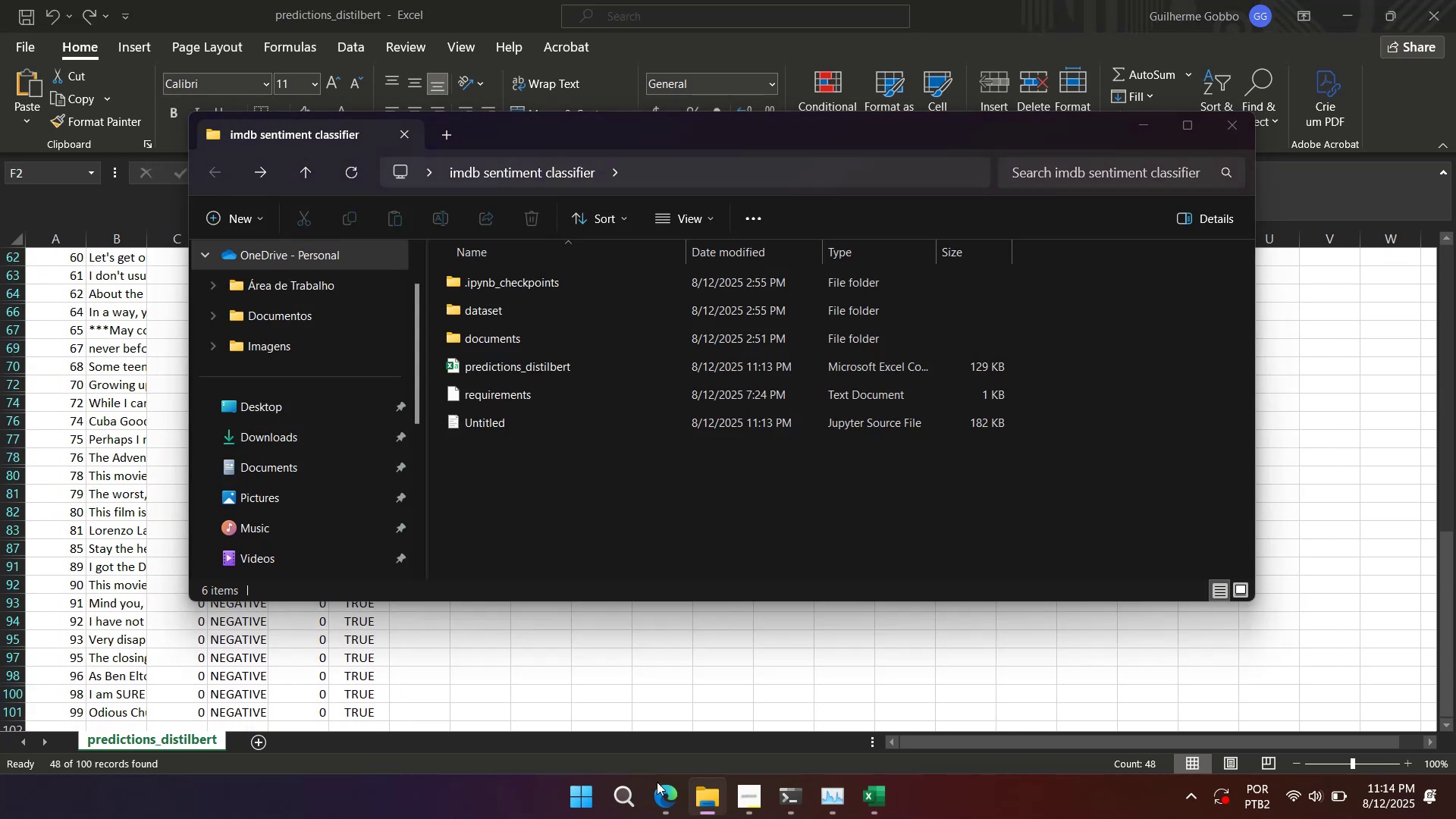 
left_click([651, 804])
 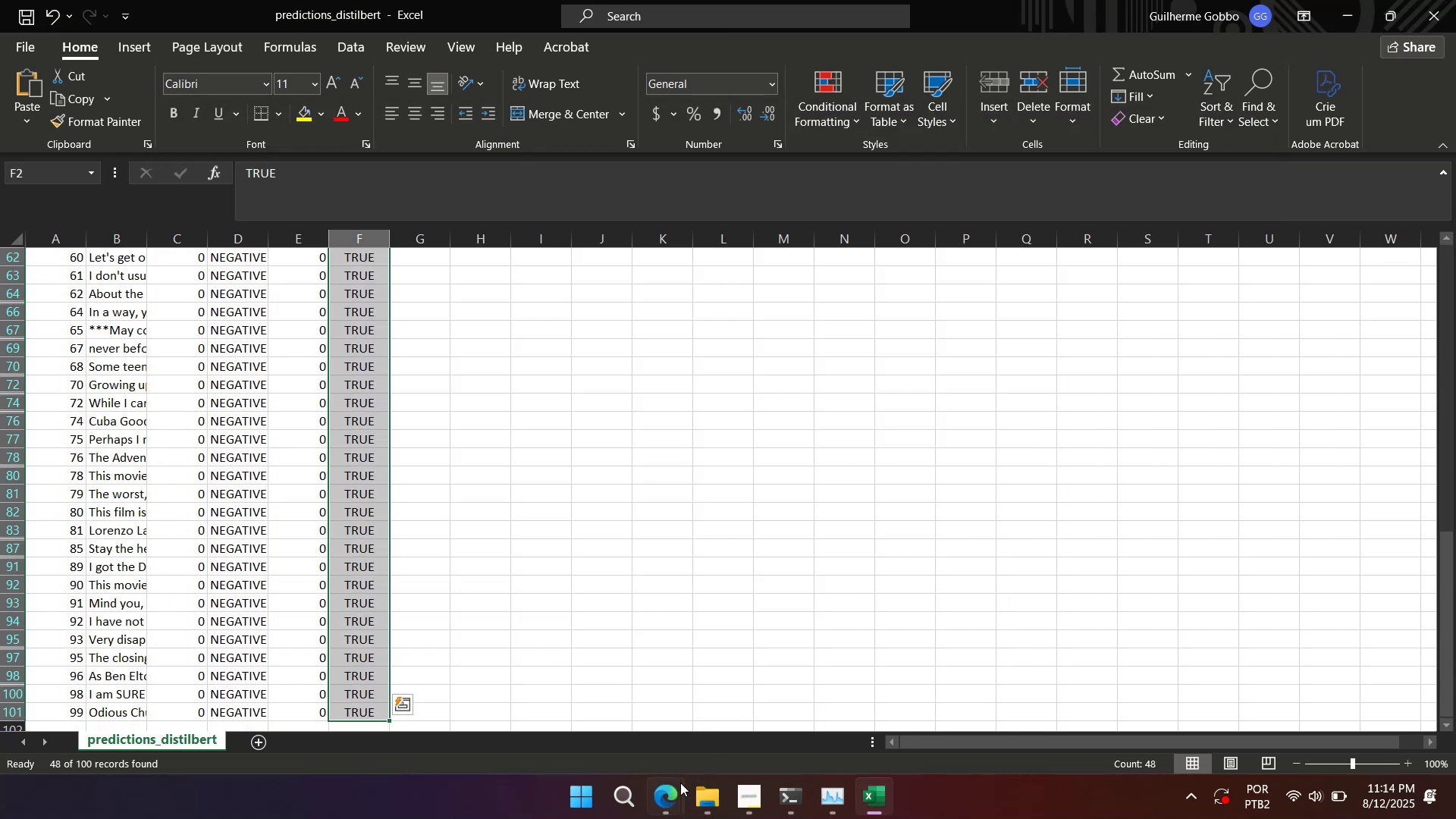 
left_click([672, 798])
 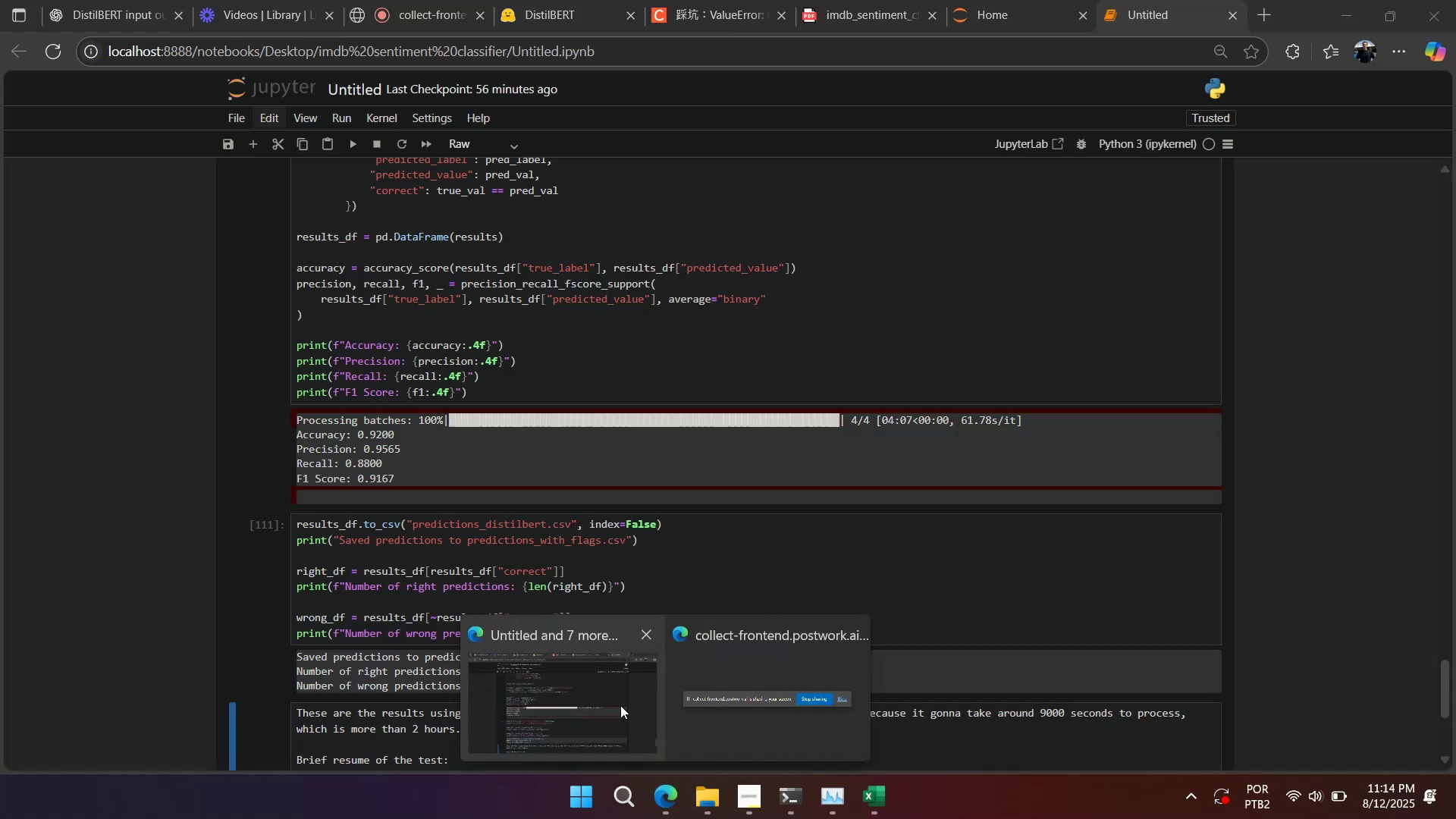 
left_click([620, 705])
 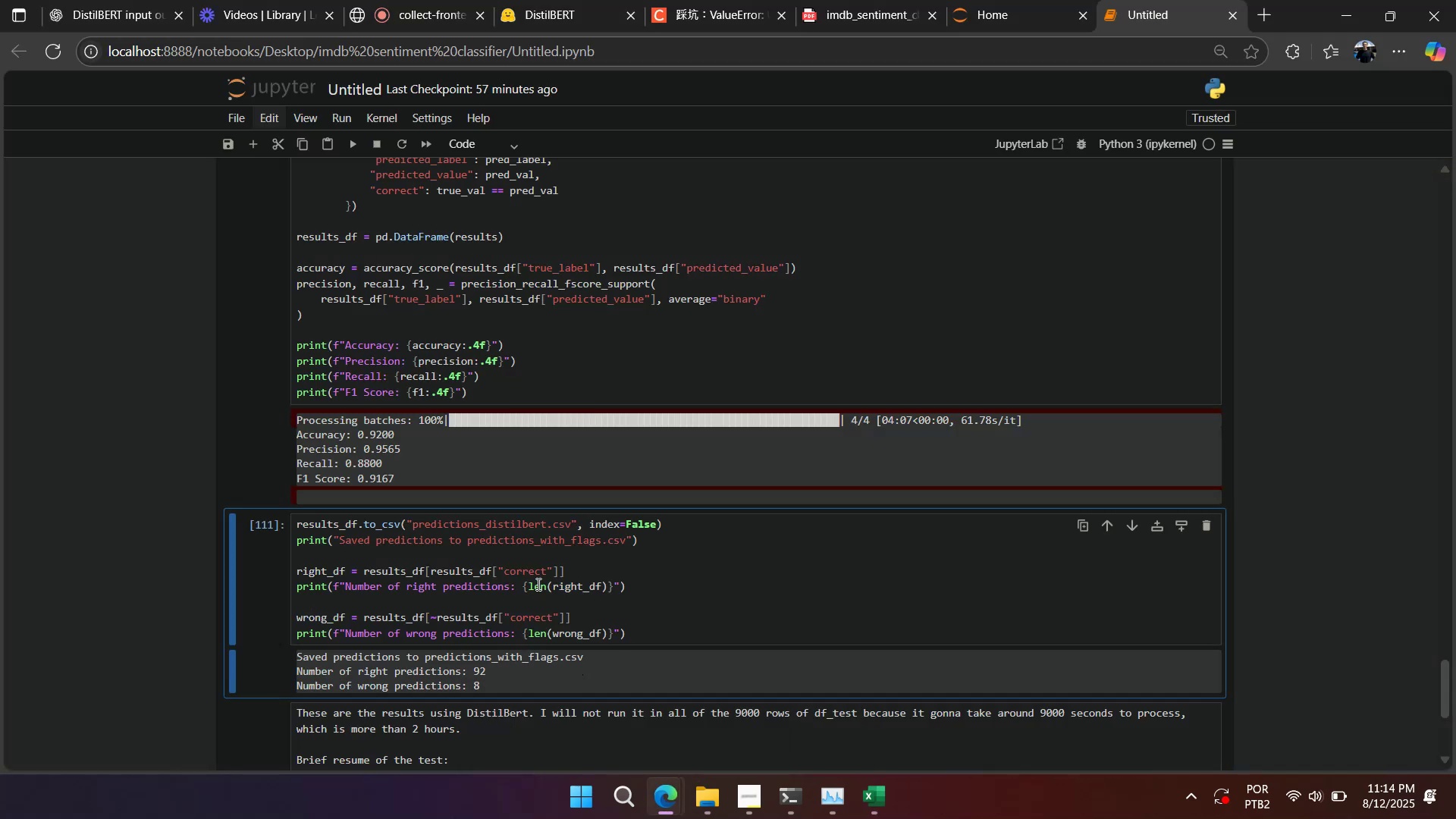 
scroll: coordinate [555, 567], scroll_direction: down, amount: 2.0
 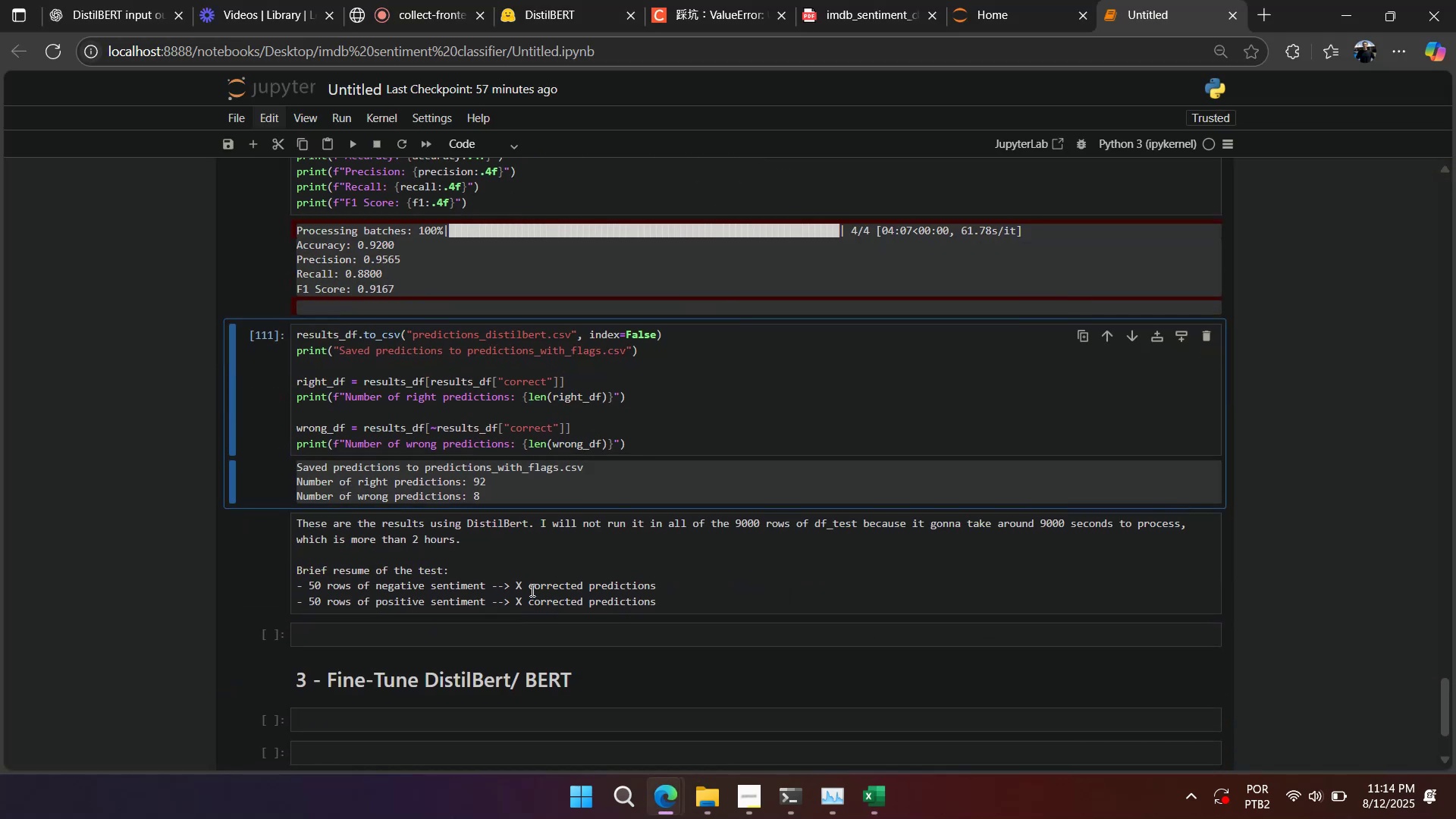 
left_click_drag(start_coordinate=[521, 585], to_coordinate=[515, 585])
 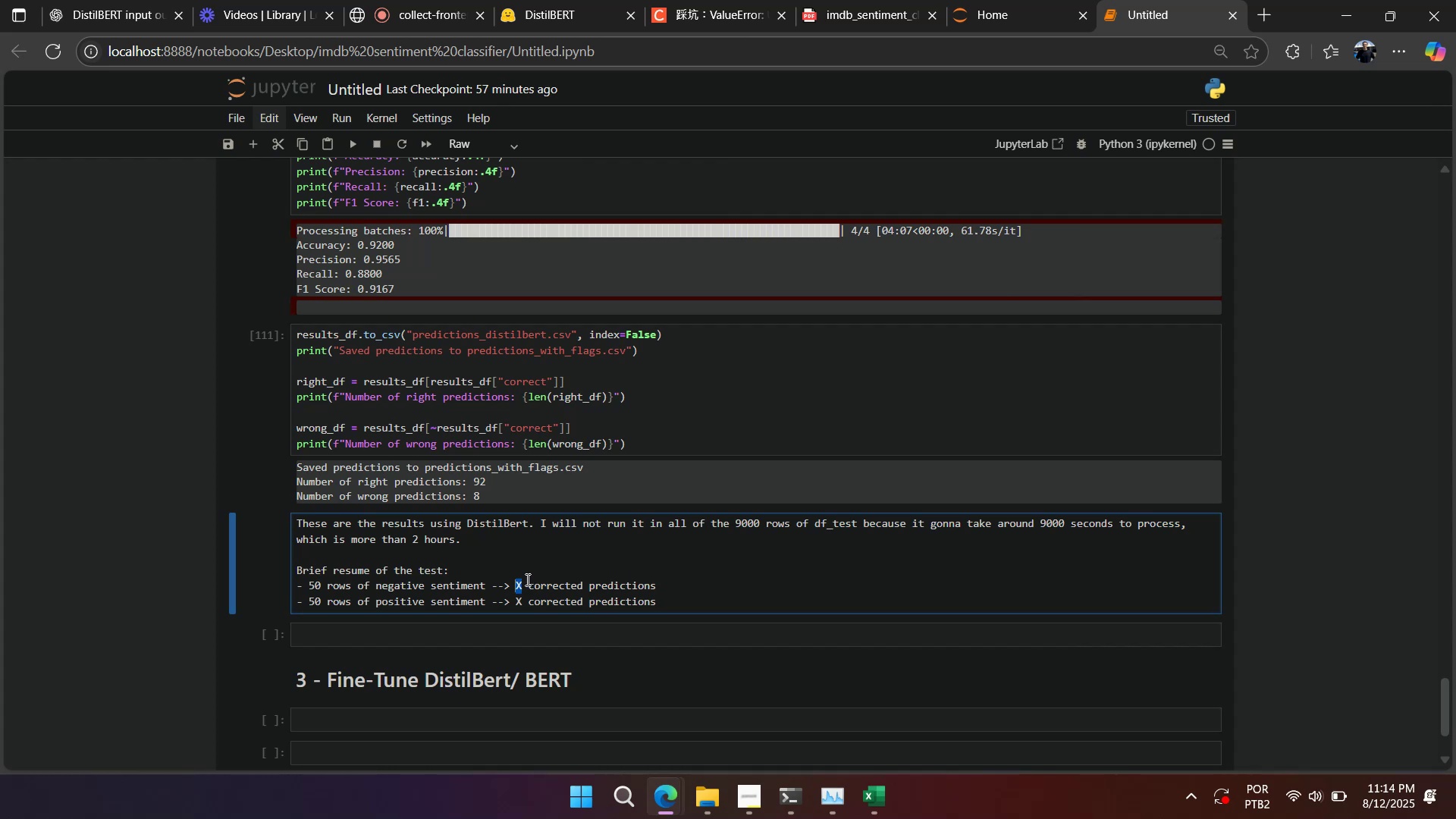 
key(Numpad4)
 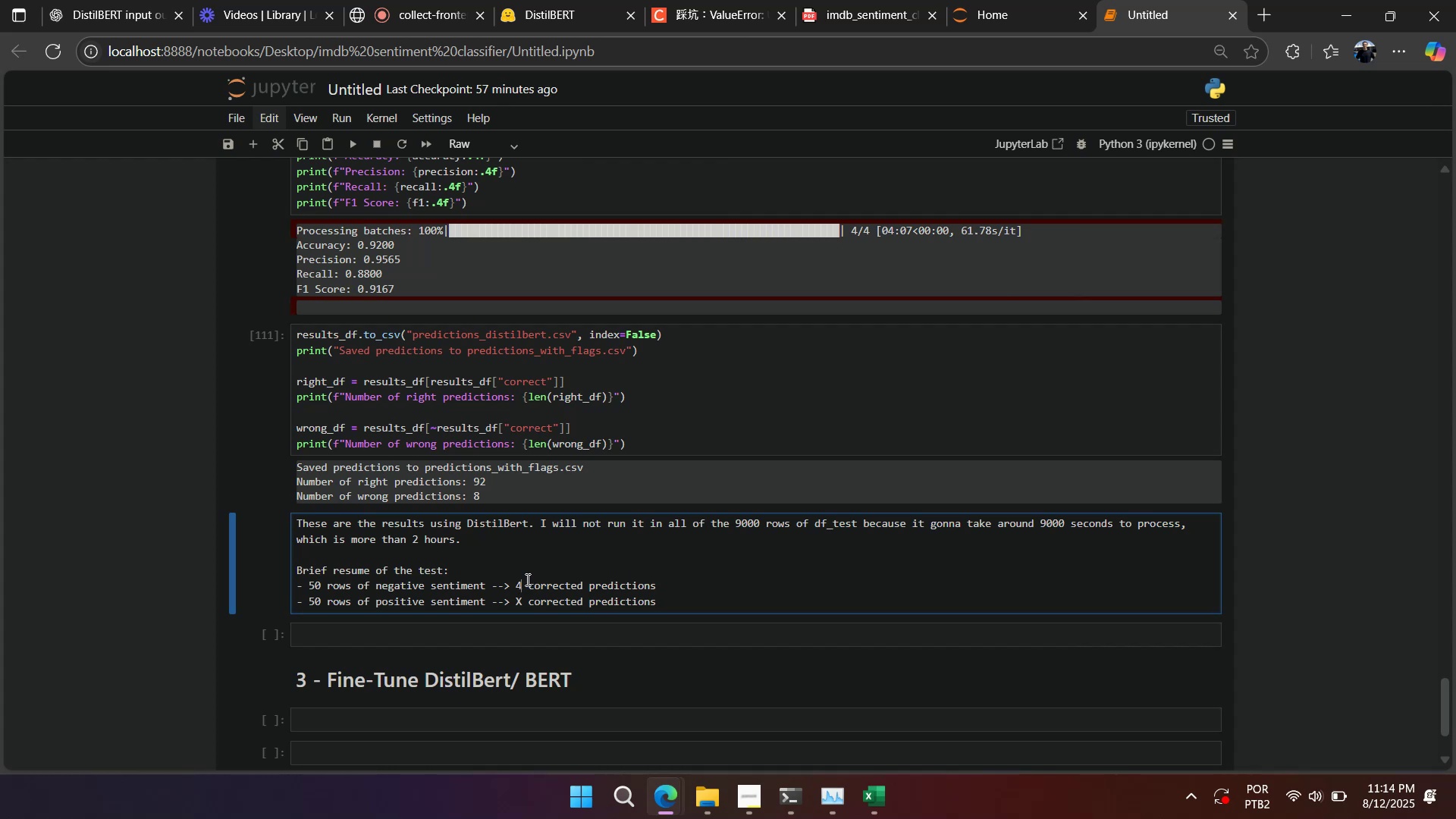 
key(Numpad9)
 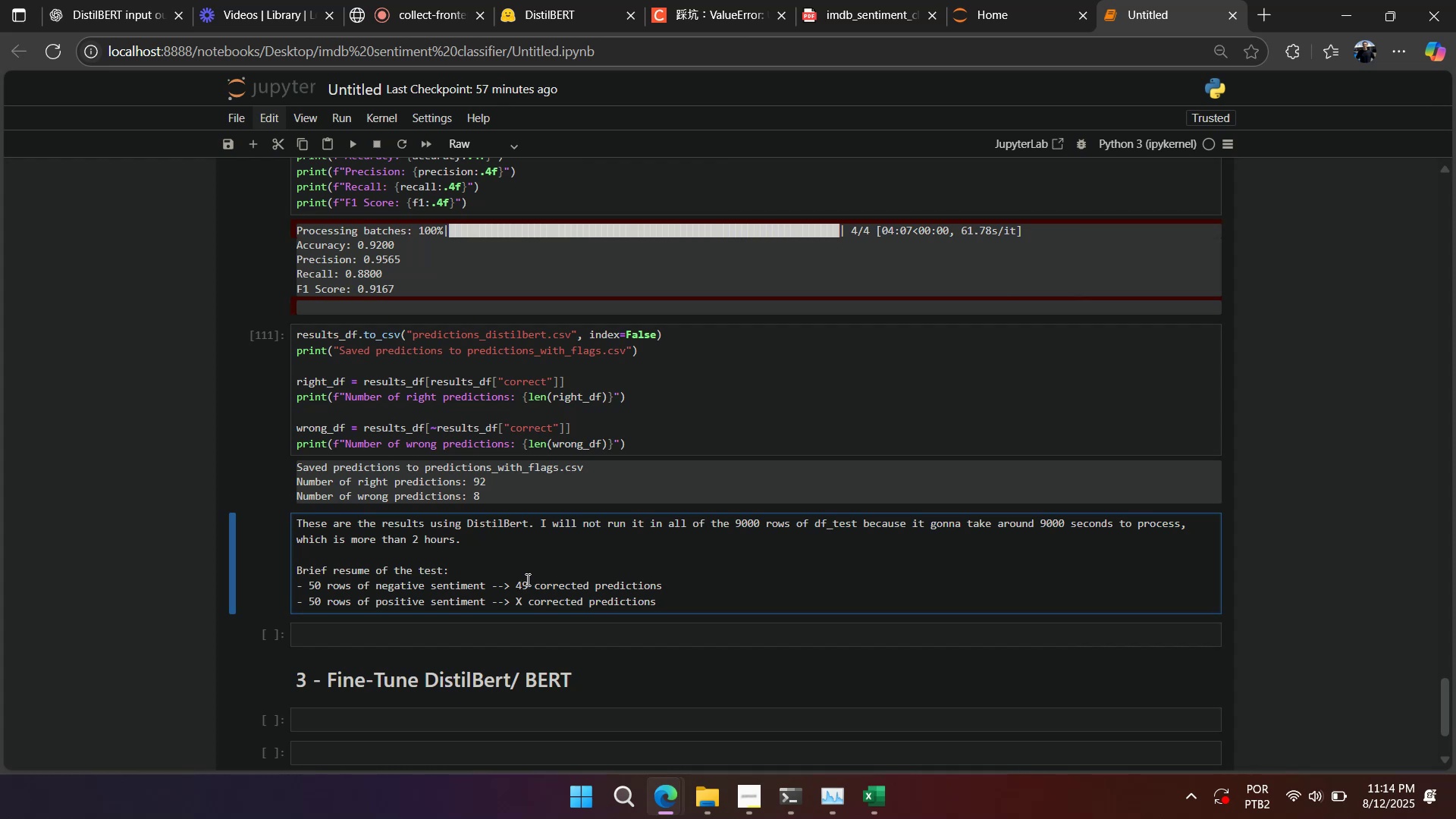 
key(Backspace)
 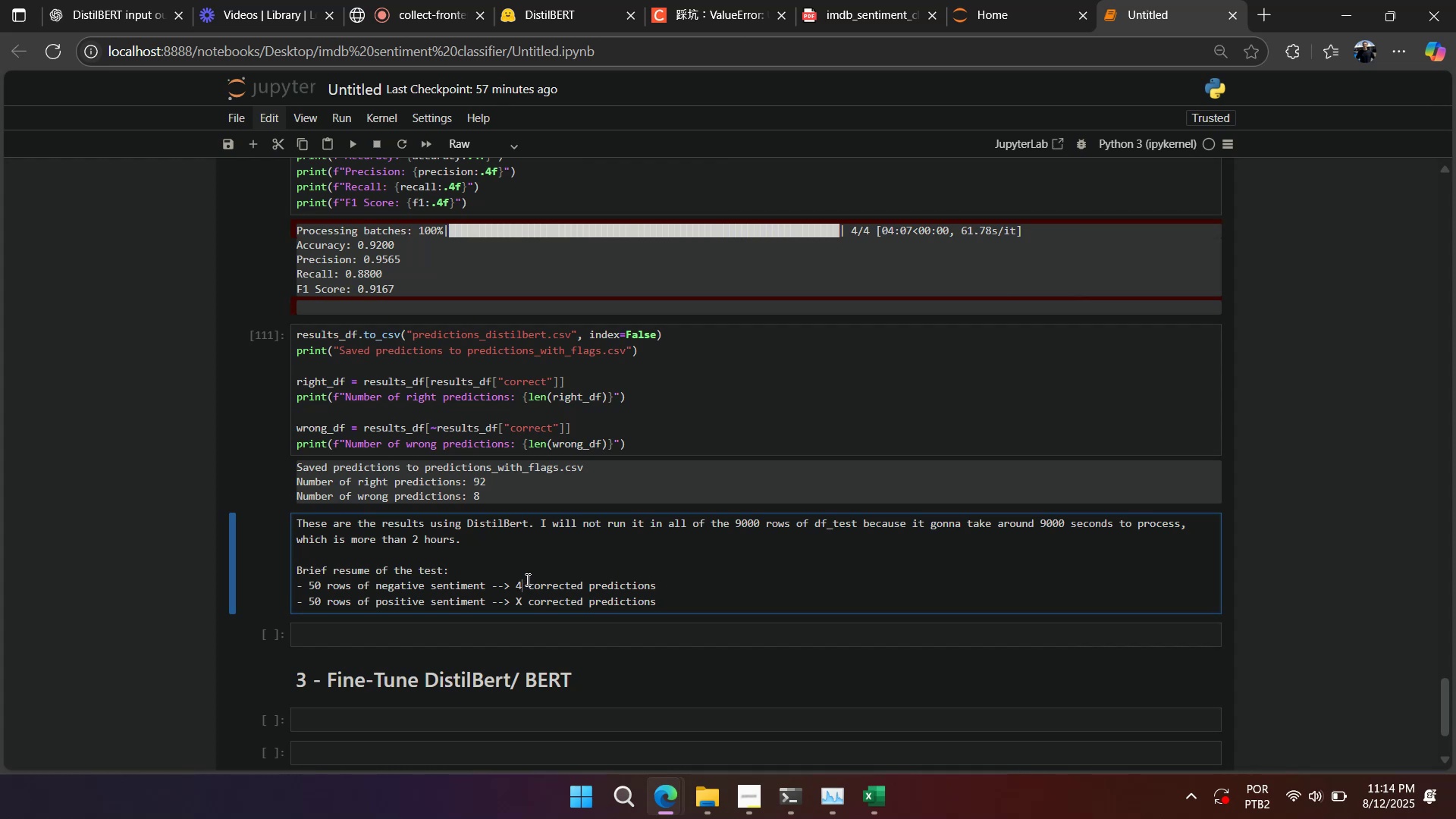 
key(Numpad8)
 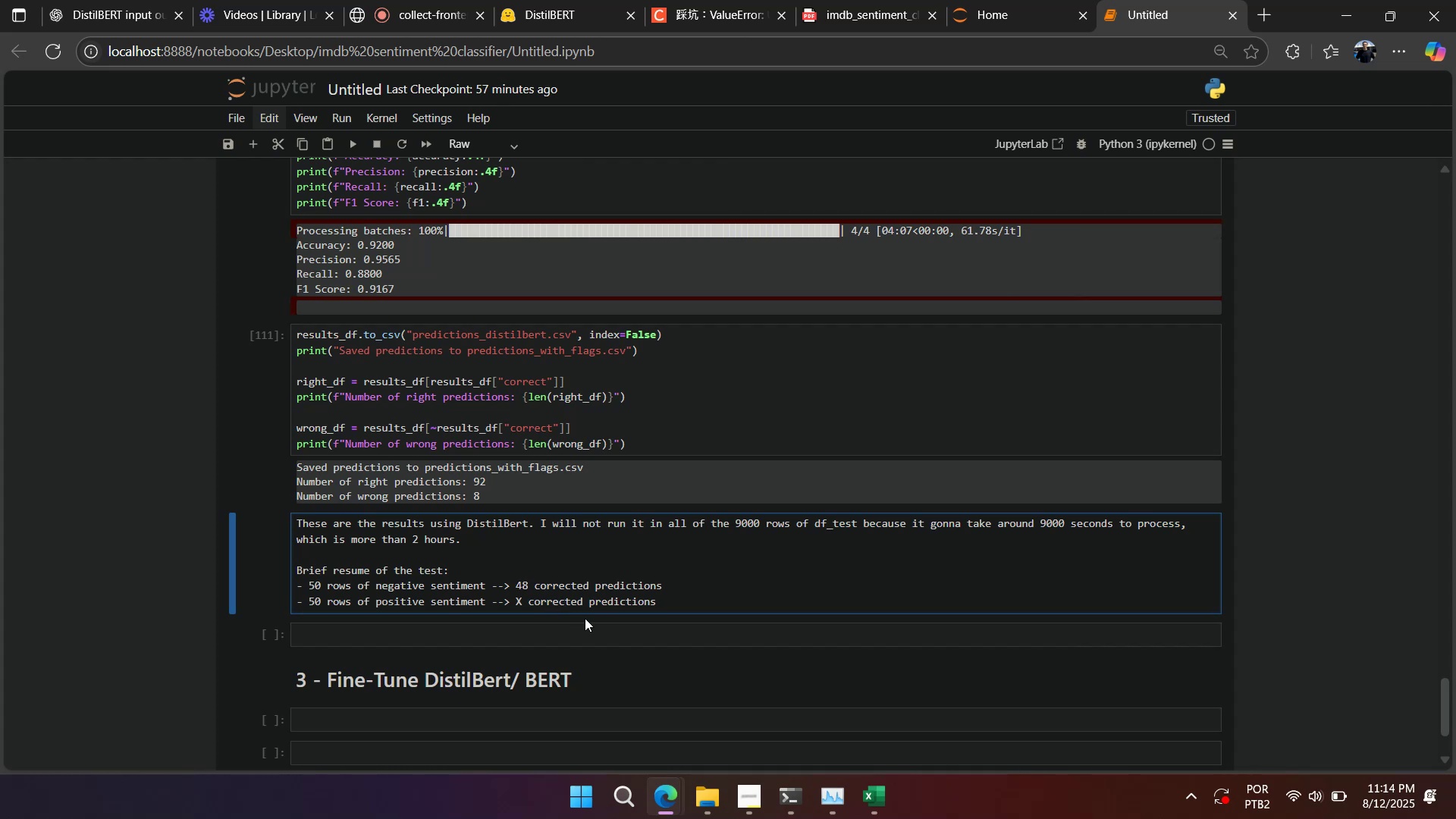 
wait(6.6)
 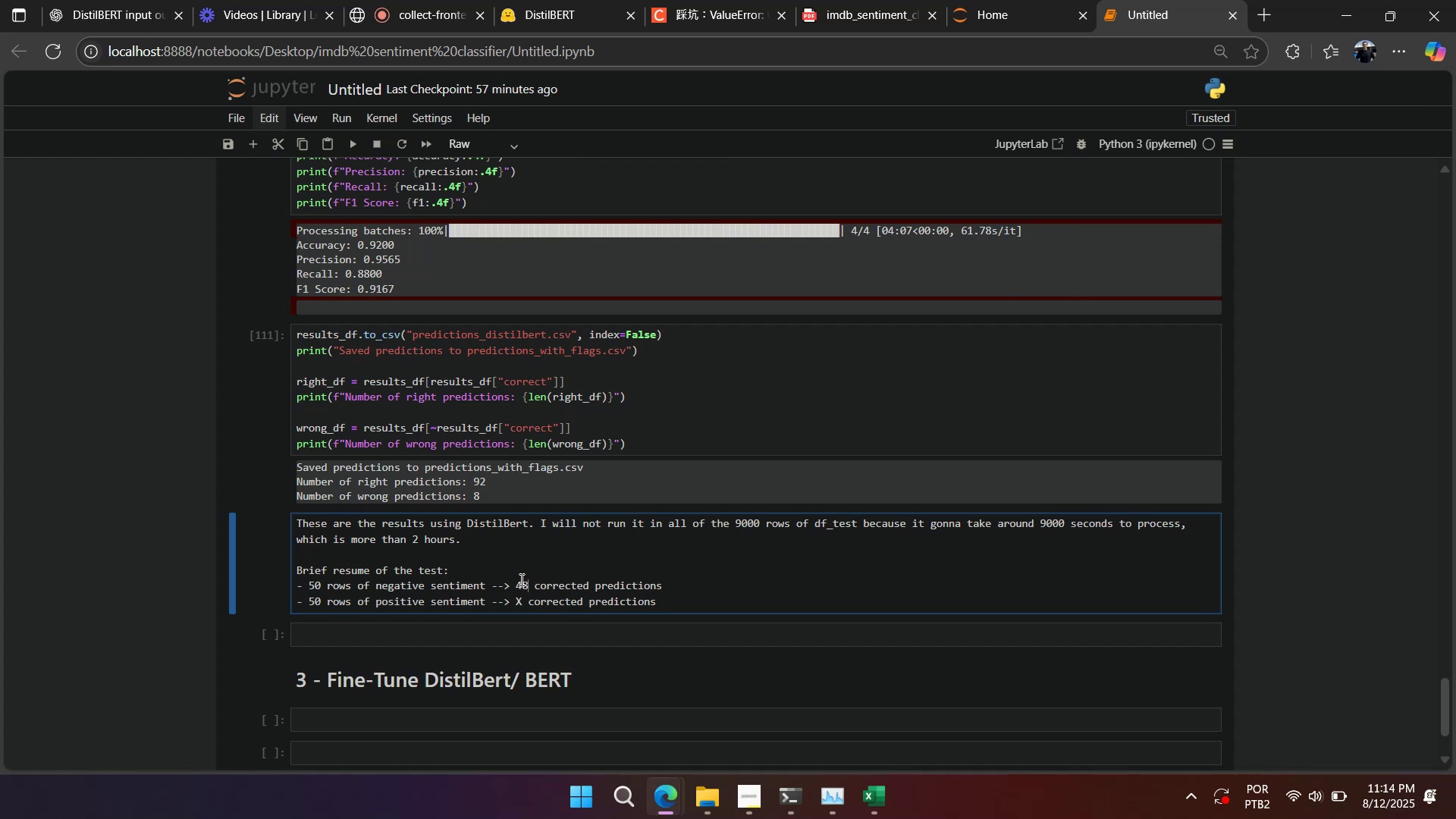 
key(Alt+Tab)
 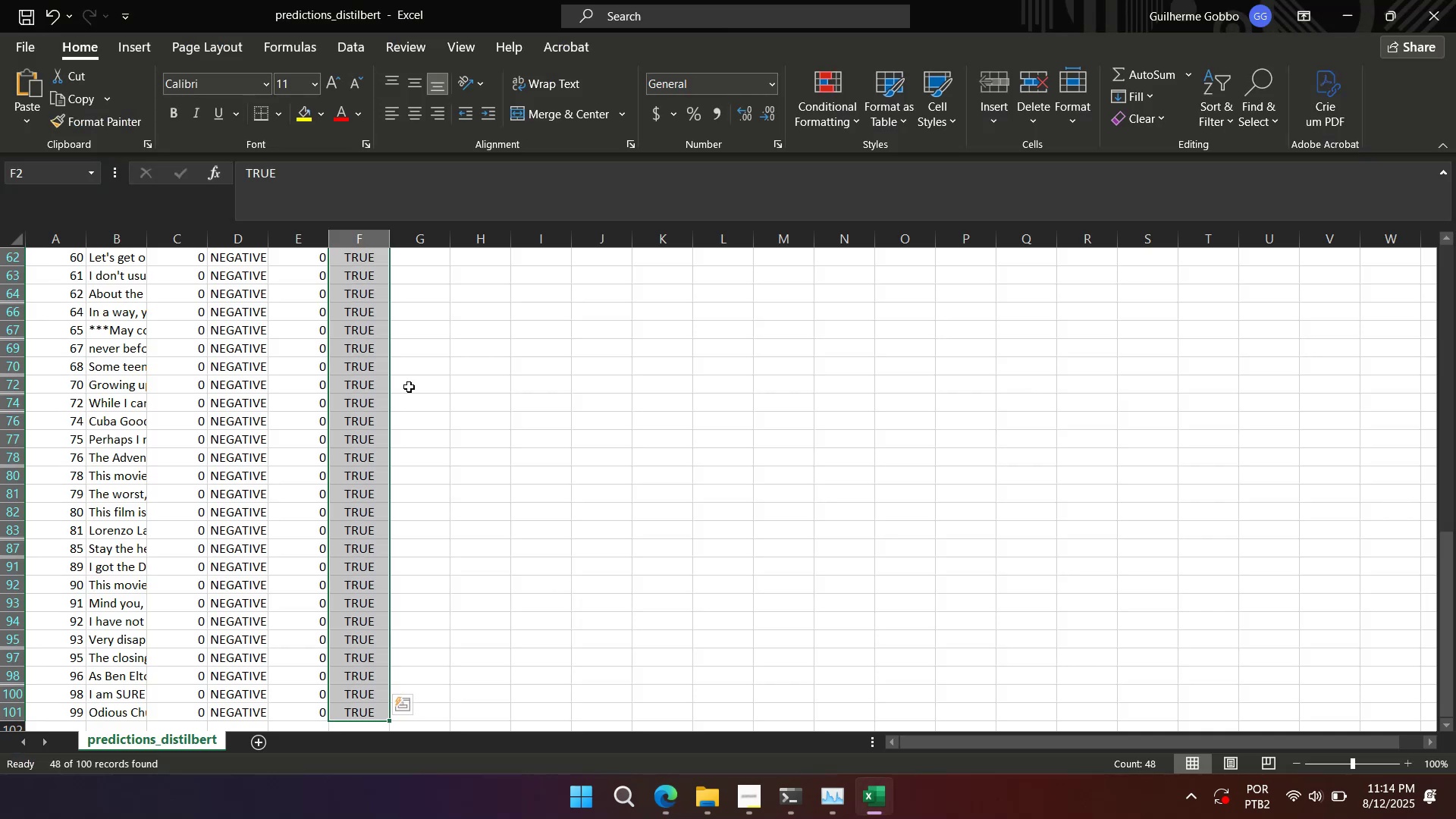 
scroll: coordinate [265, 305], scroll_direction: up, amount: 20.0
 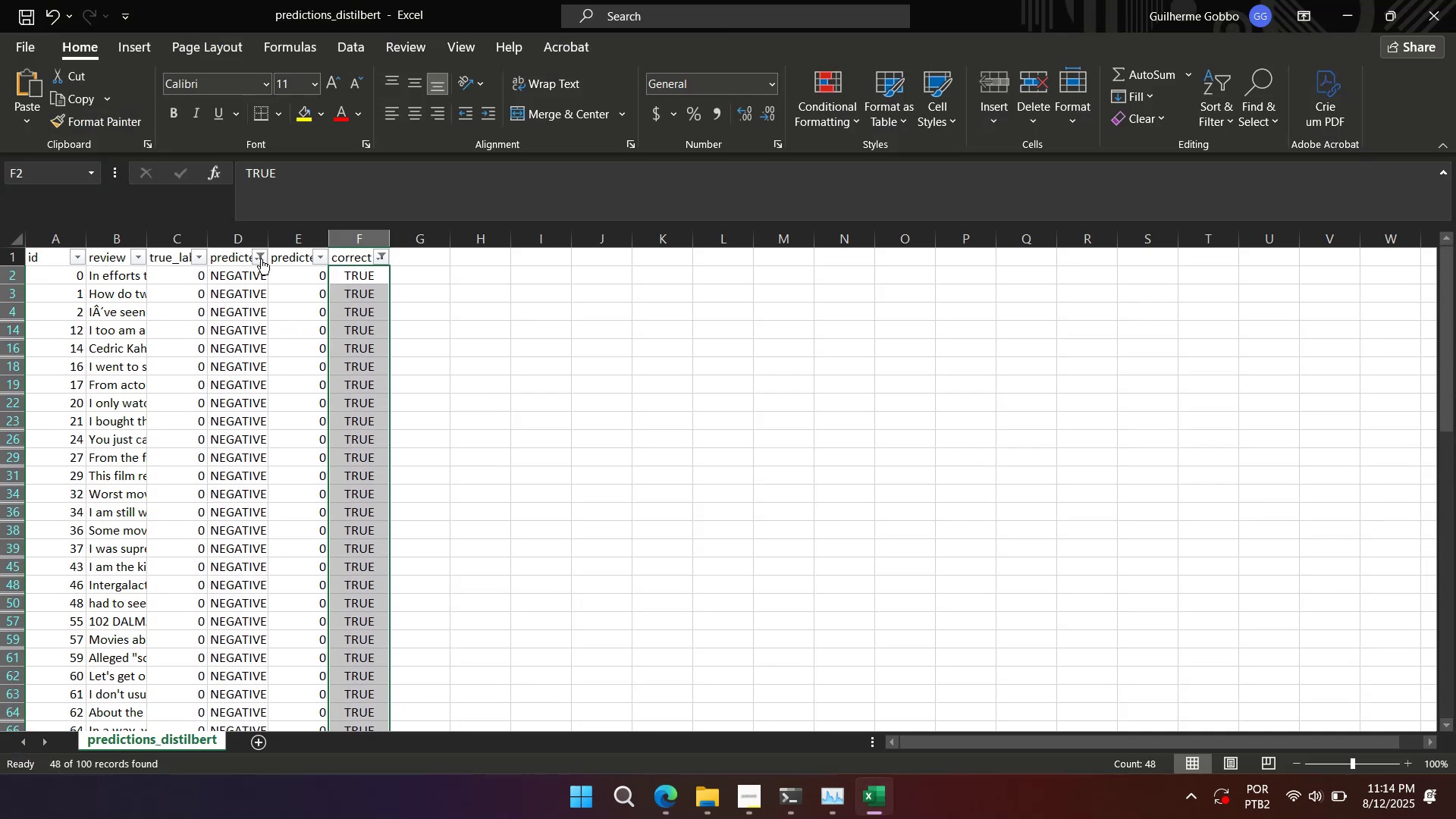 
left_click([260, 259])
 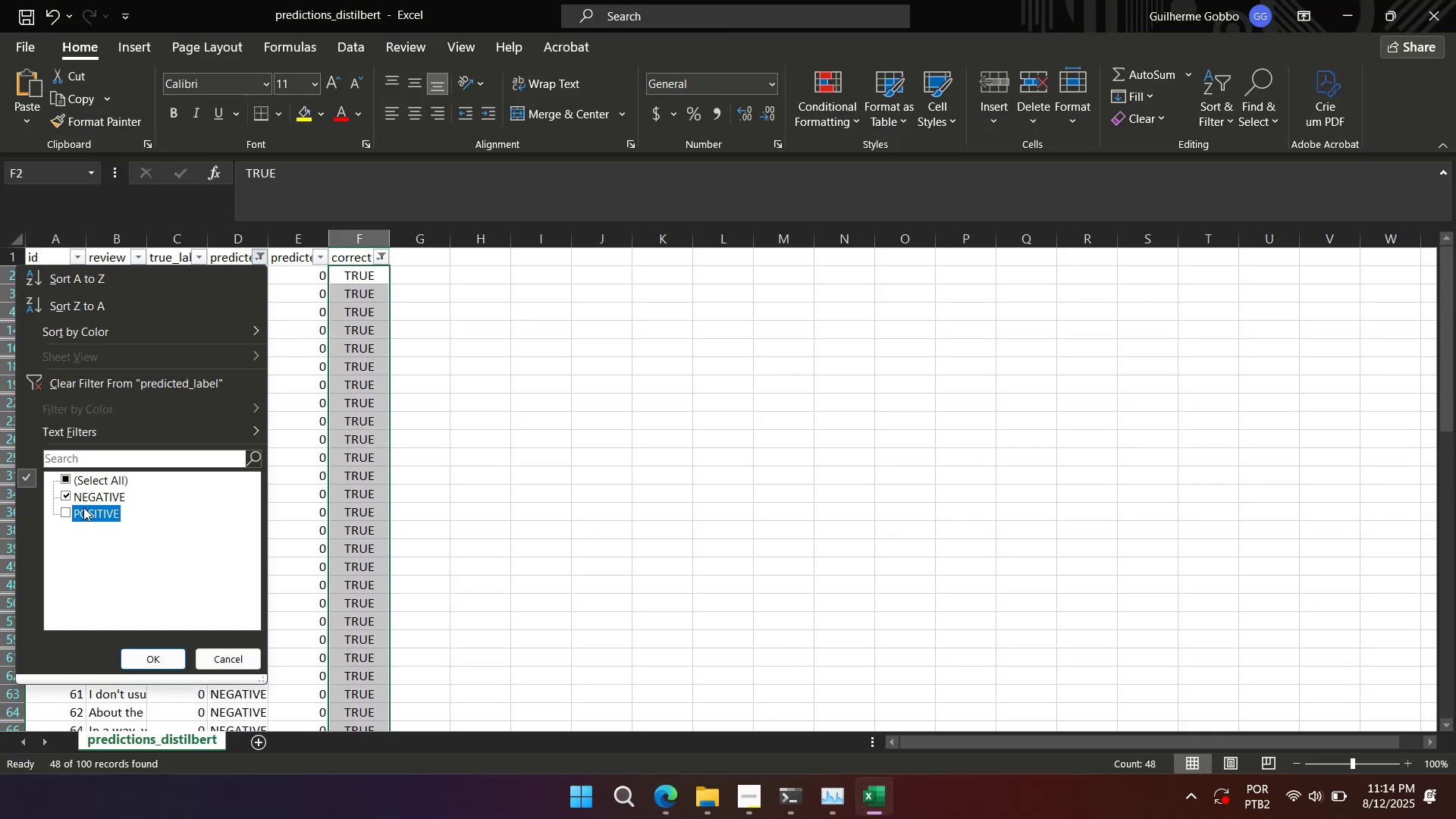 
double_click([84, 497])
 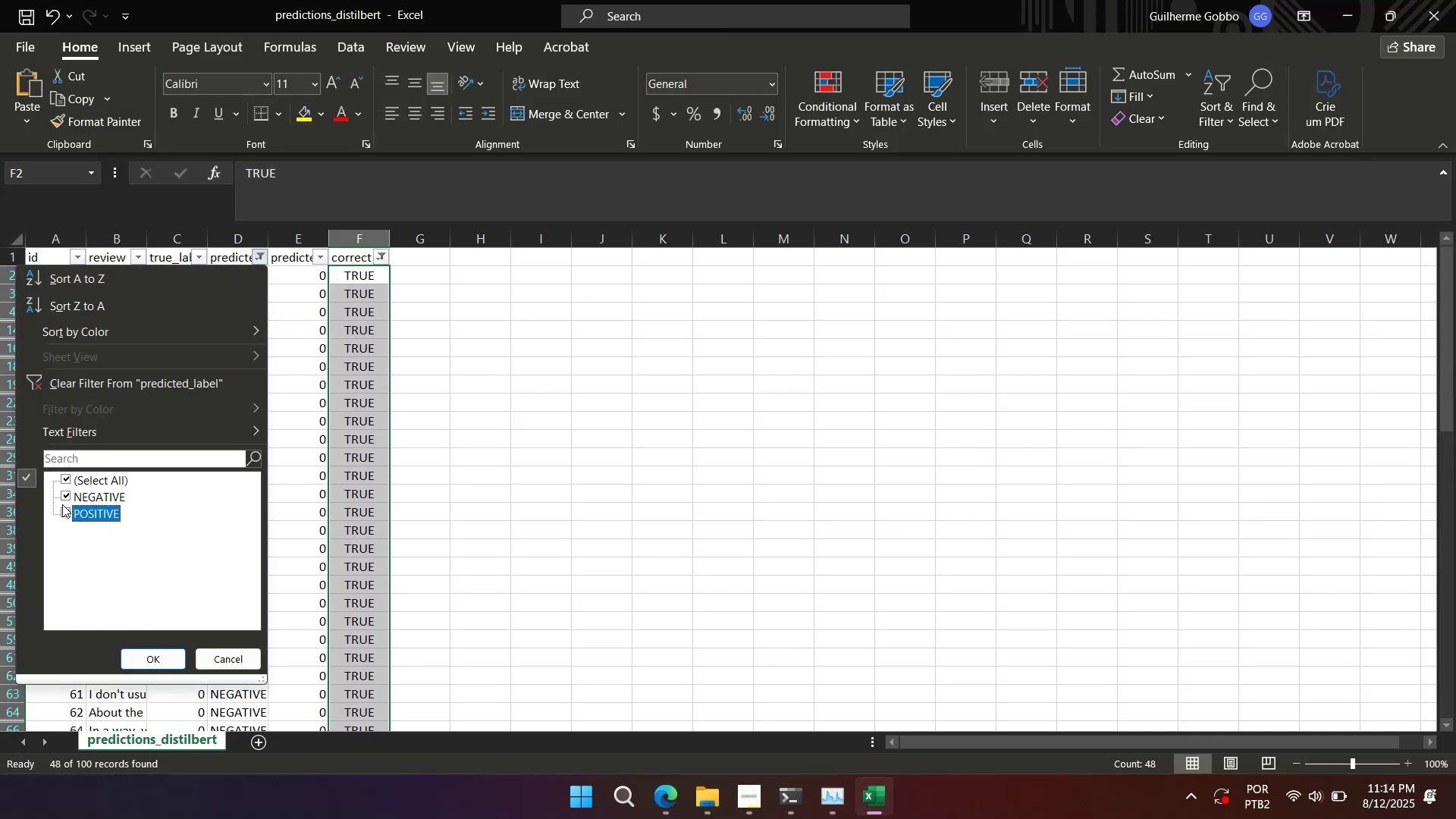 
left_click([64, 493])
 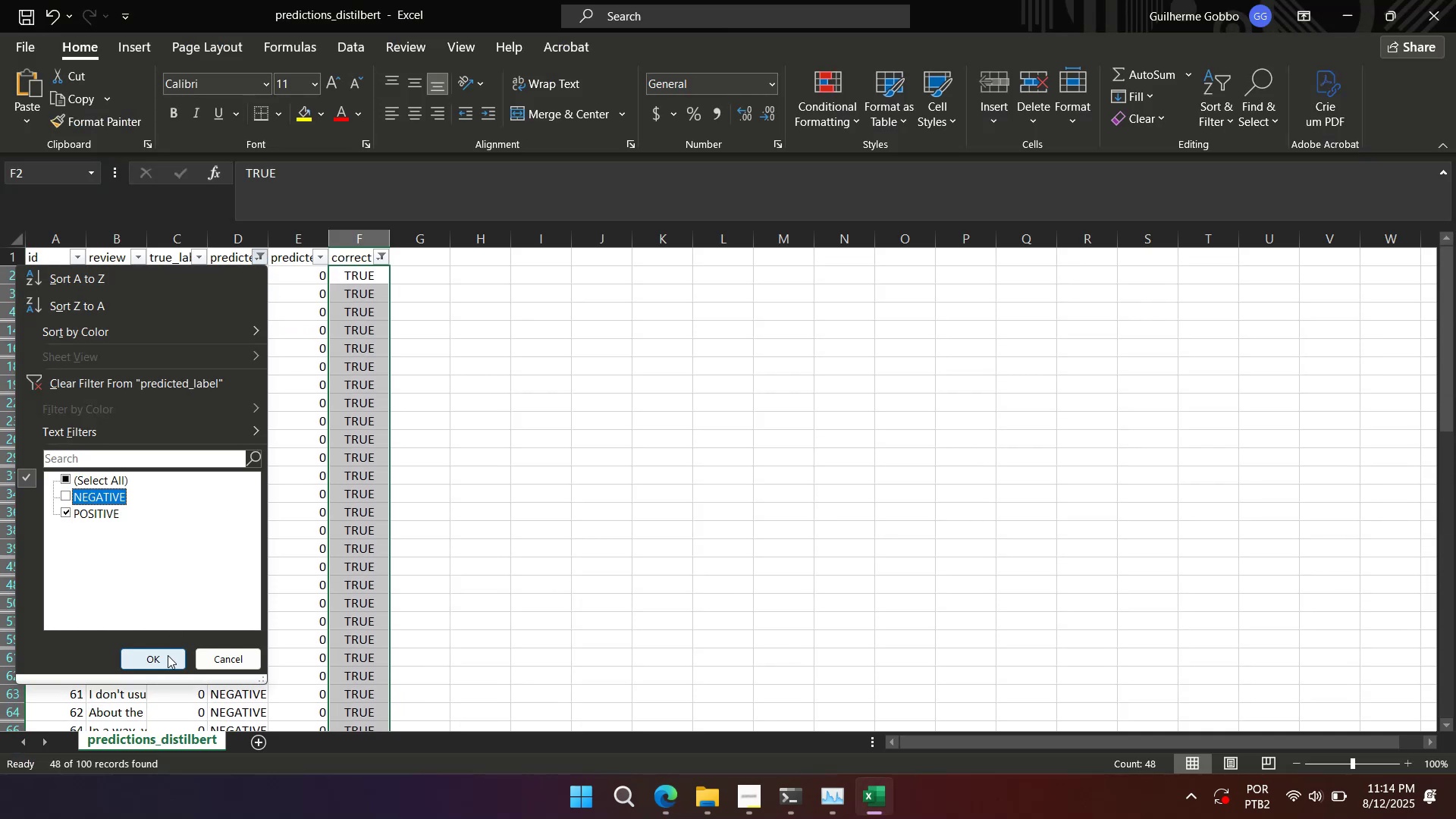 
left_click([167, 655])
 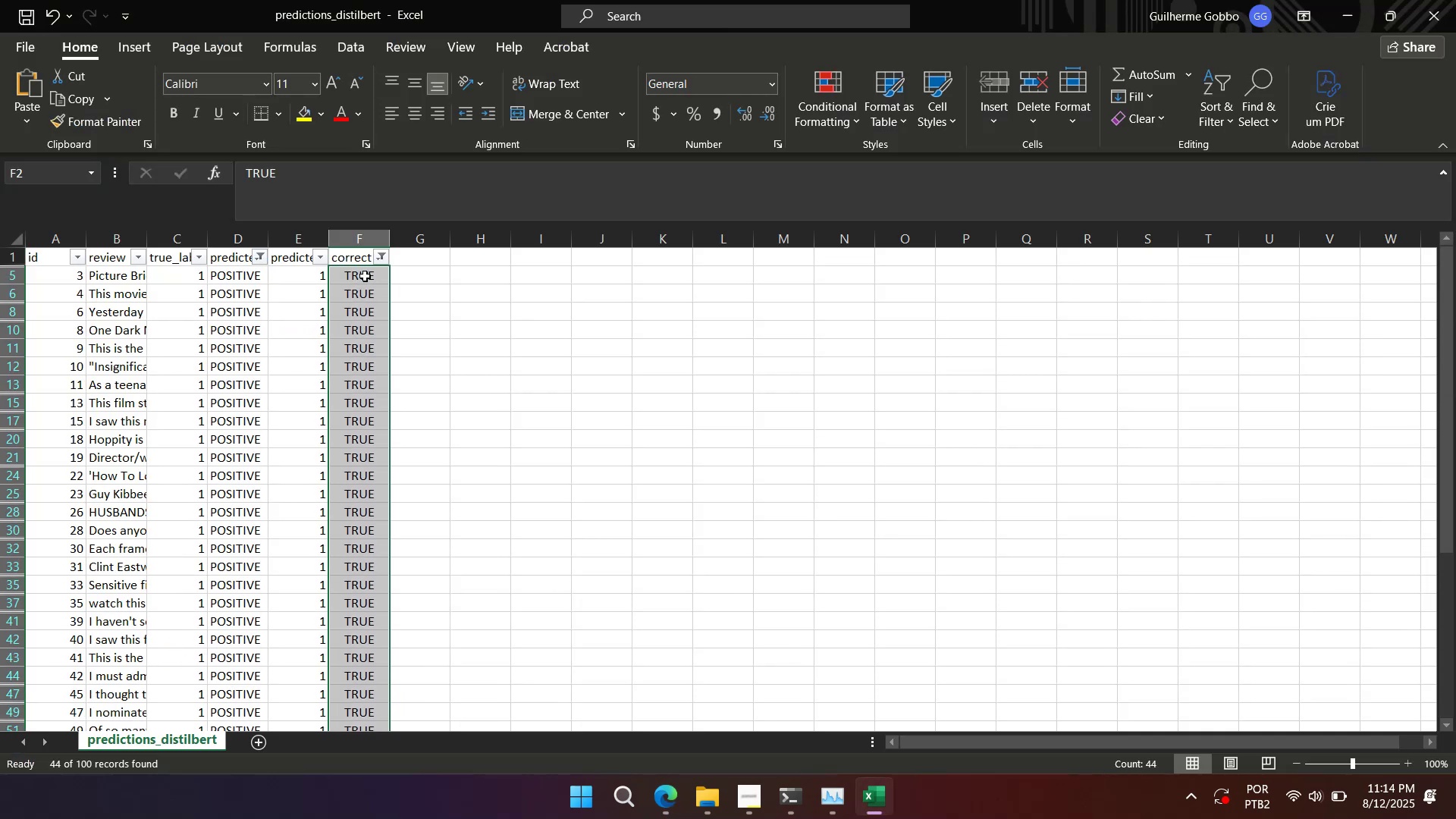 
left_click([365, 275])
 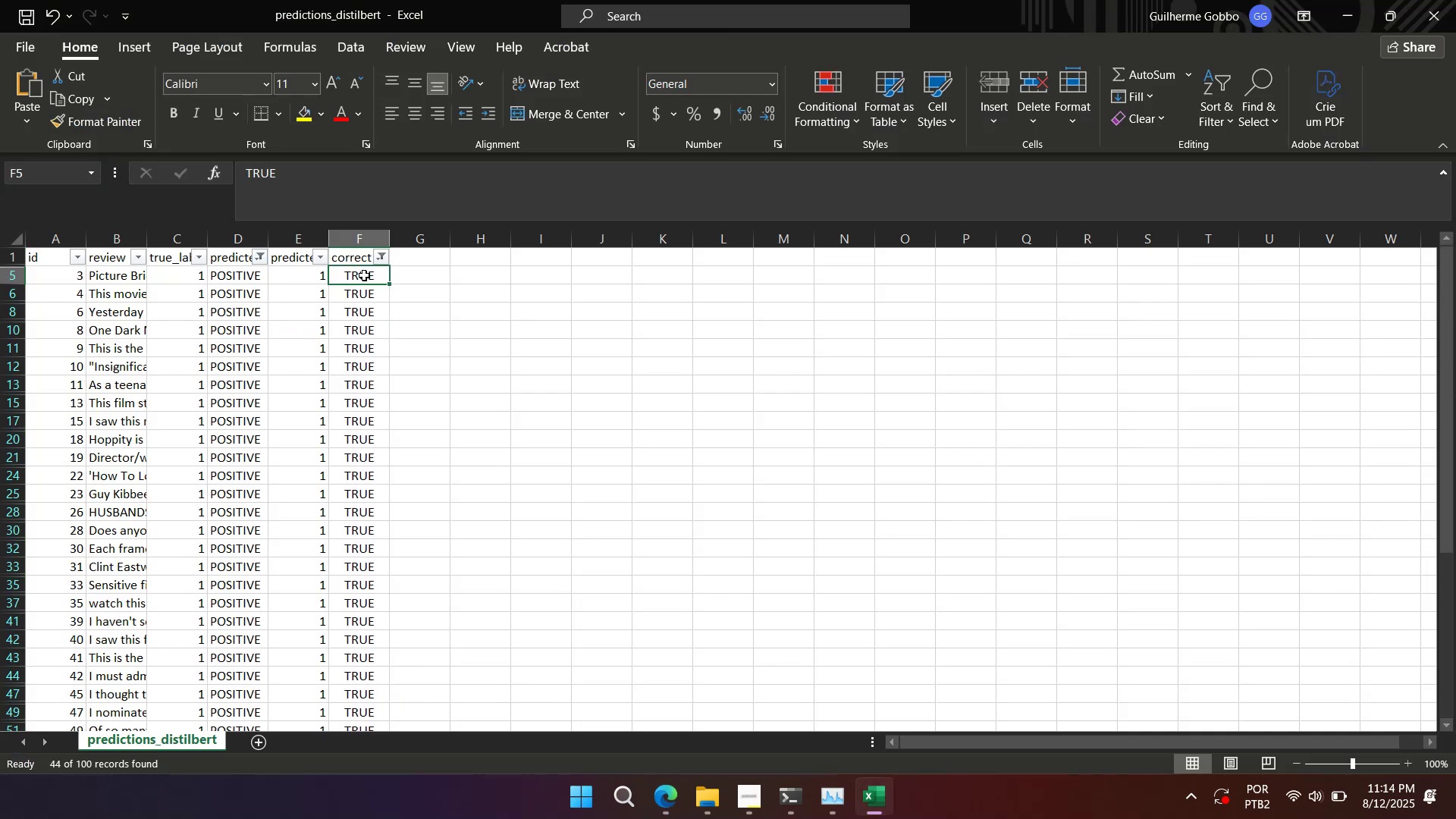 
key(Control+Shift+ArrowDown)
 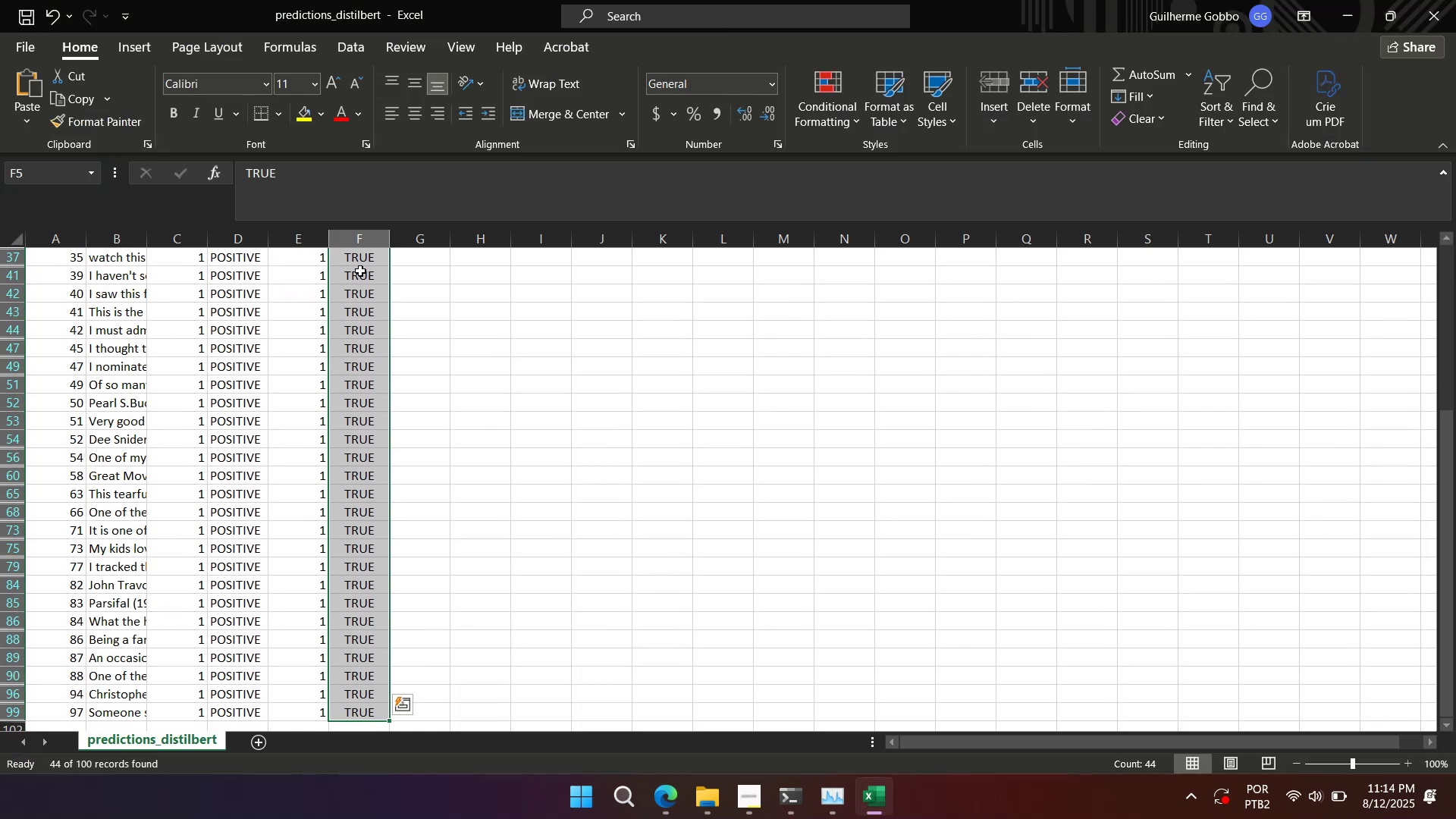 
key(Alt+AltLeft)
 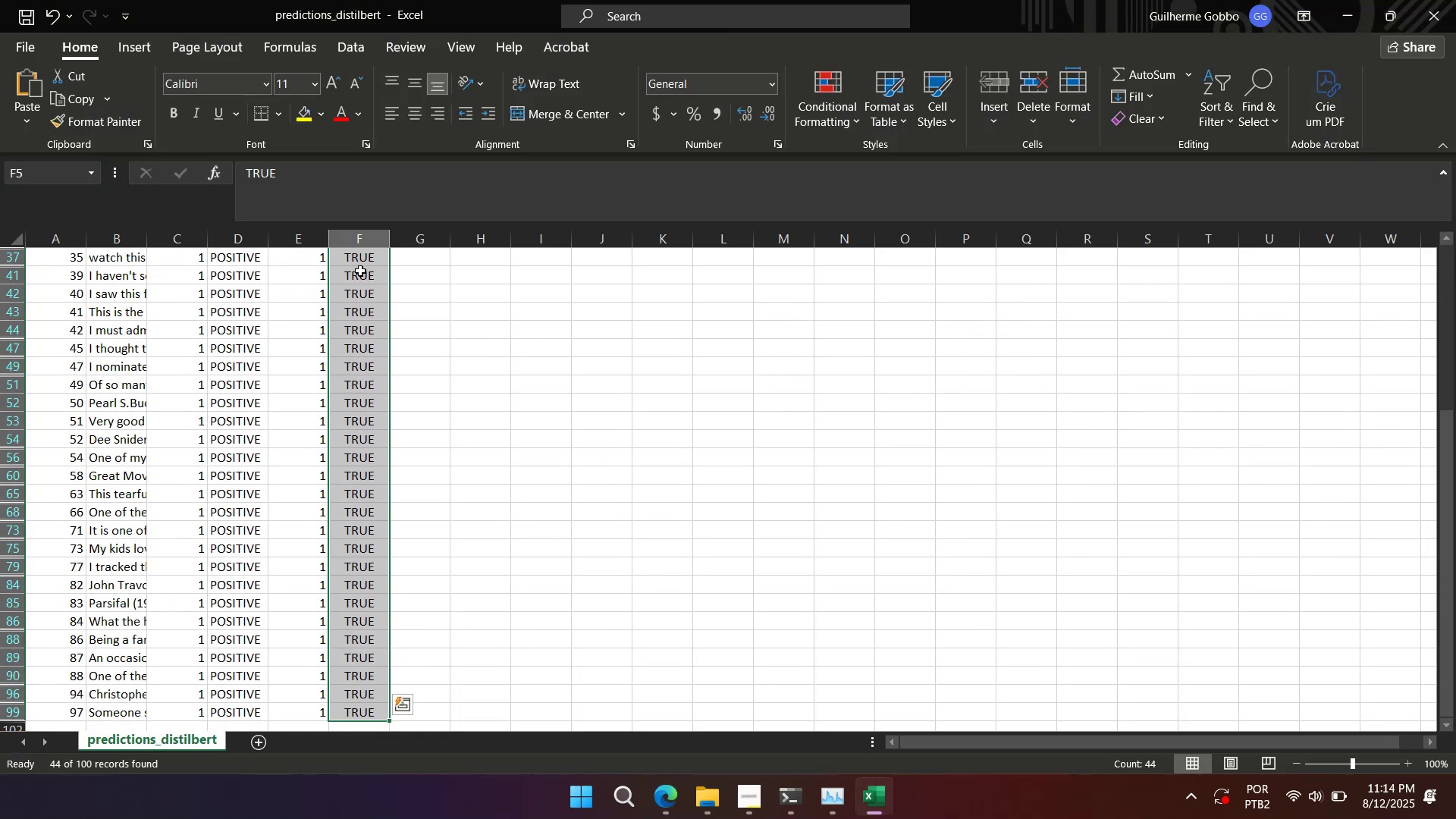 
key(Alt+Tab)
 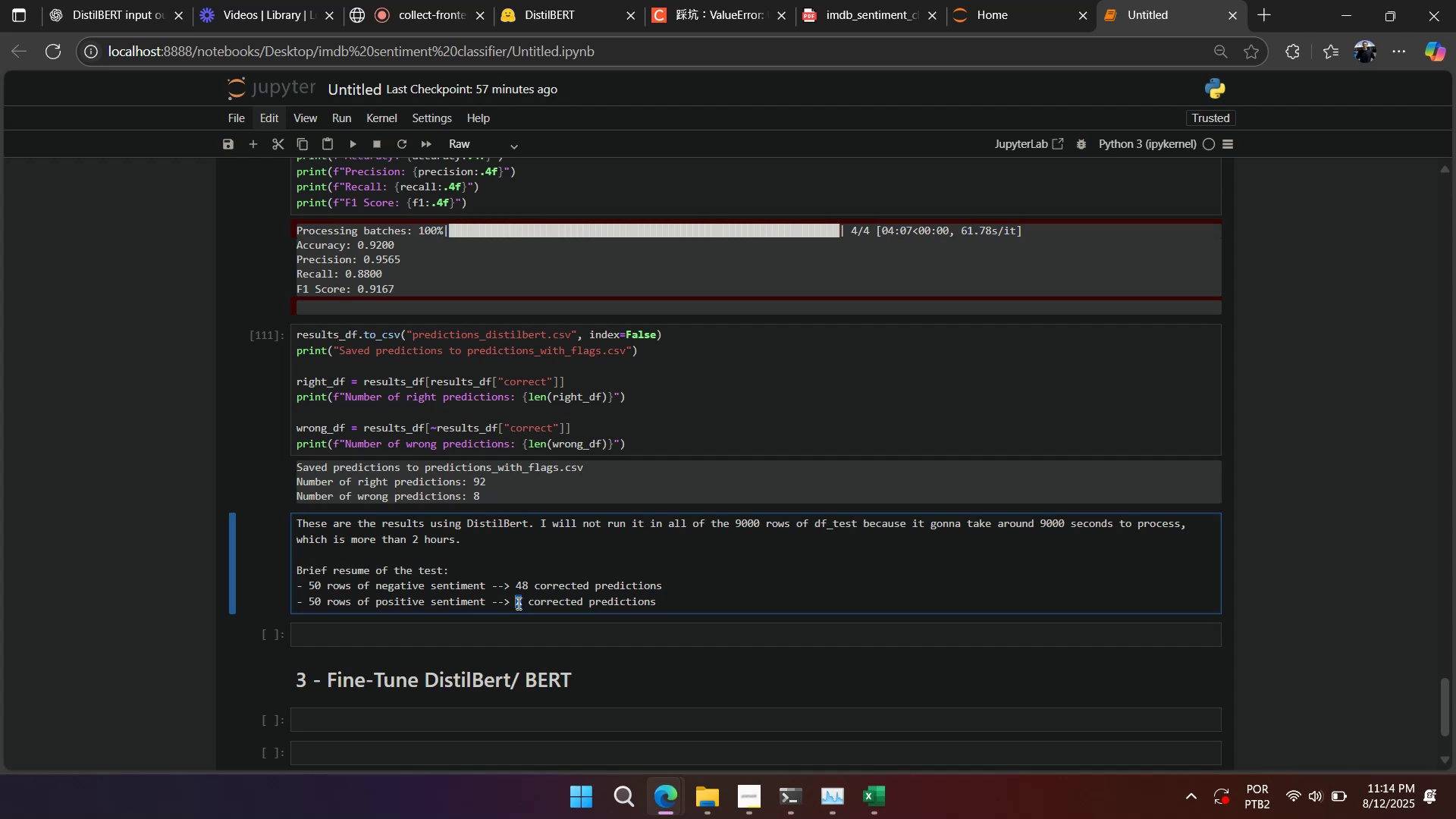 
key(Numpad4)
 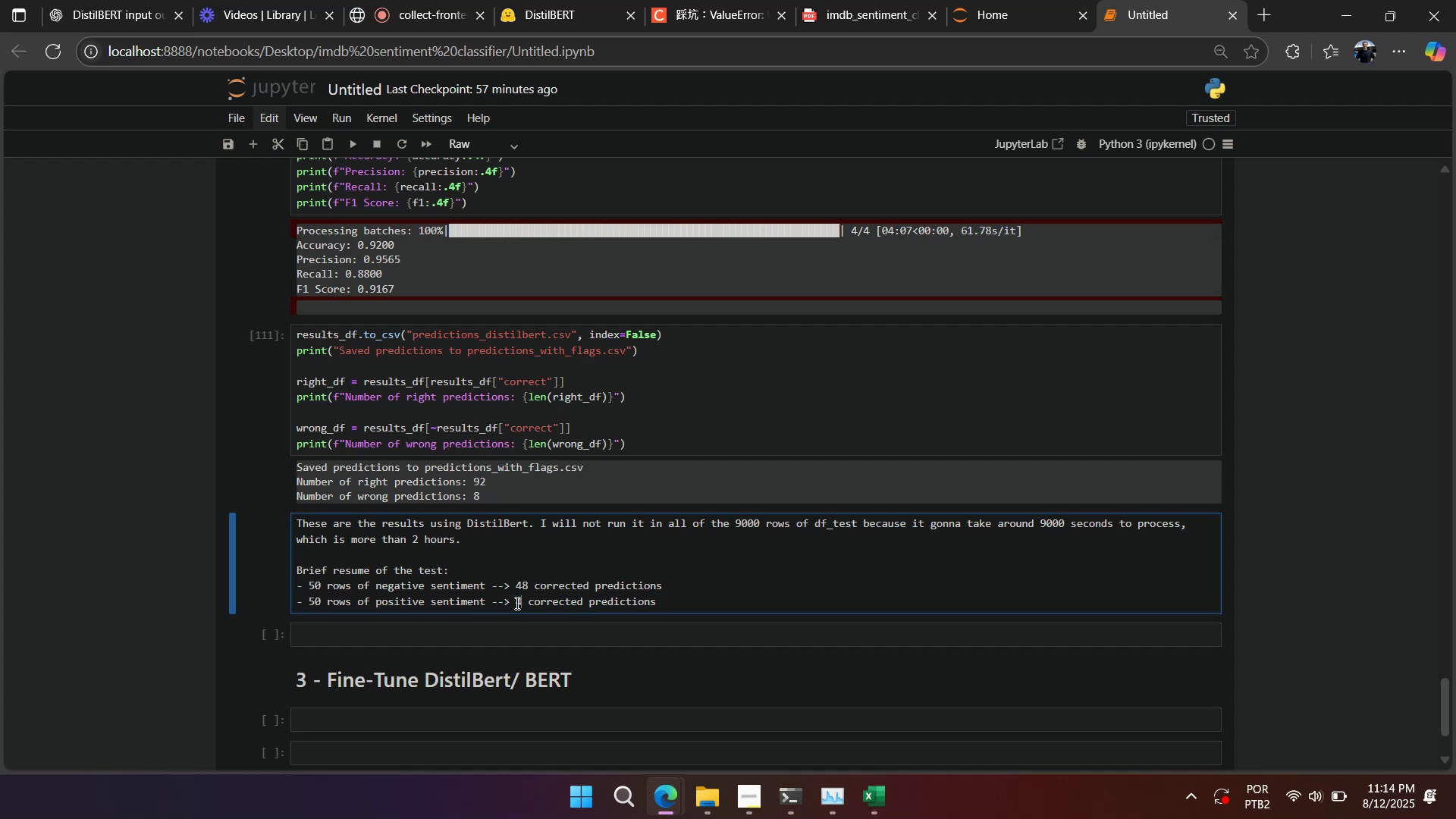 
key(Numpad4)
 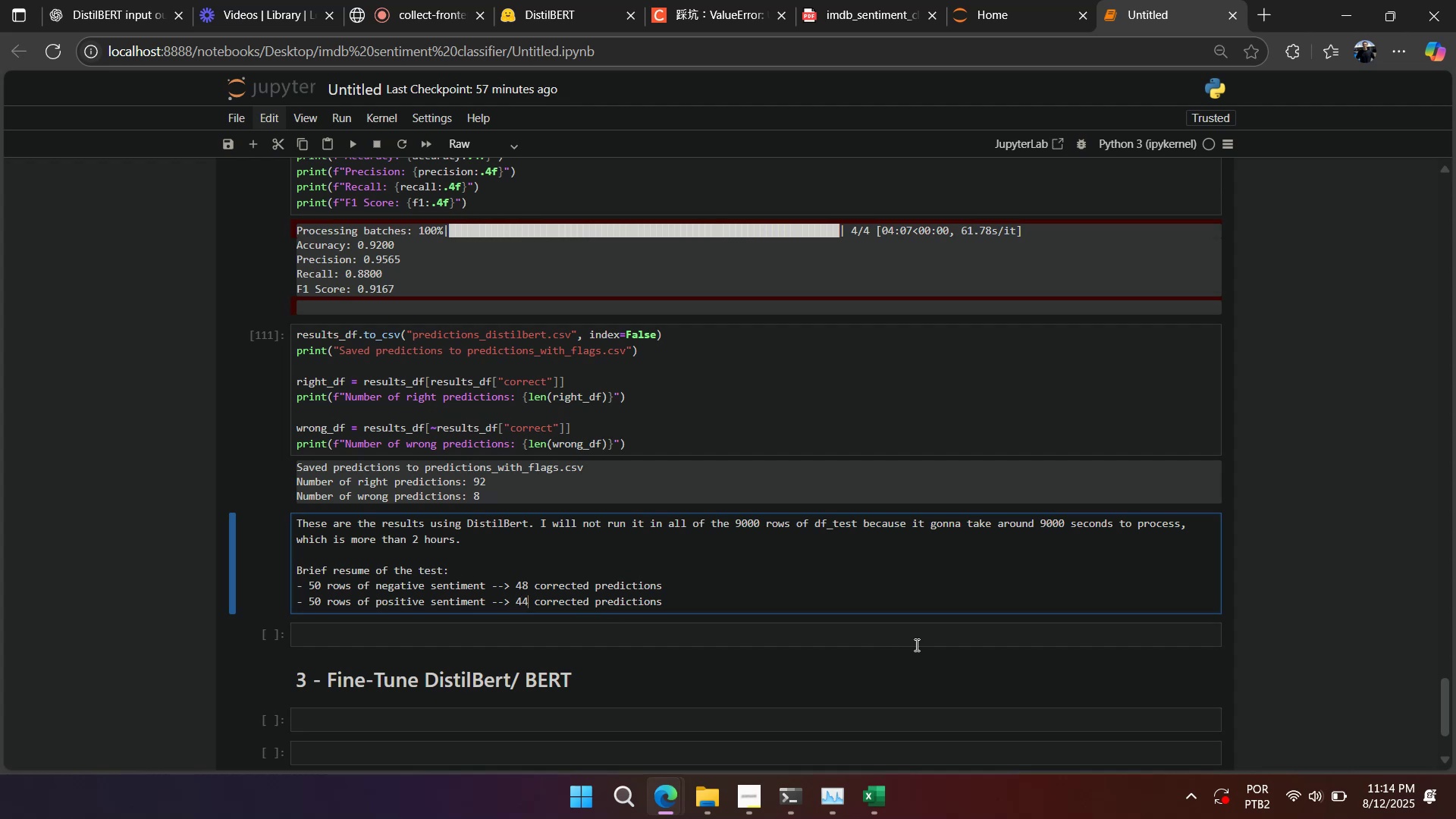 
left_click([832, 576])
 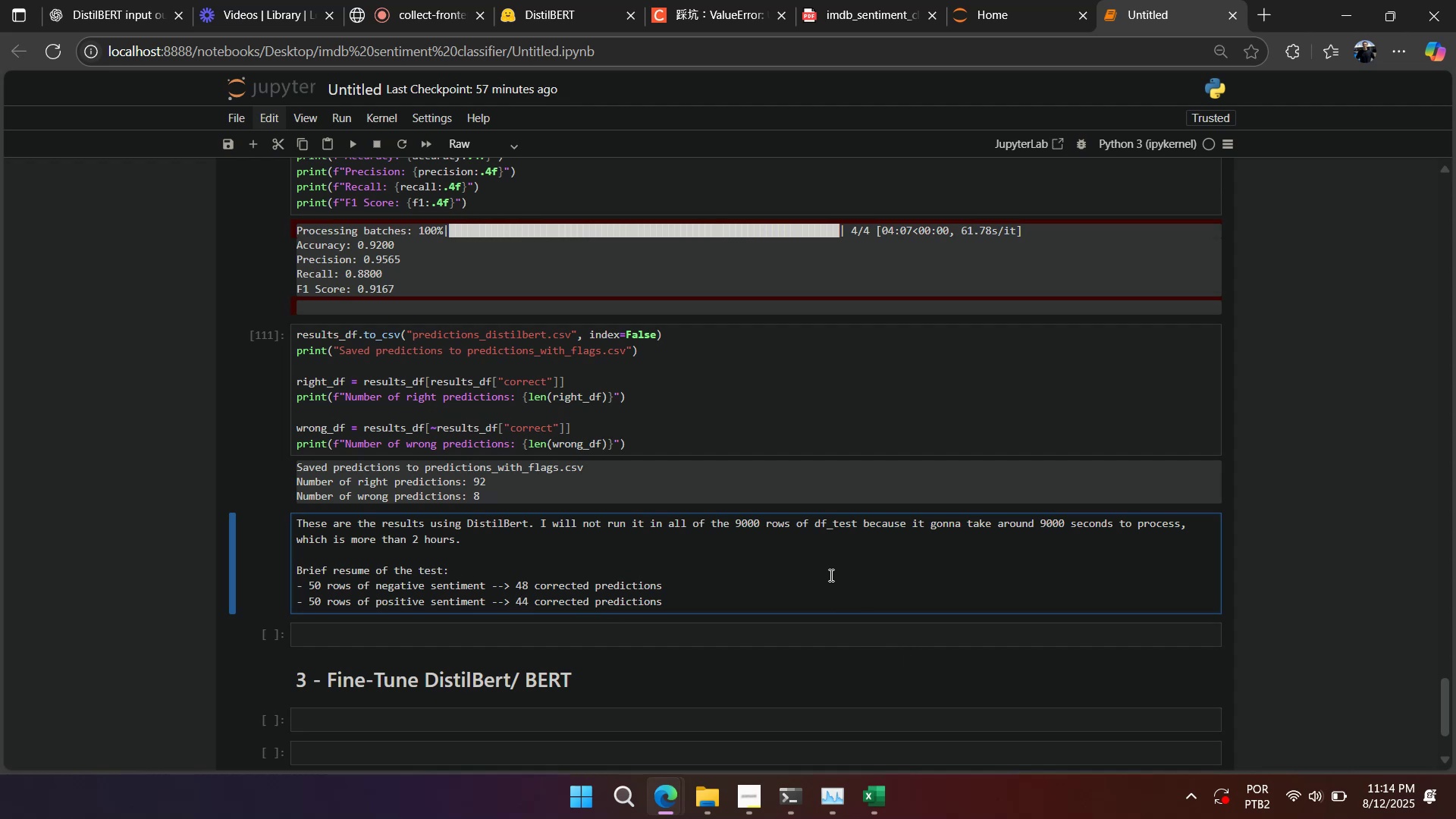 
key(Shift+Enter)
 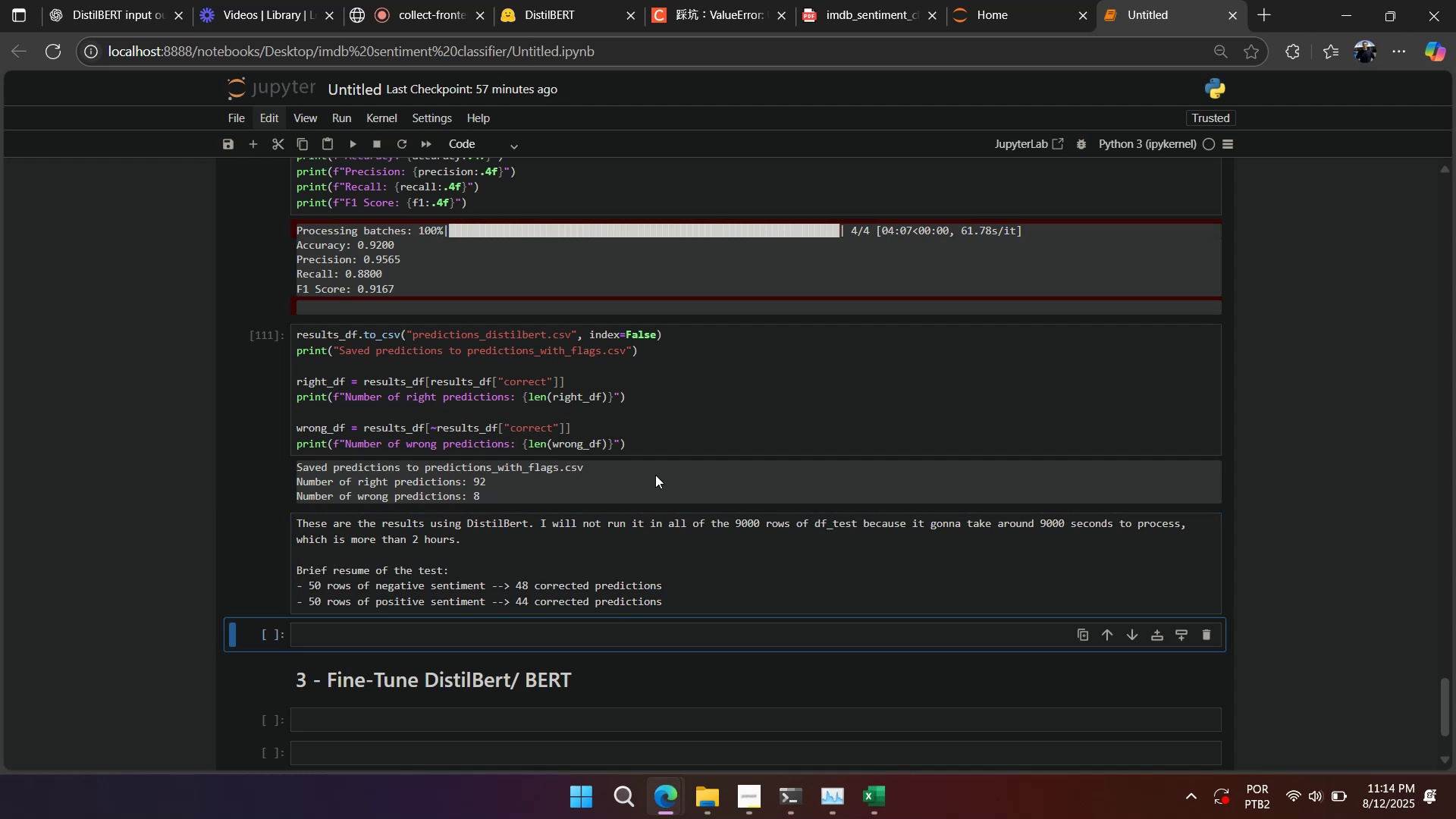 
triple_click([500, 485])
 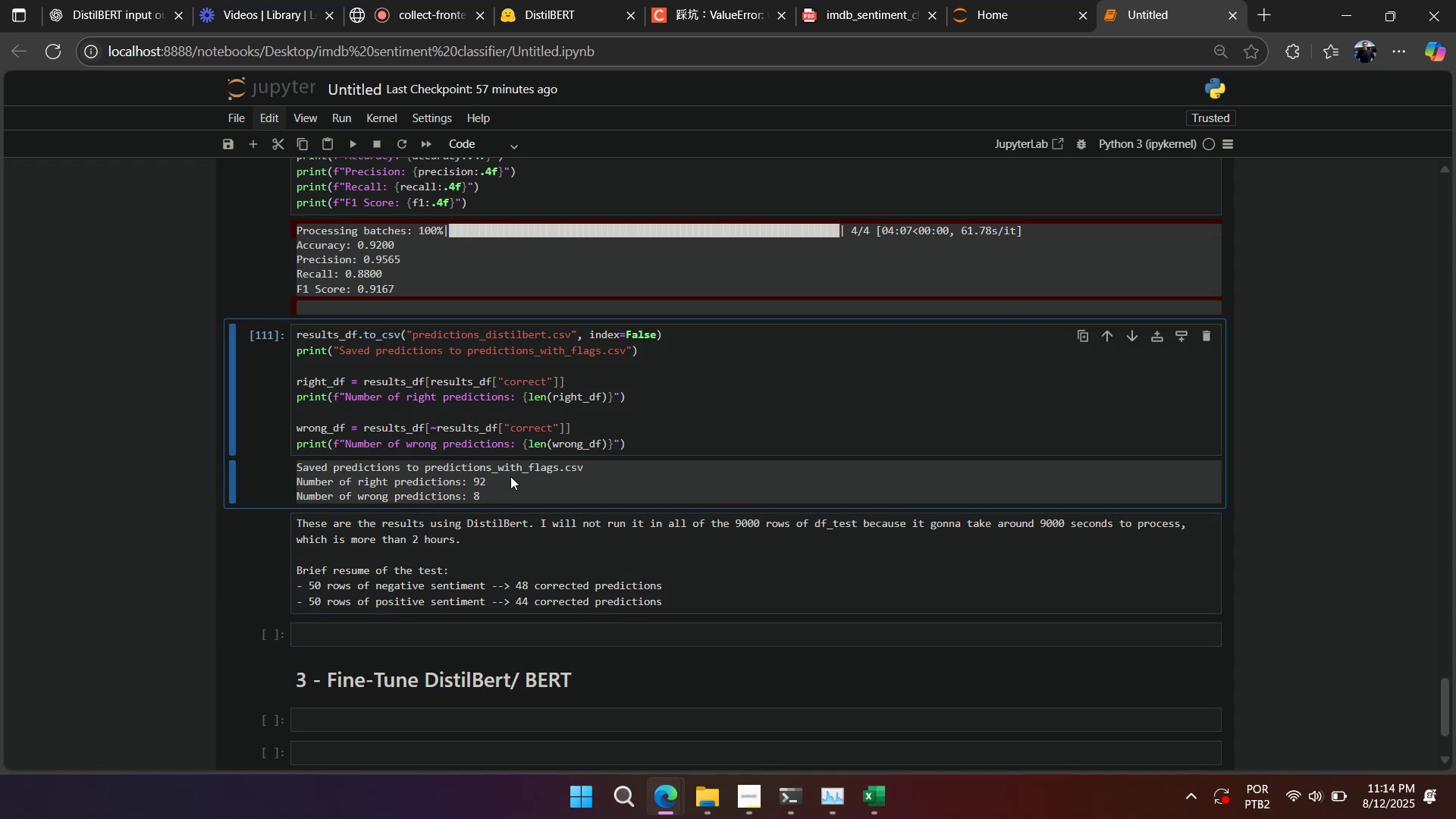 
scroll: coordinate [507, 476], scroll_direction: none, amount: 0.0
 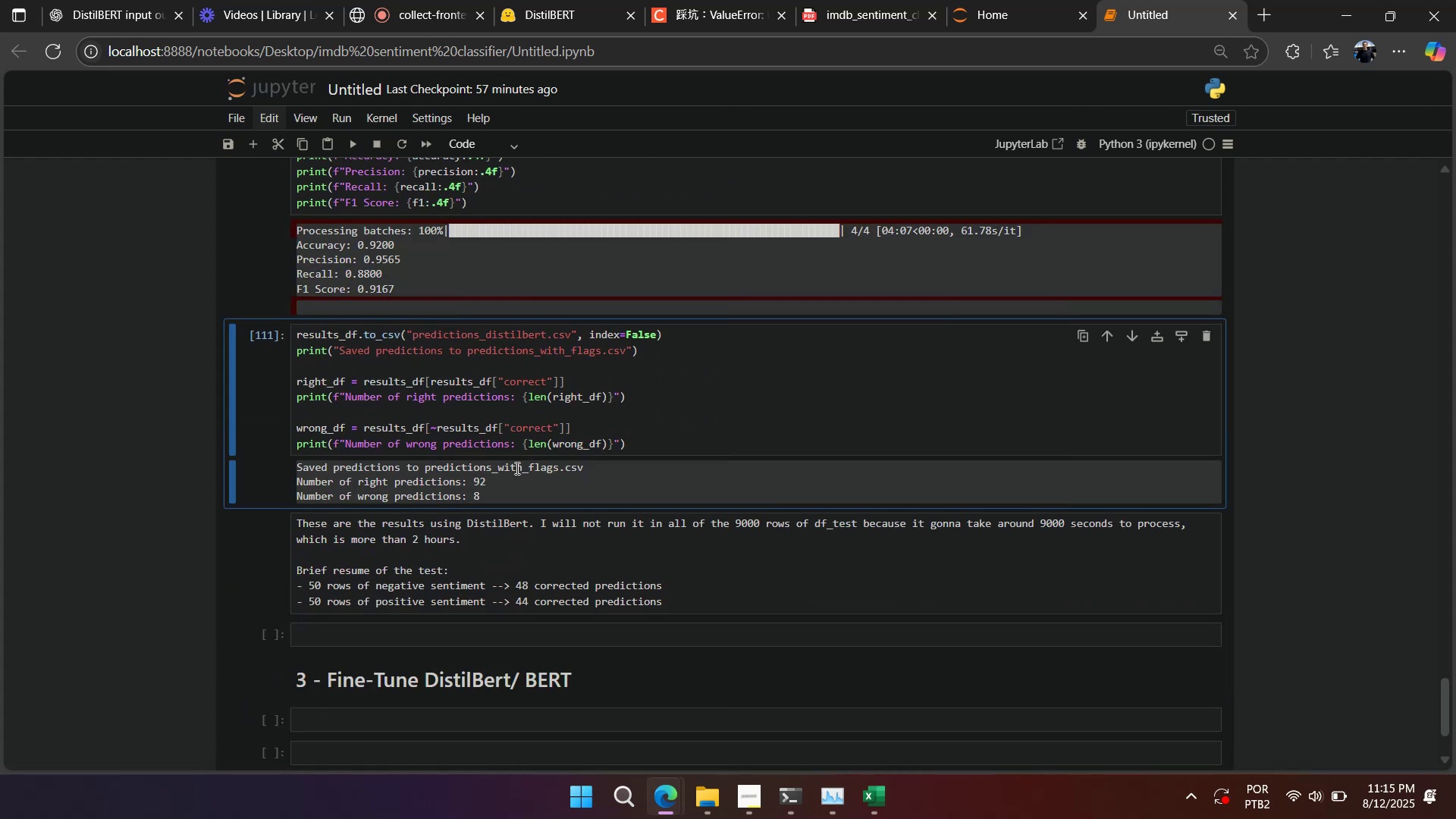 
wait(7.24)
 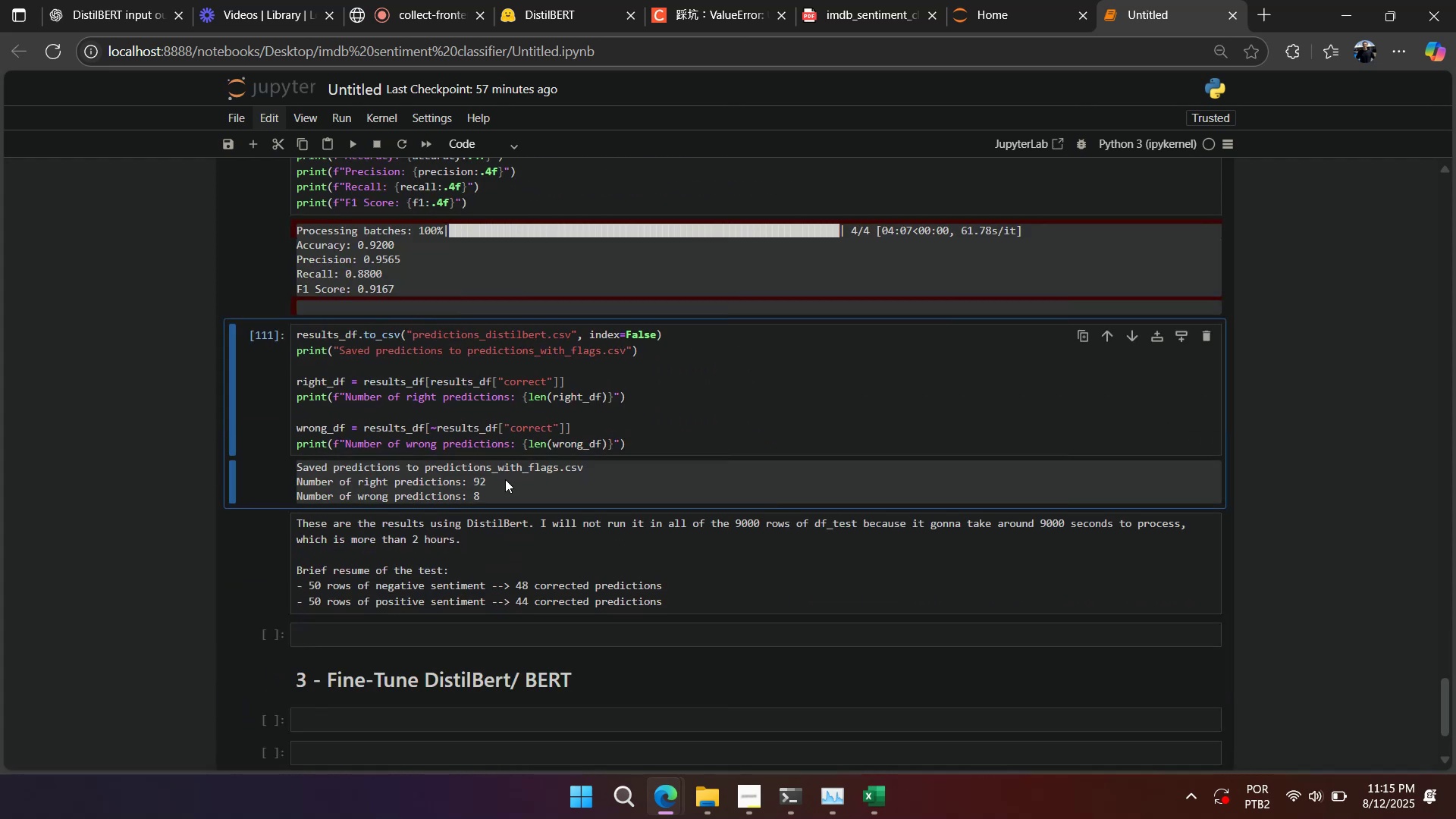 
left_click([515, 428])
 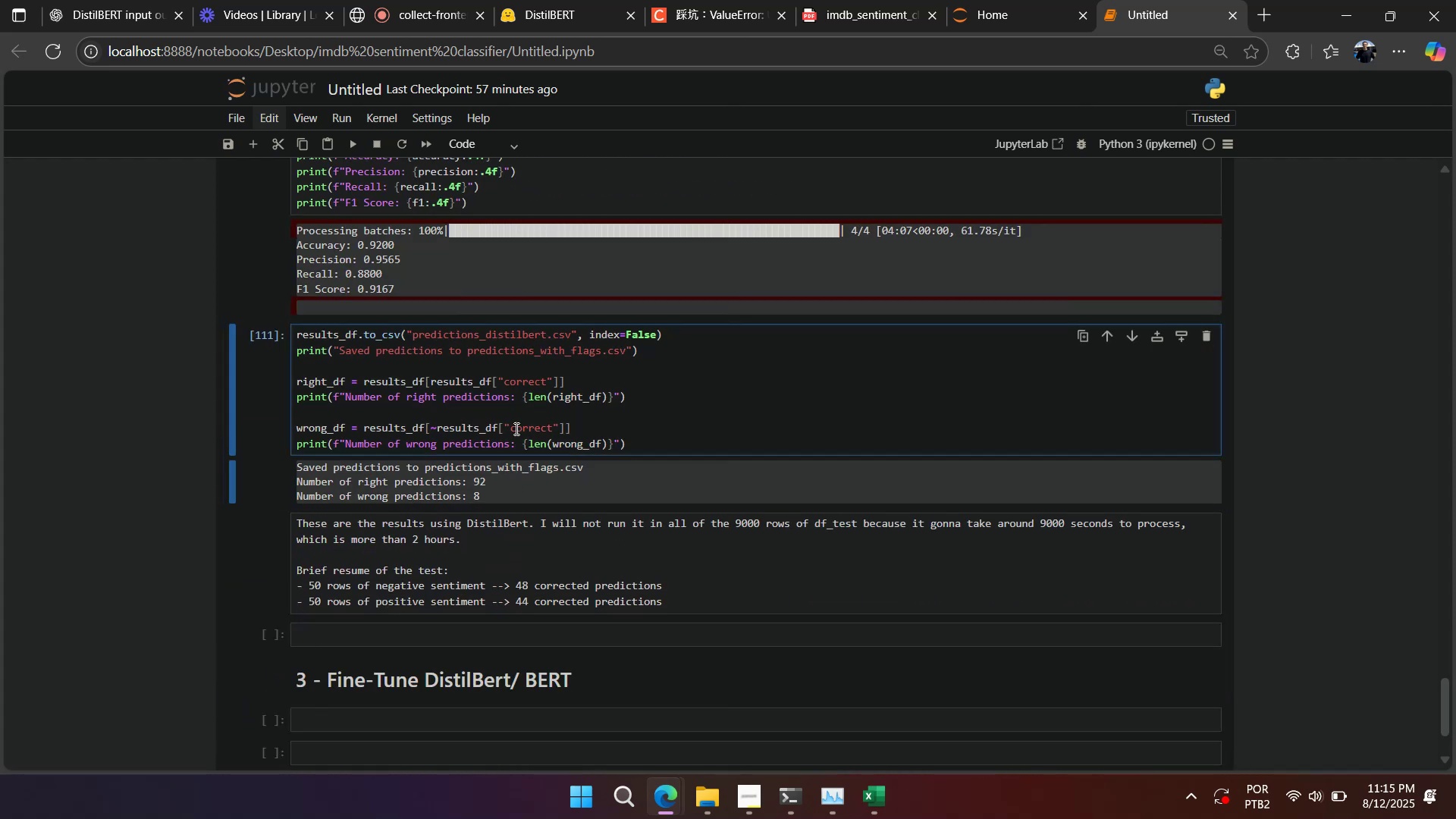 
right_click([515, 428])
 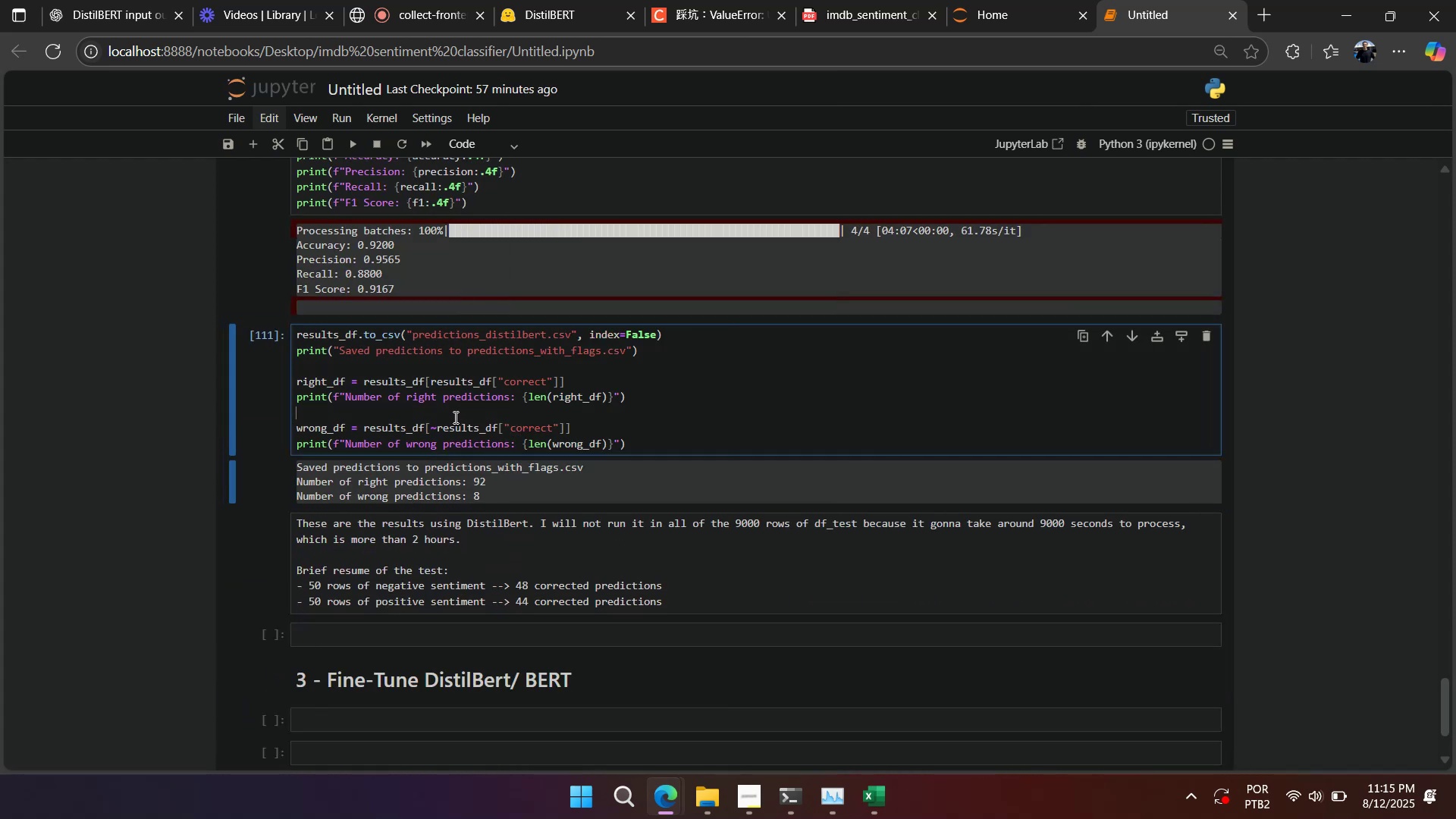 
scroll: coordinate [440, 475], scroll_direction: up, amount: 4.0
 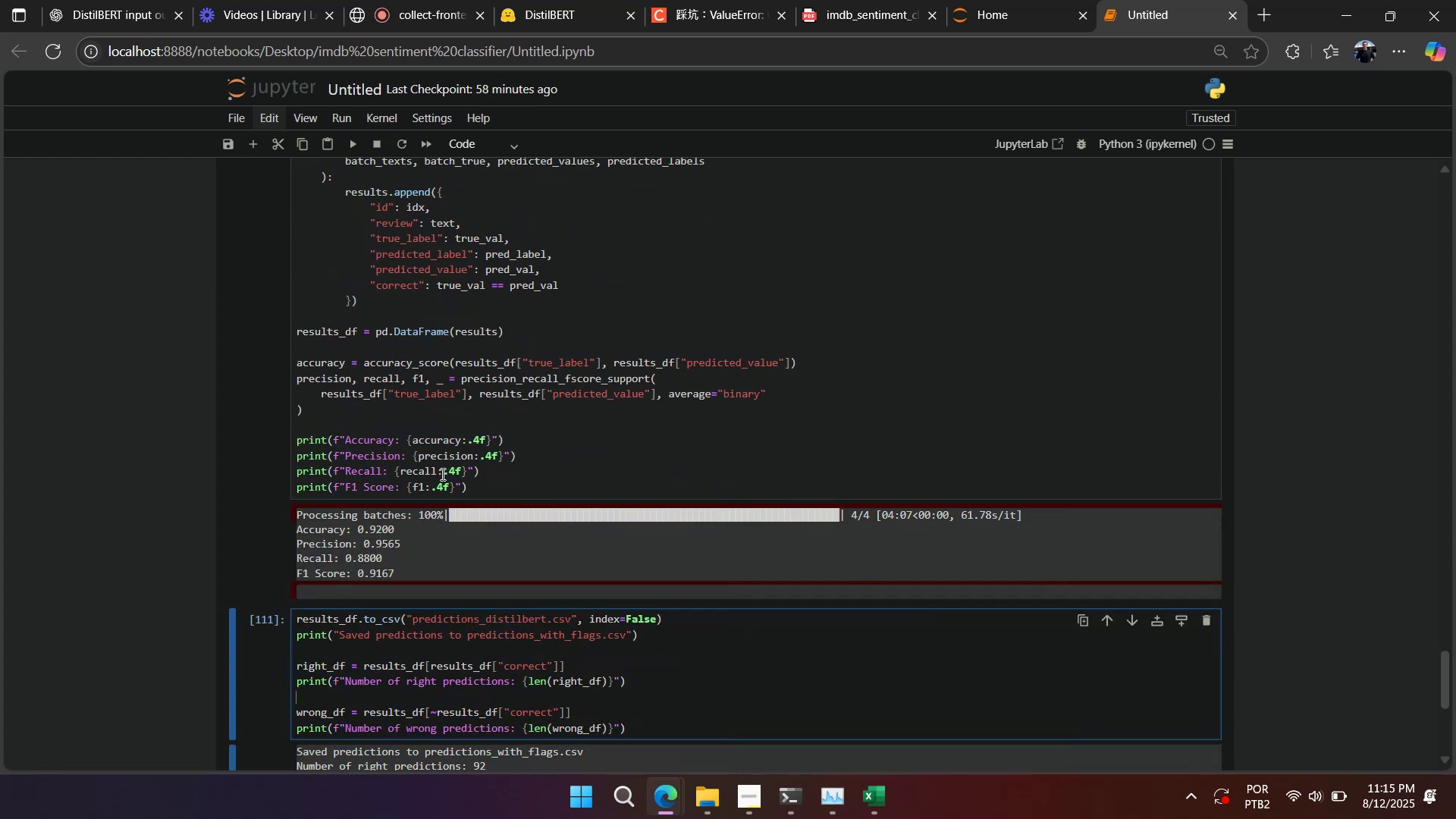 
scroll: coordinate [441, 474], scroll_direction: down, amount: 1.0
 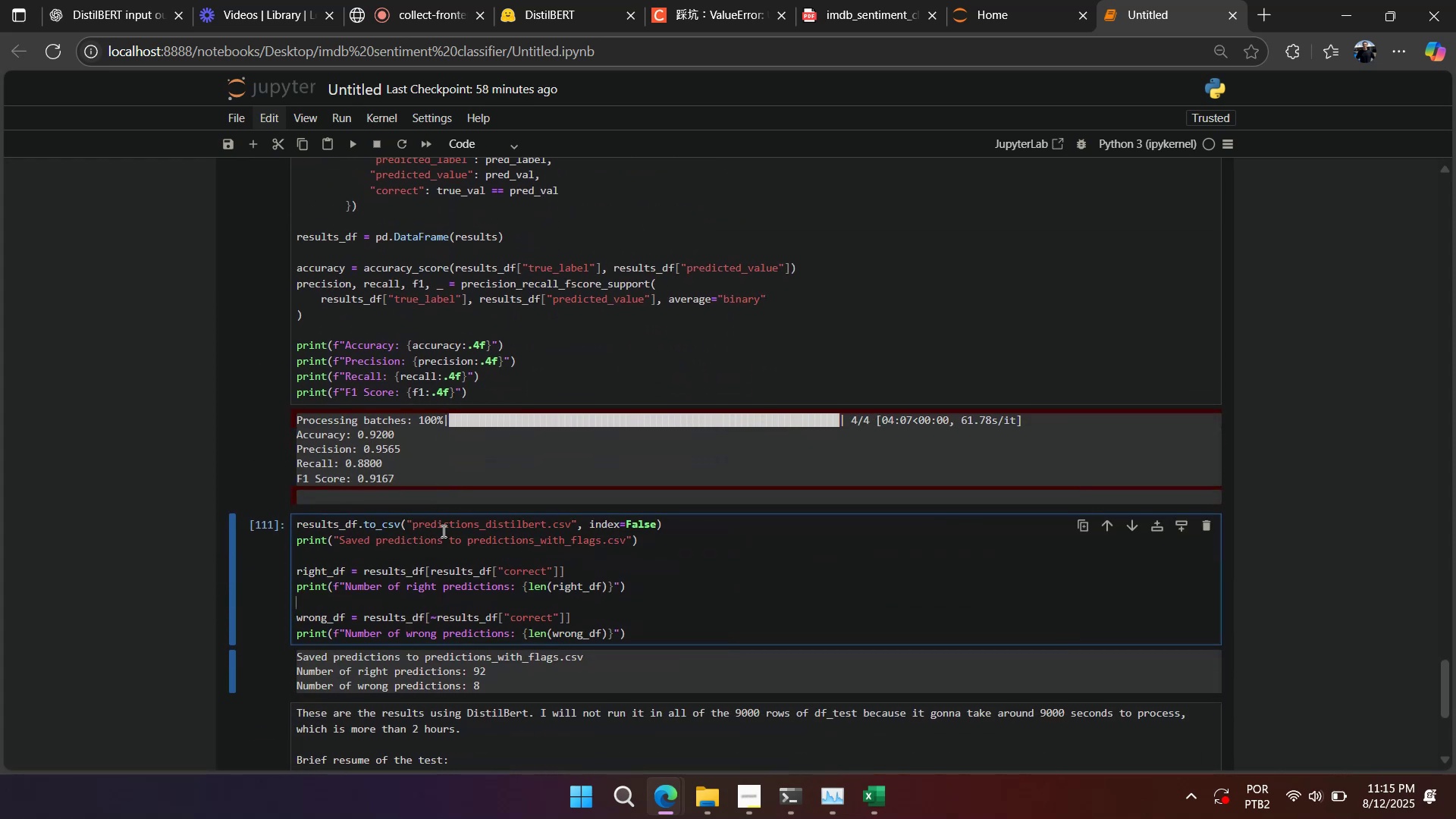 
left_click_drag(start_coordinate=[653, 544], to_coordinate=[151, 519])
 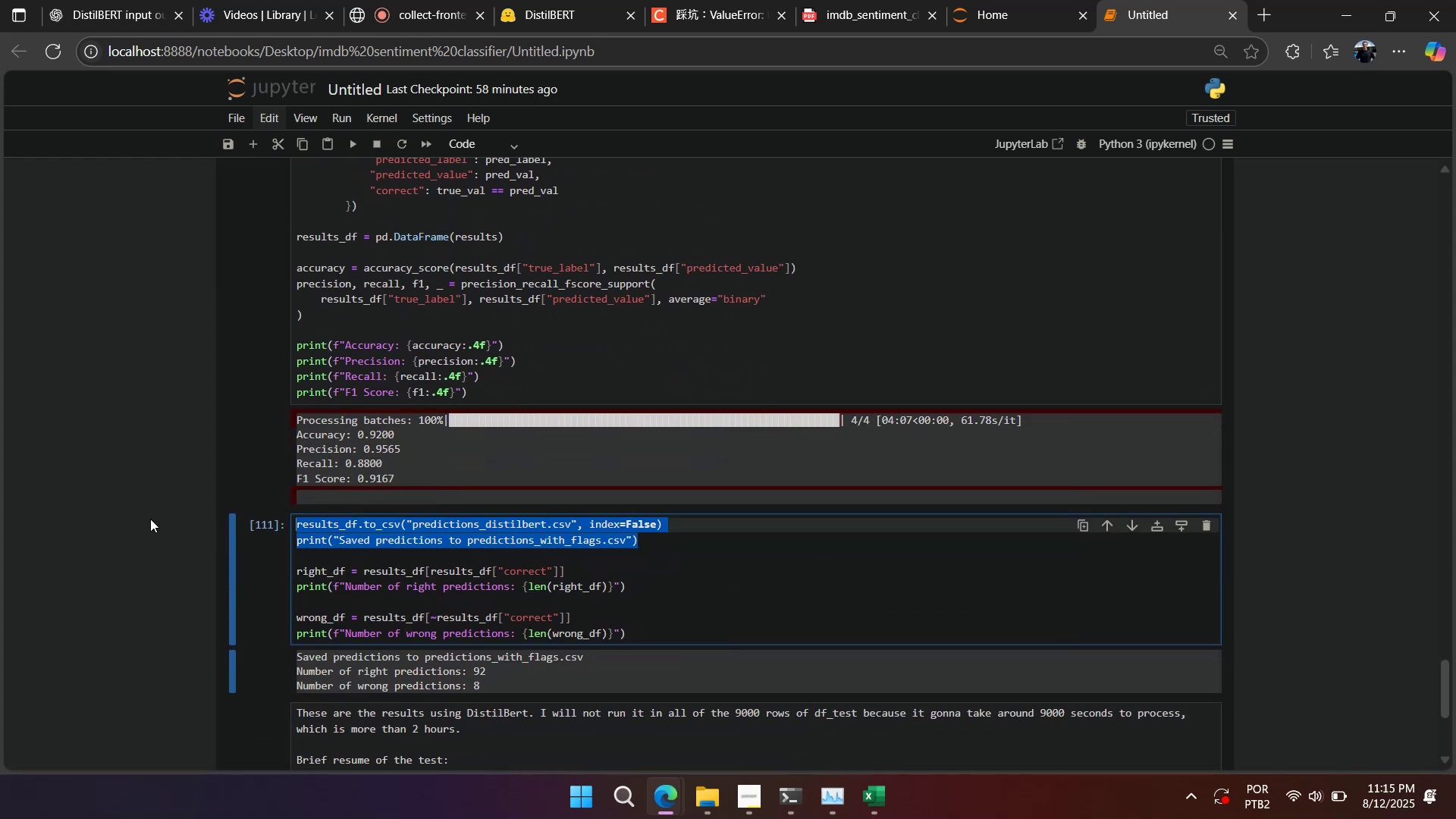 
key(Control+C)
 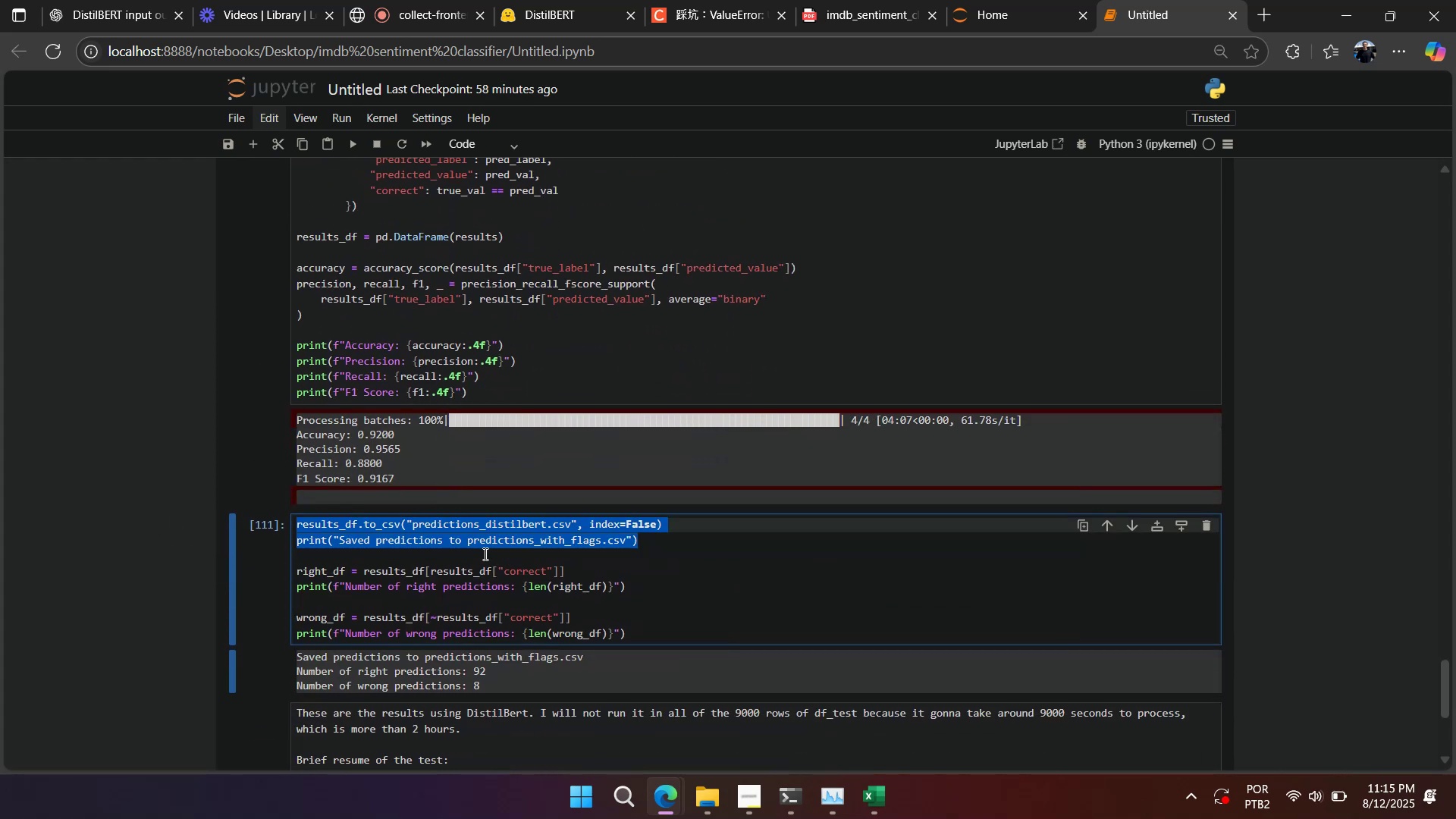 
left_click([484, 554])
 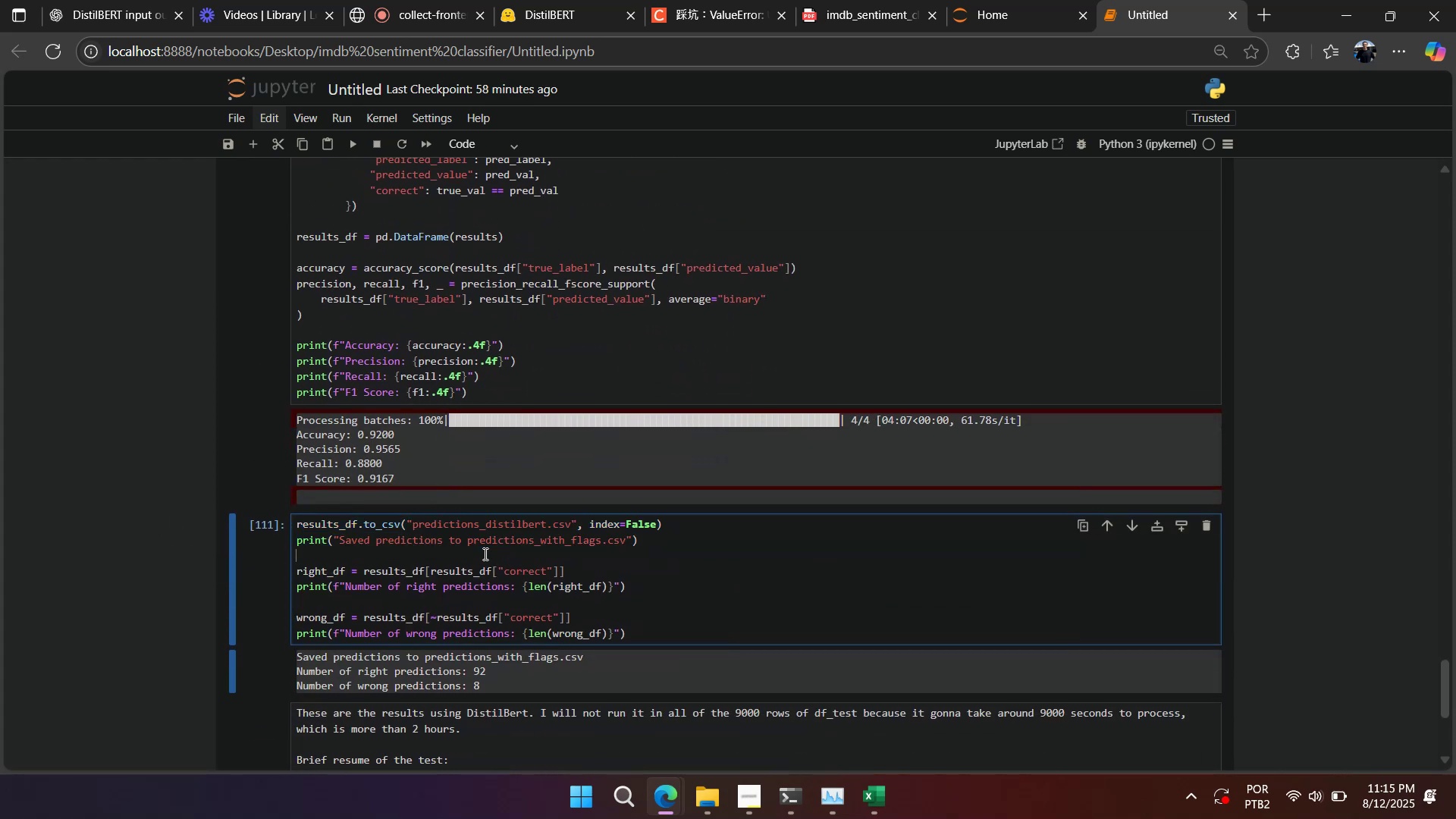 
scroll: coordinate [479, 560], scroll_direction: up, amount: 15.0
 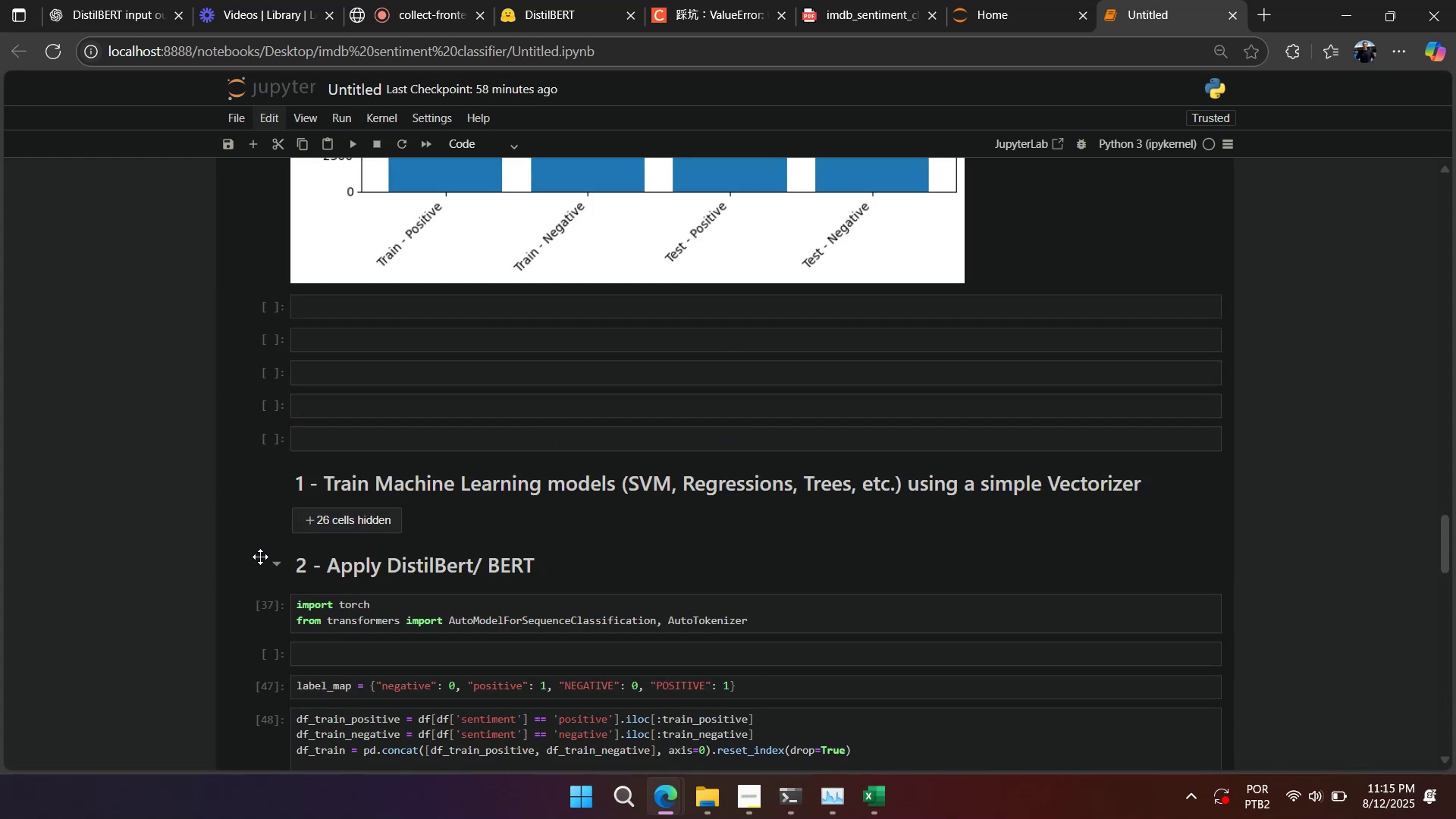 
left_click([268, 566])
 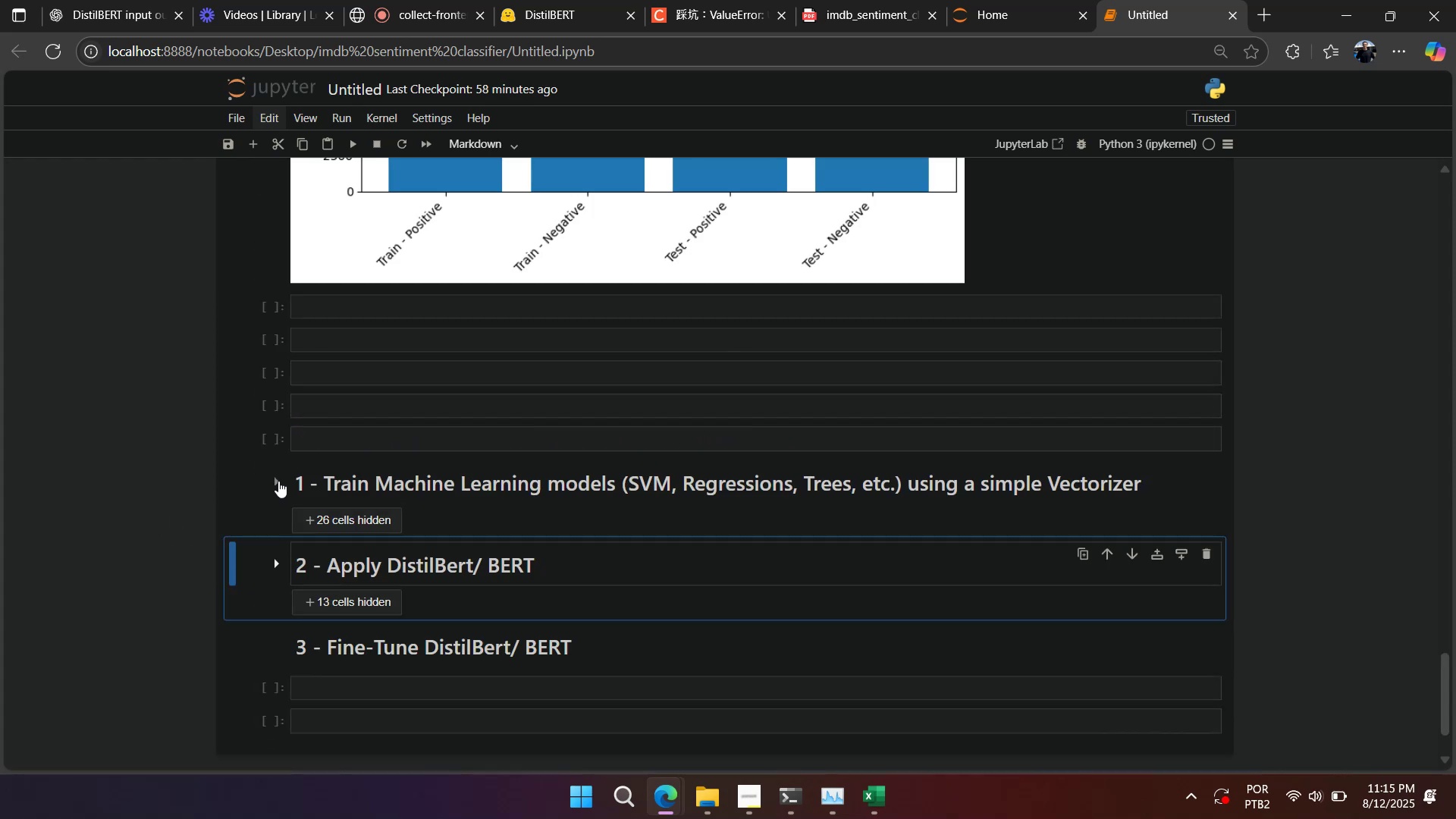 
left_click([278, 481])
 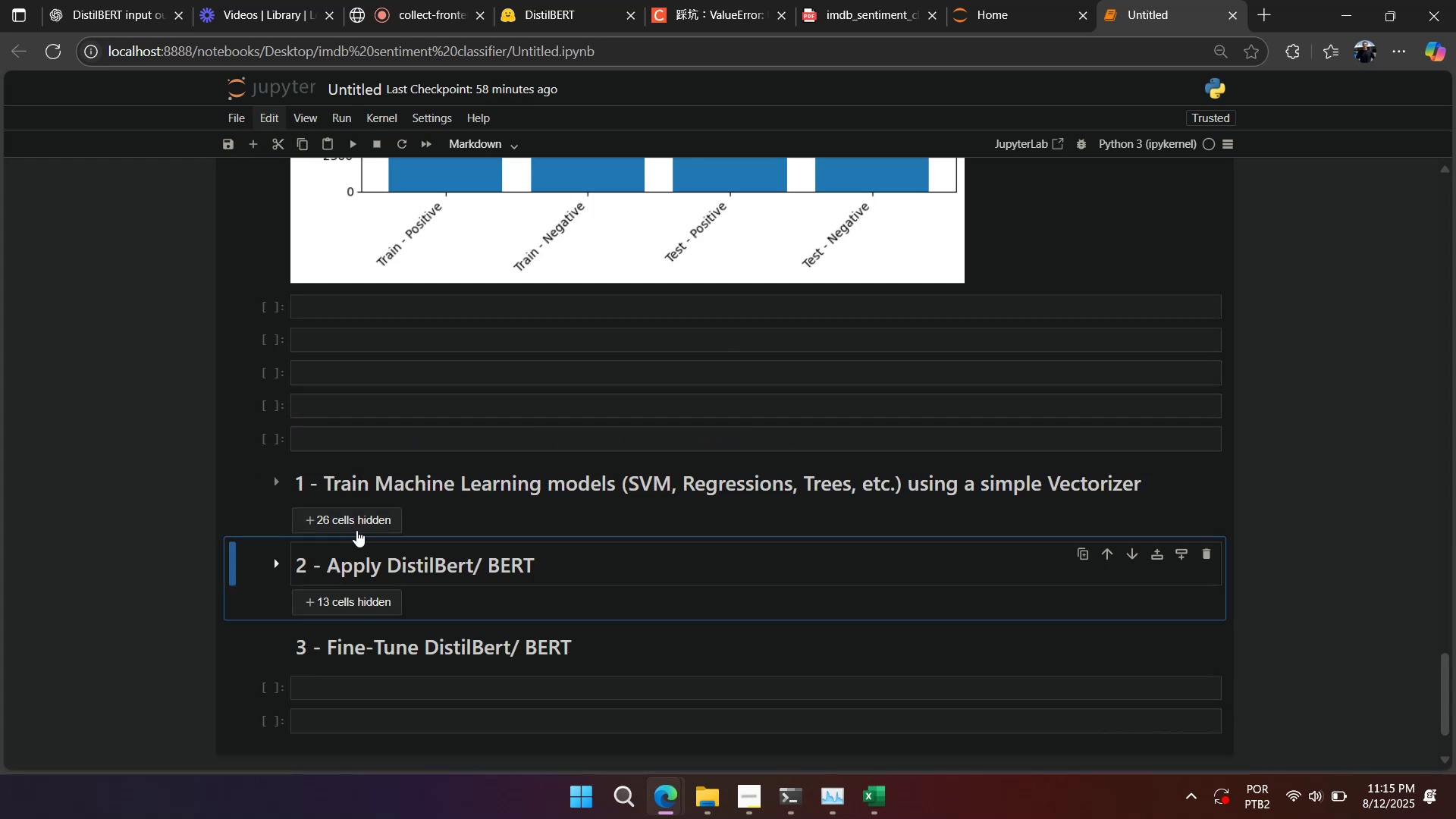 
scroll: coordinate [394, 556], scroll_direction: down, amount: 29.0
 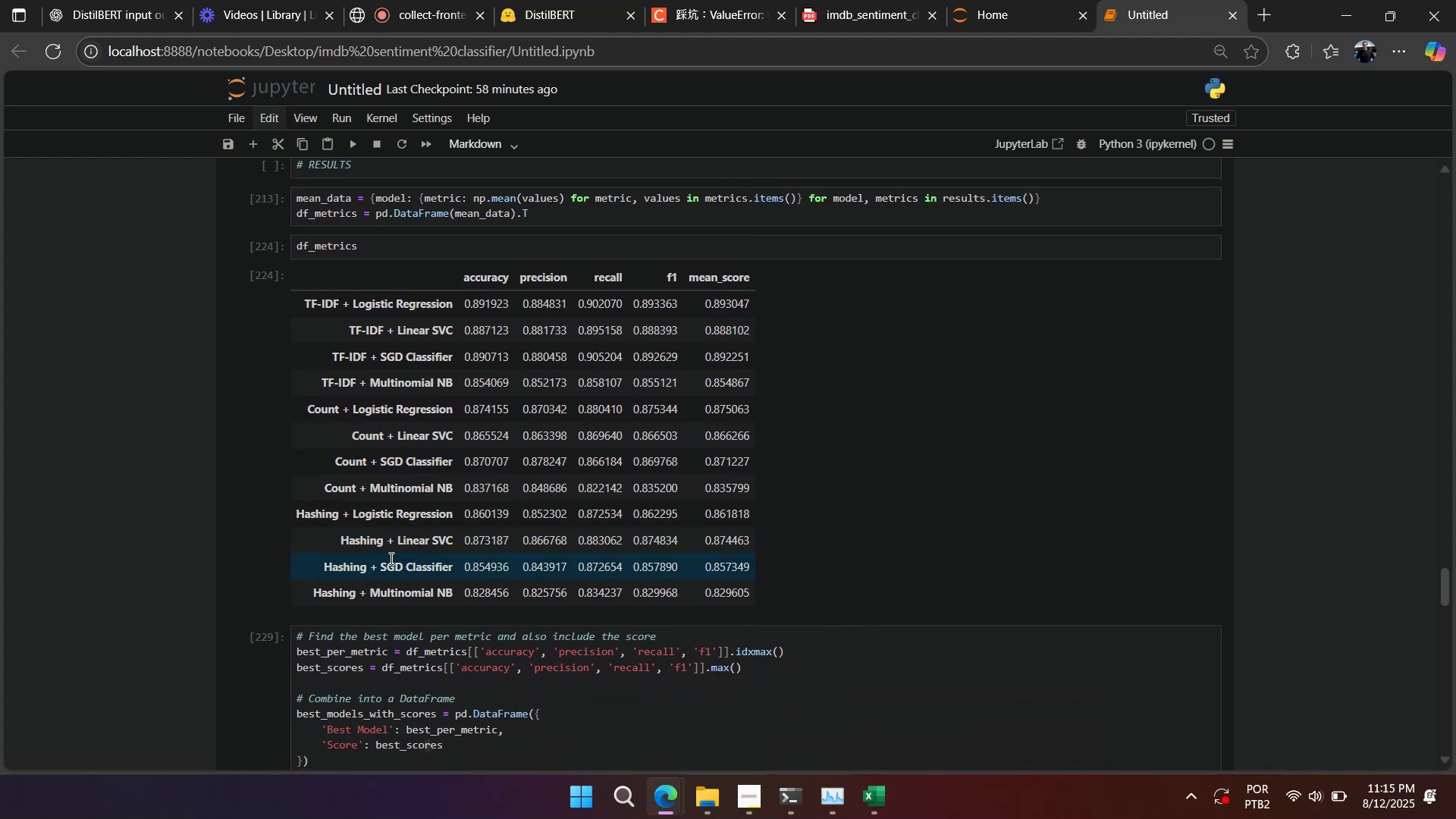 
wait(5.8)
 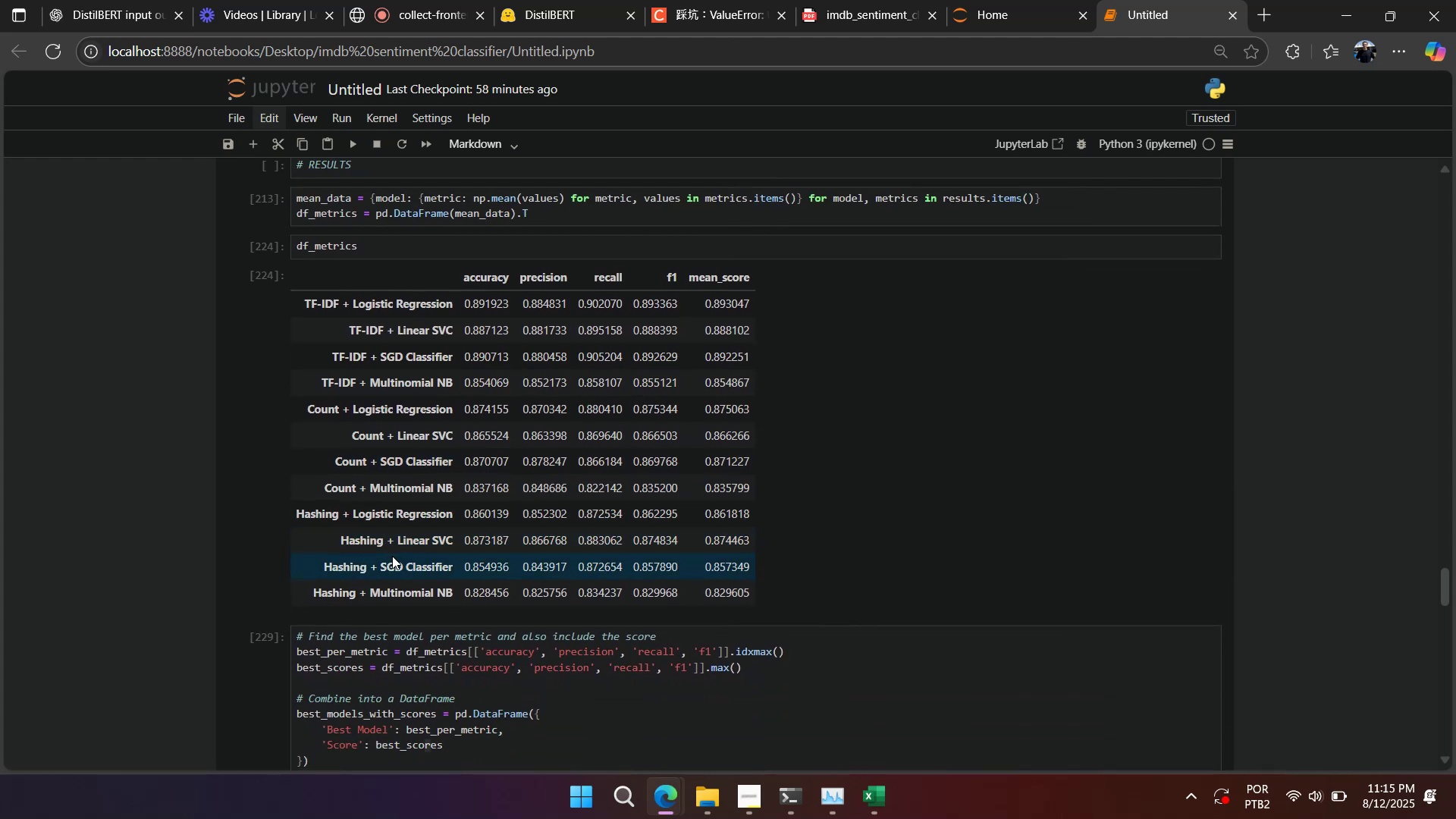 
scroll: coordinate [384, 567], scroll_direction: down, amount: 19.0
 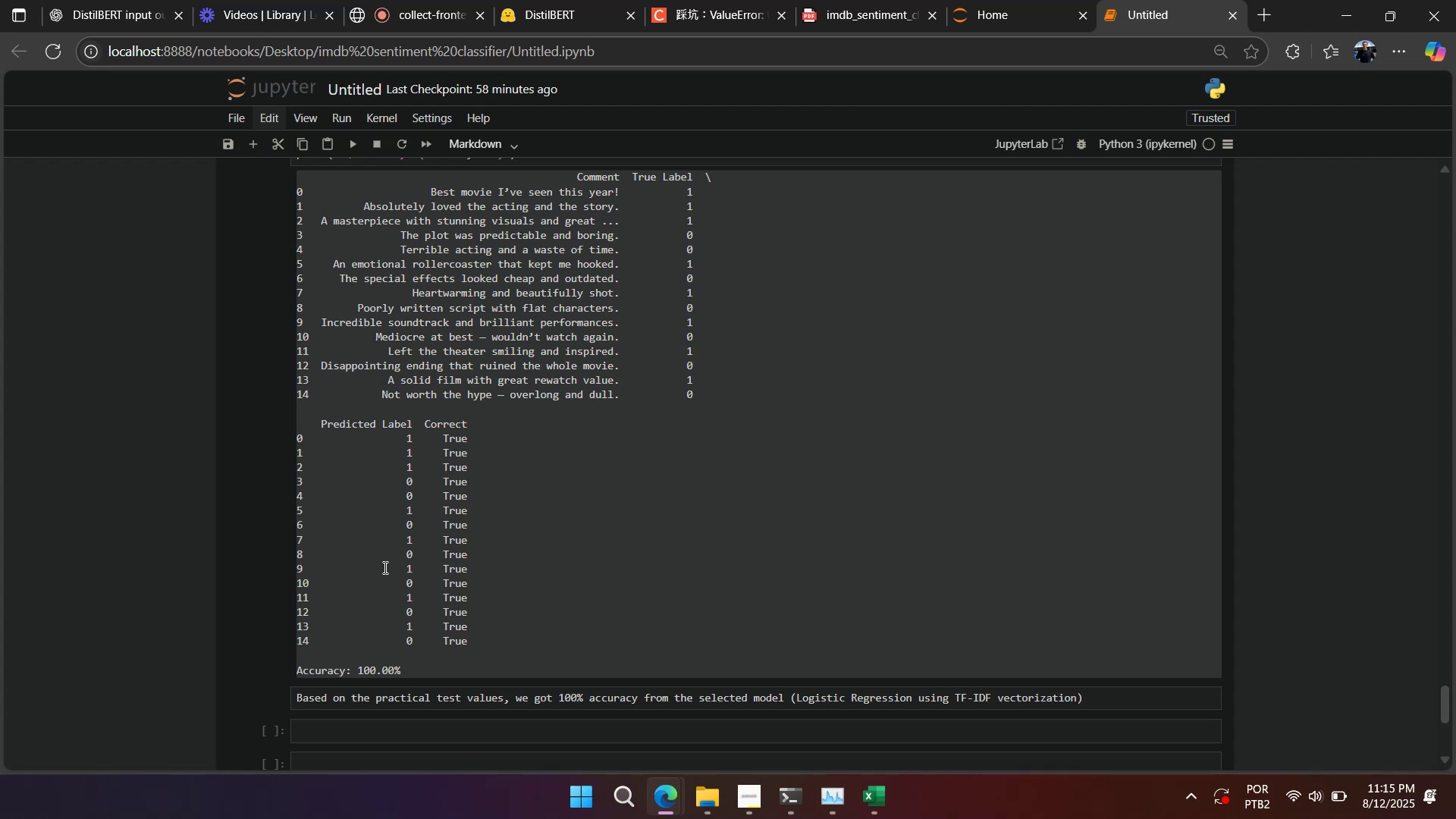 
scroll: coordinate [384, 567], scroll_direction: up, amount: 6.0
 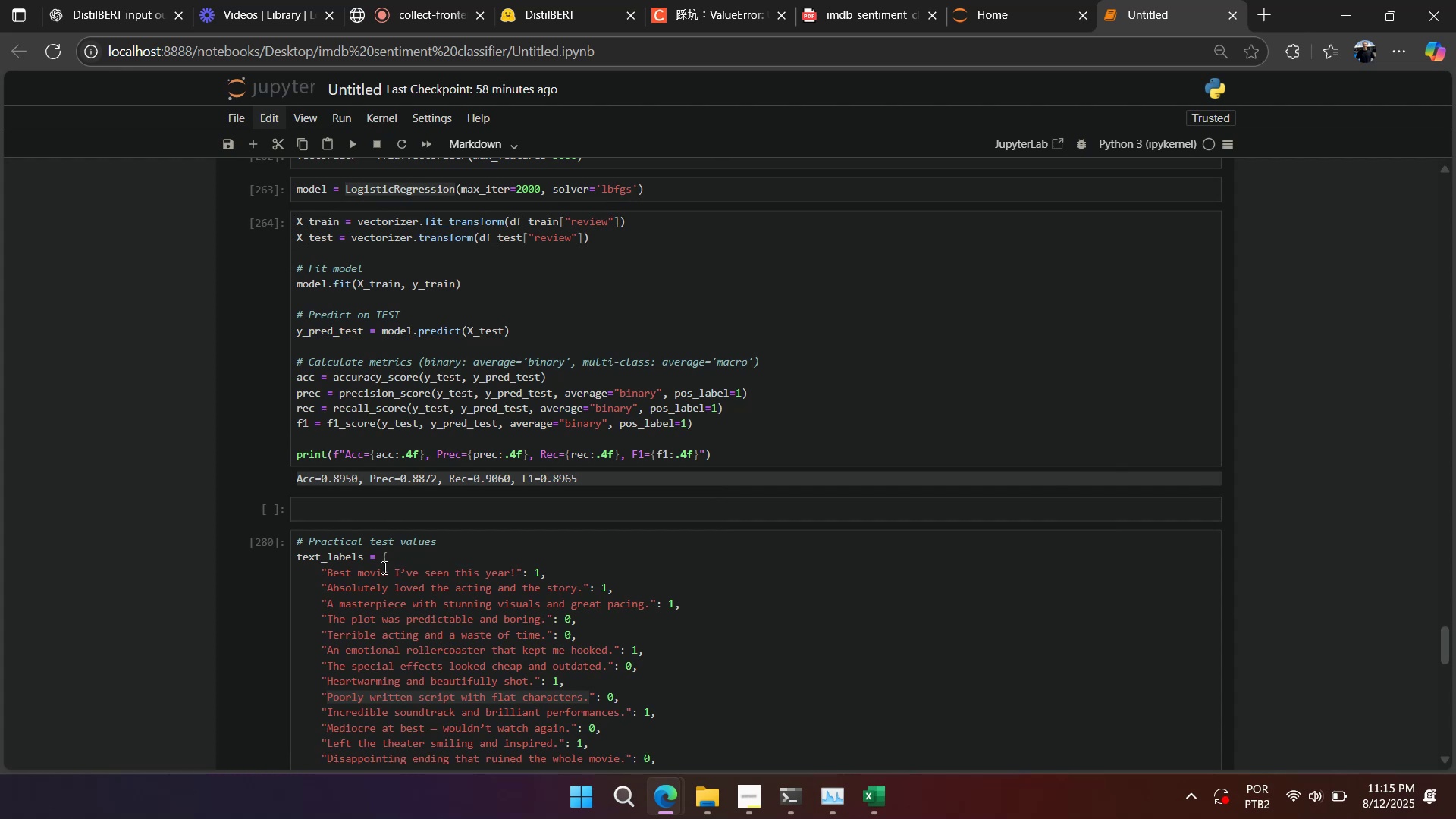 
wait(18.58)
 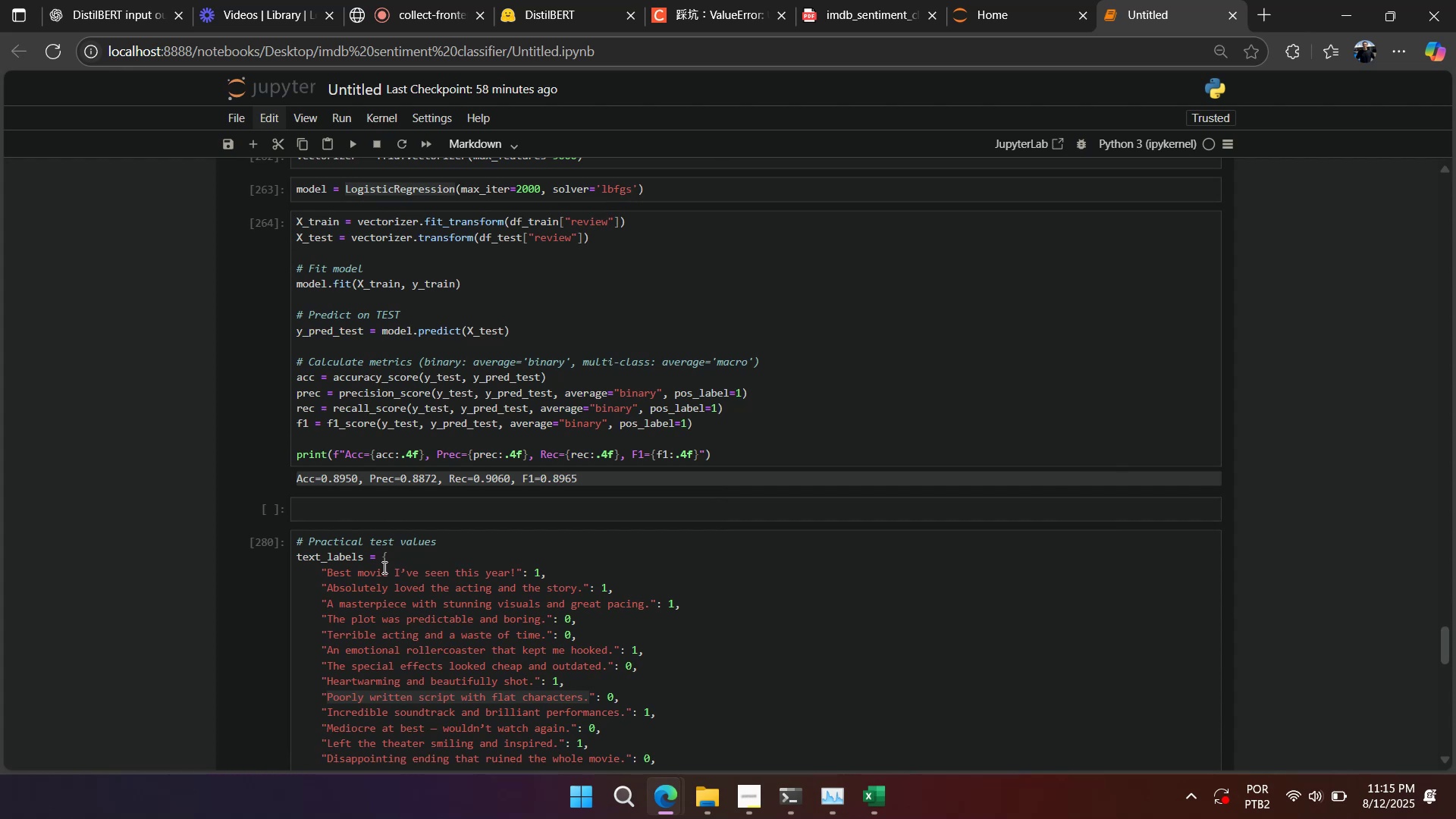 
scroll: coordinate [380, 563], scroll_direction: down, amount: 4.0
 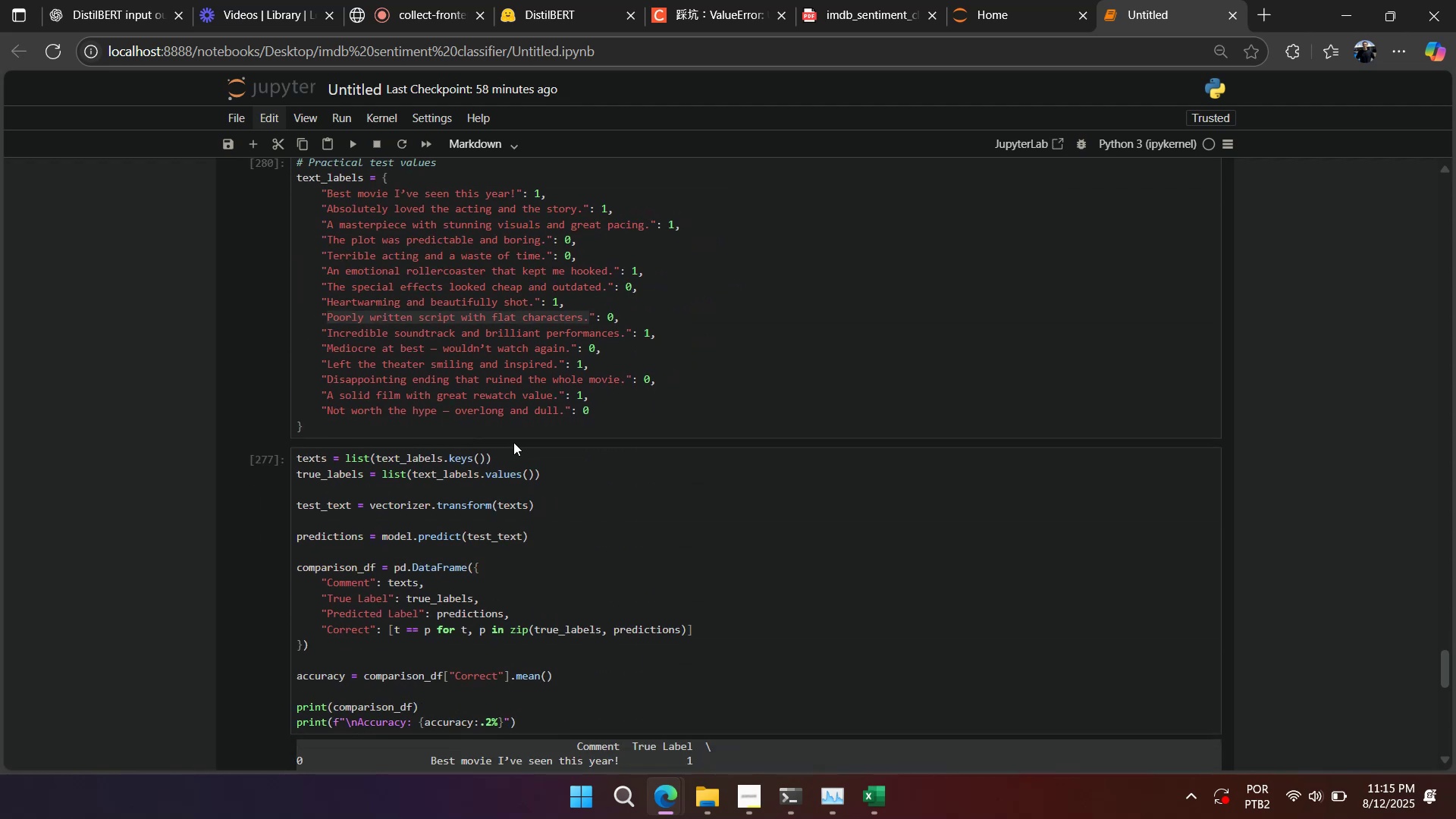 
scroll: coordinate [515, 430], scroll_direction: up, amount: 2.0
 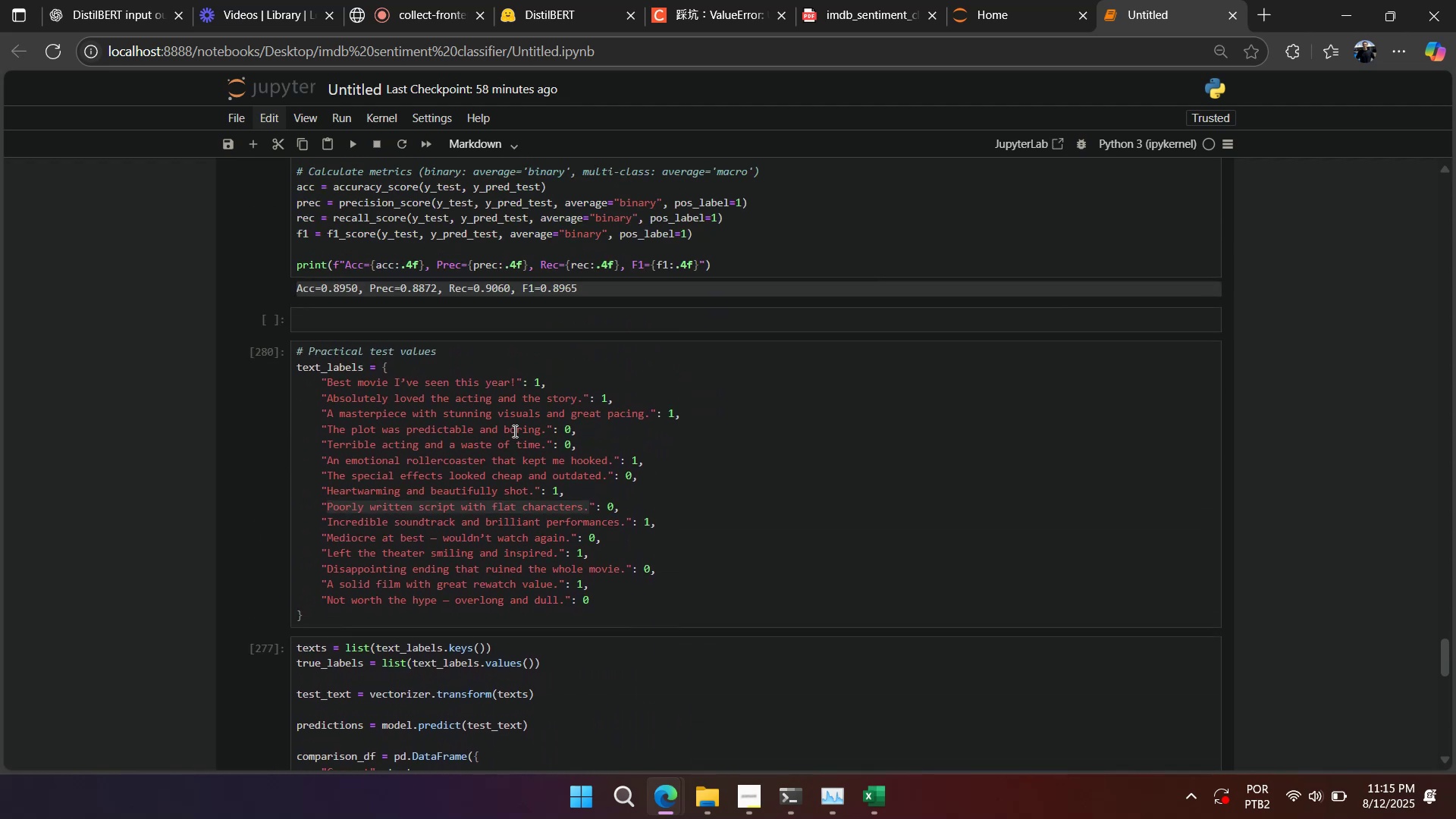 
wait(8.7)
 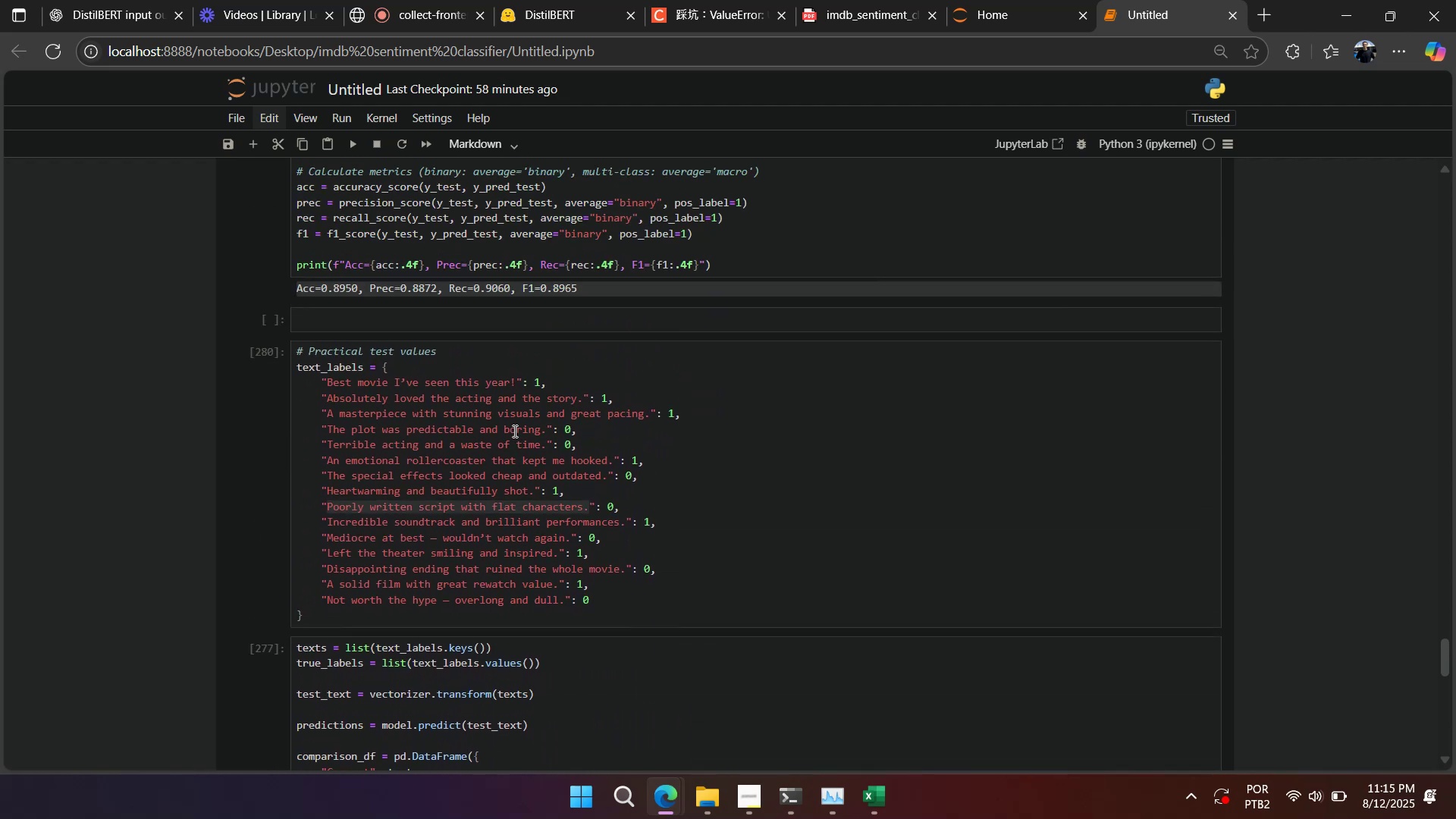 
scroll: coordinate [513, 394], scroll_direction: up, amount: 6.0
 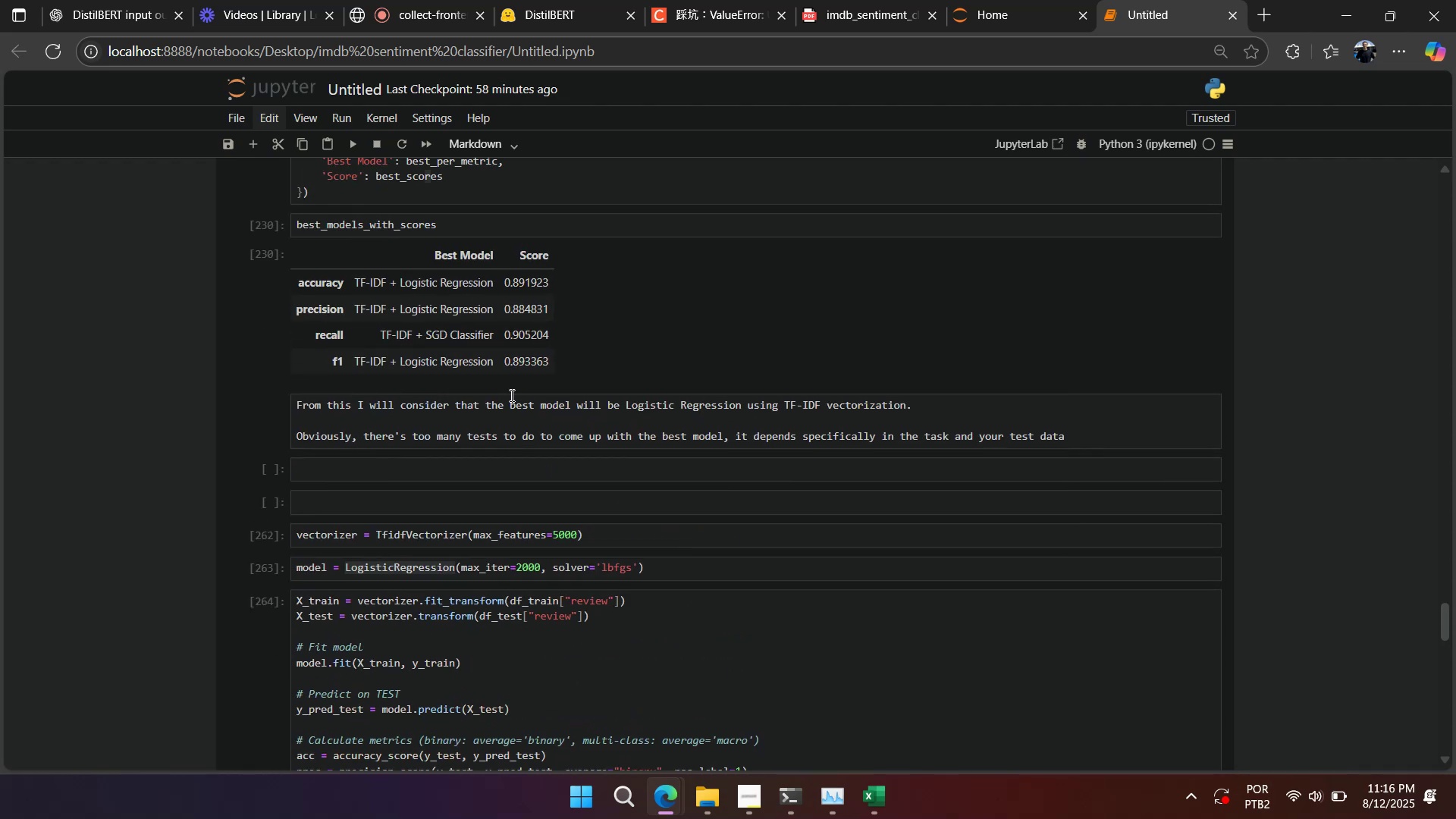 
scroll: coordinate [497, 416], scroll_direction: down, amount: 4.0
 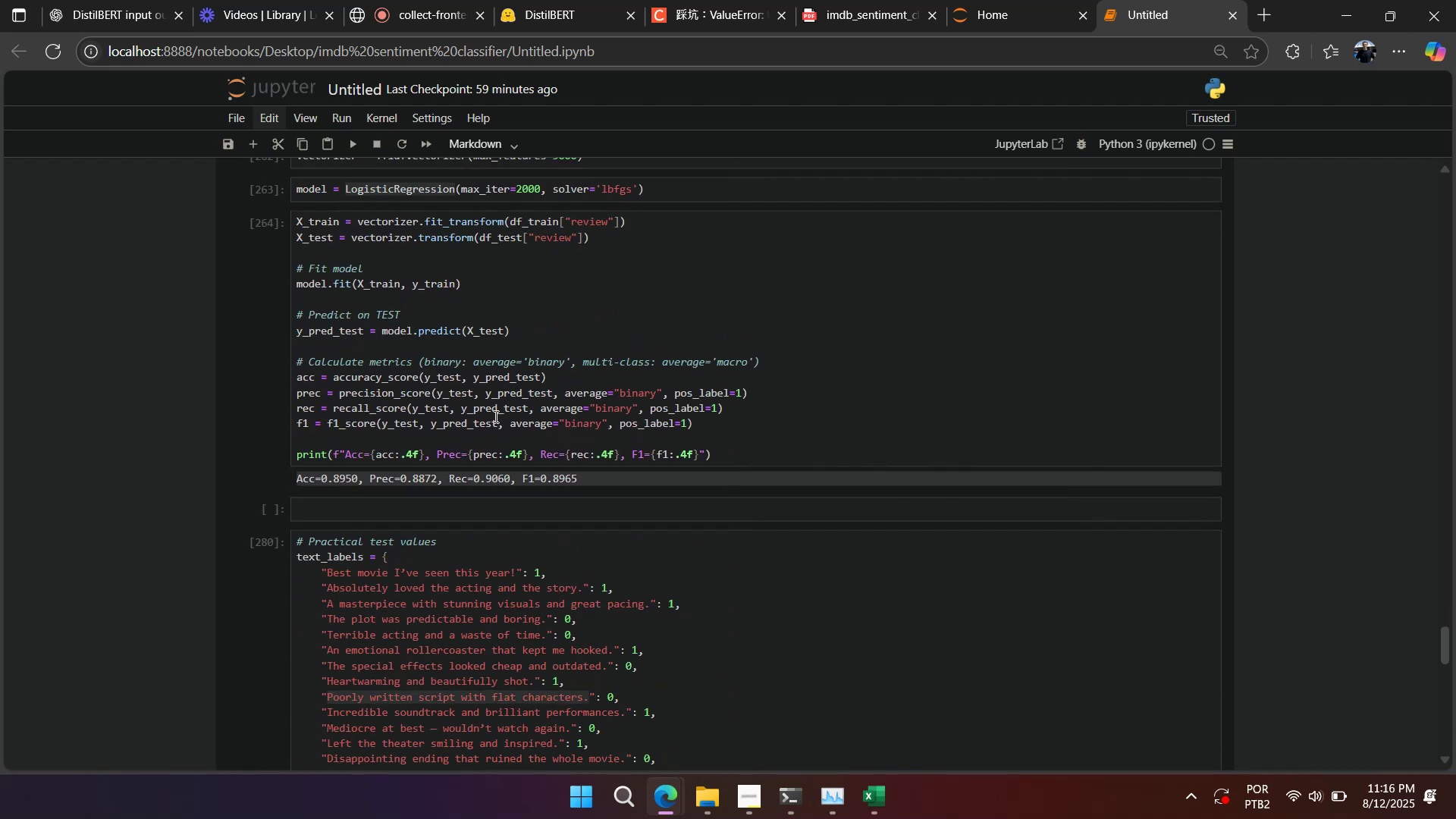 
wait(8.02)
 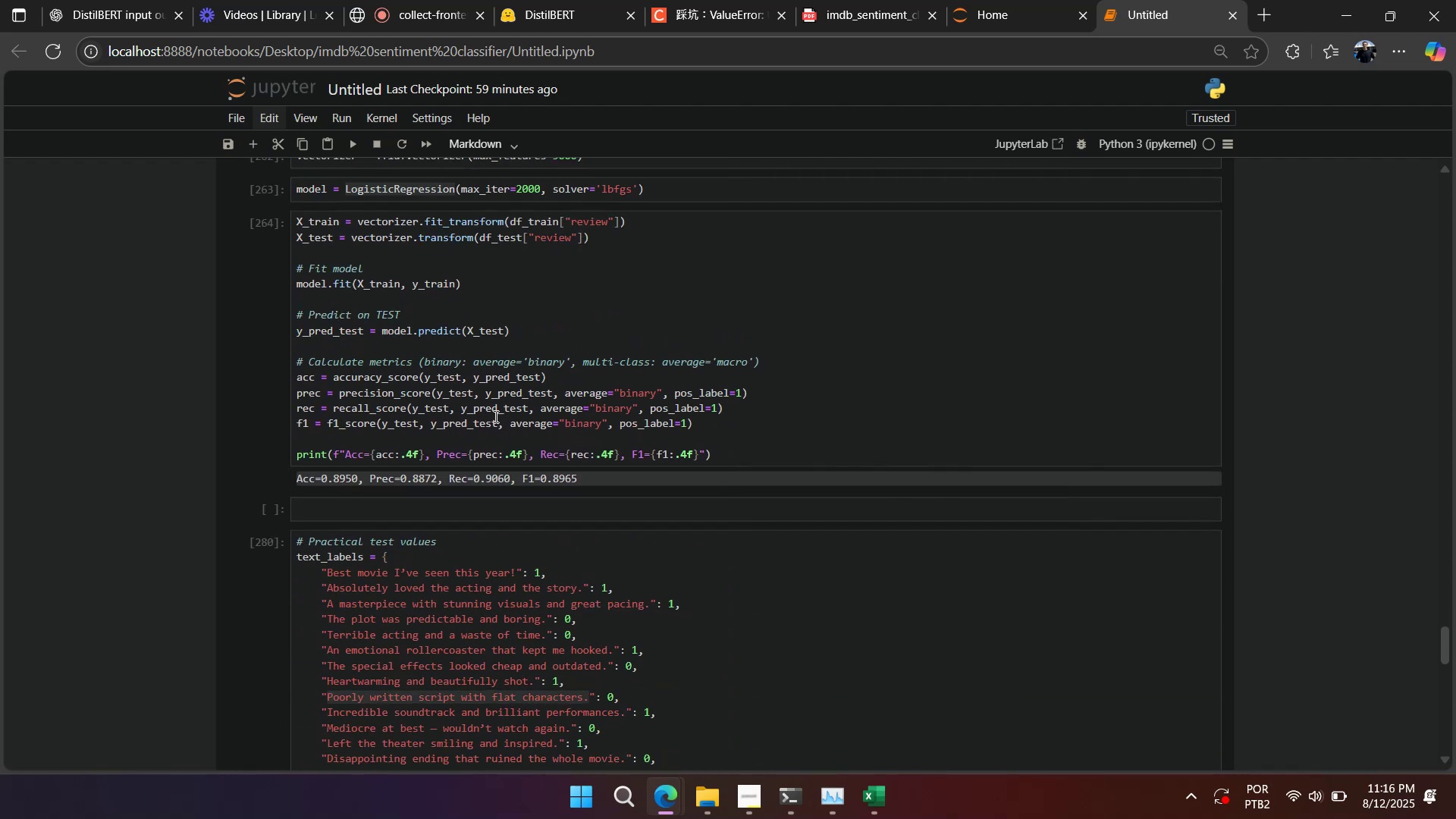 
scroll: coordinate [490, 417], scroll_direction: down, amount: 5.0
 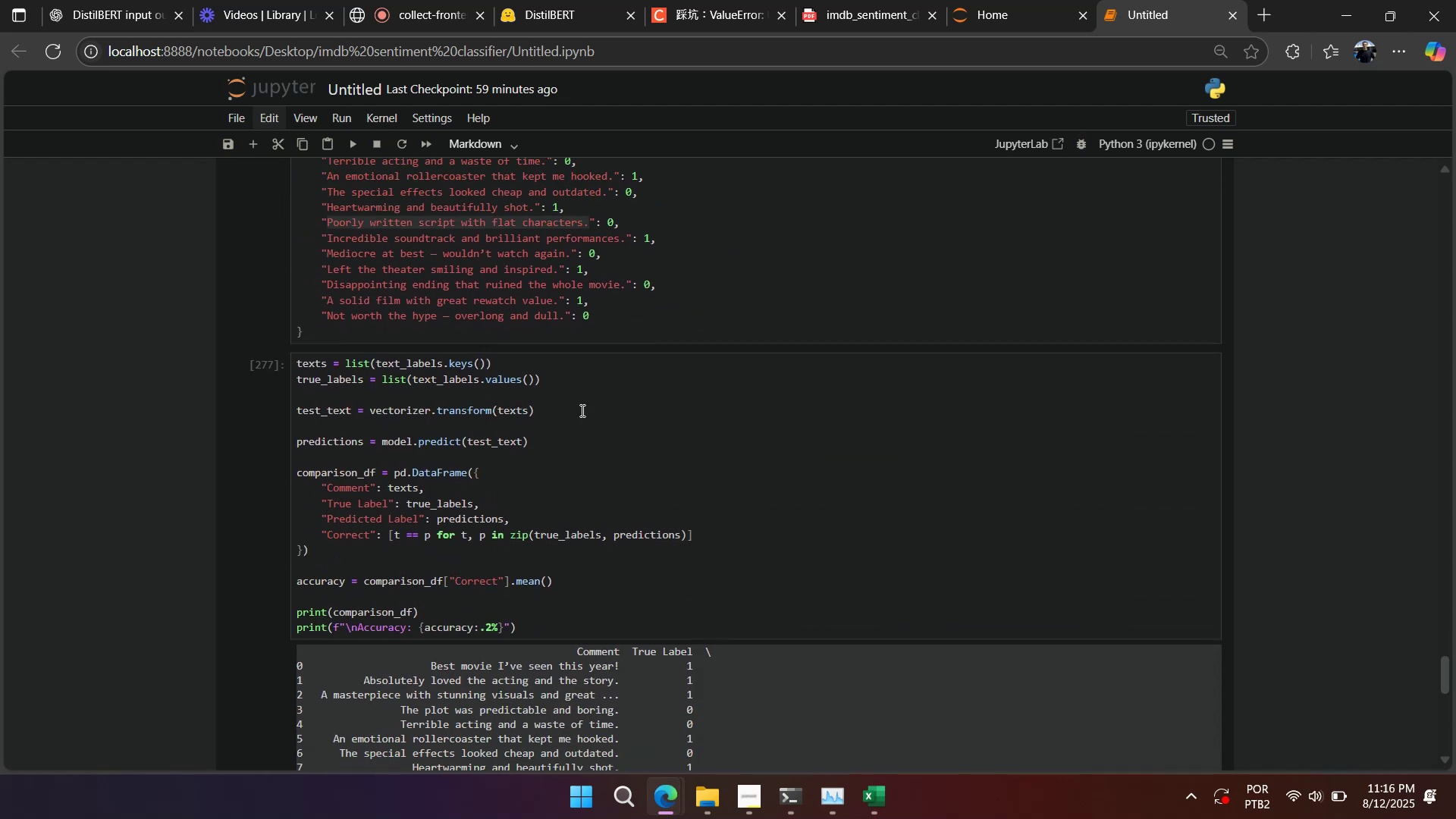 
scroll: coordinate [598, 374], scroll_direction: up, amount: 9.0
 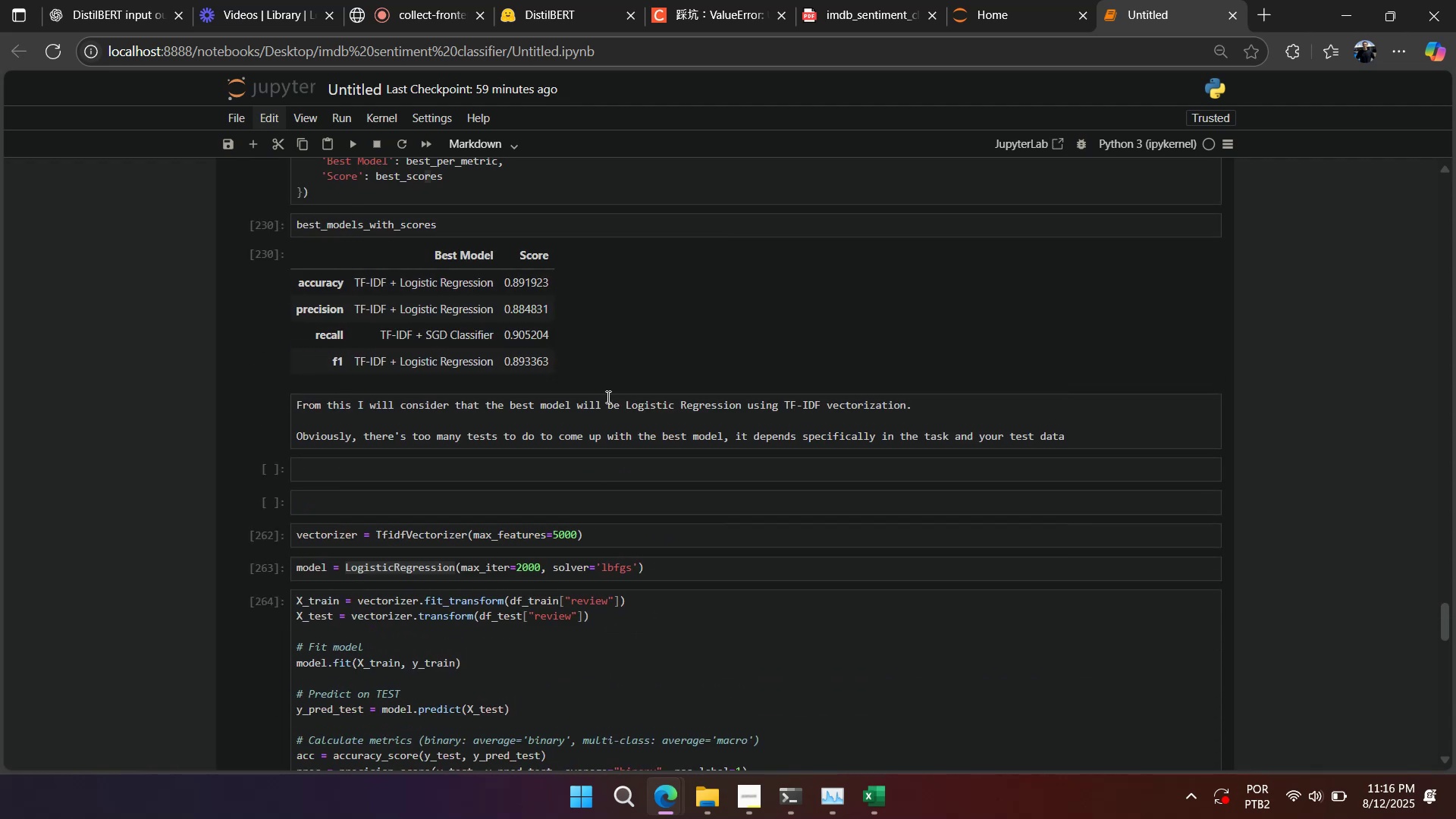 
scroll: coordinate [604, 393], scroll_direction: down, amount: 11.0
 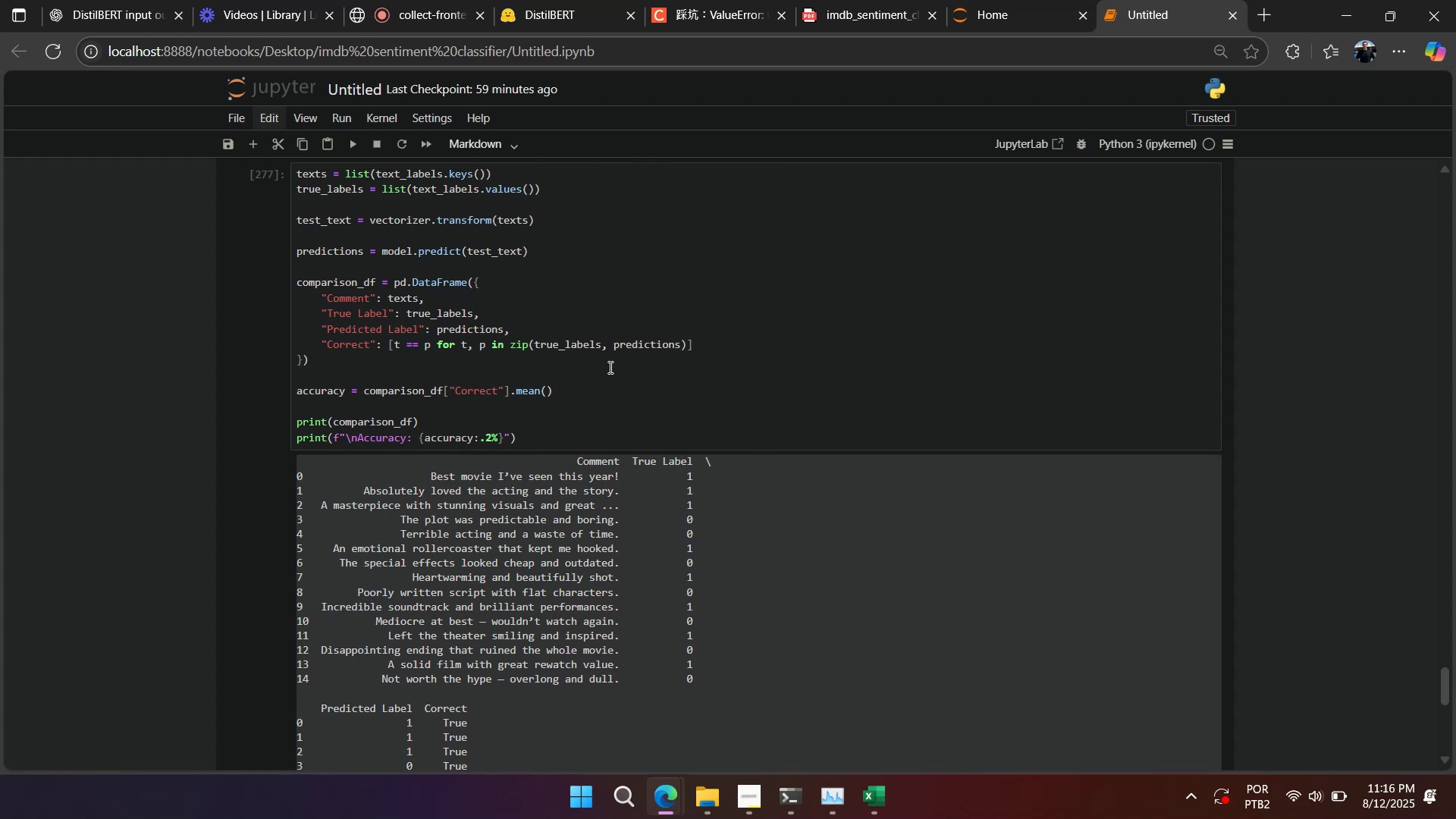 
scroll: coordinate [609, 367], scroll_direction: up, amount: 1.0
 